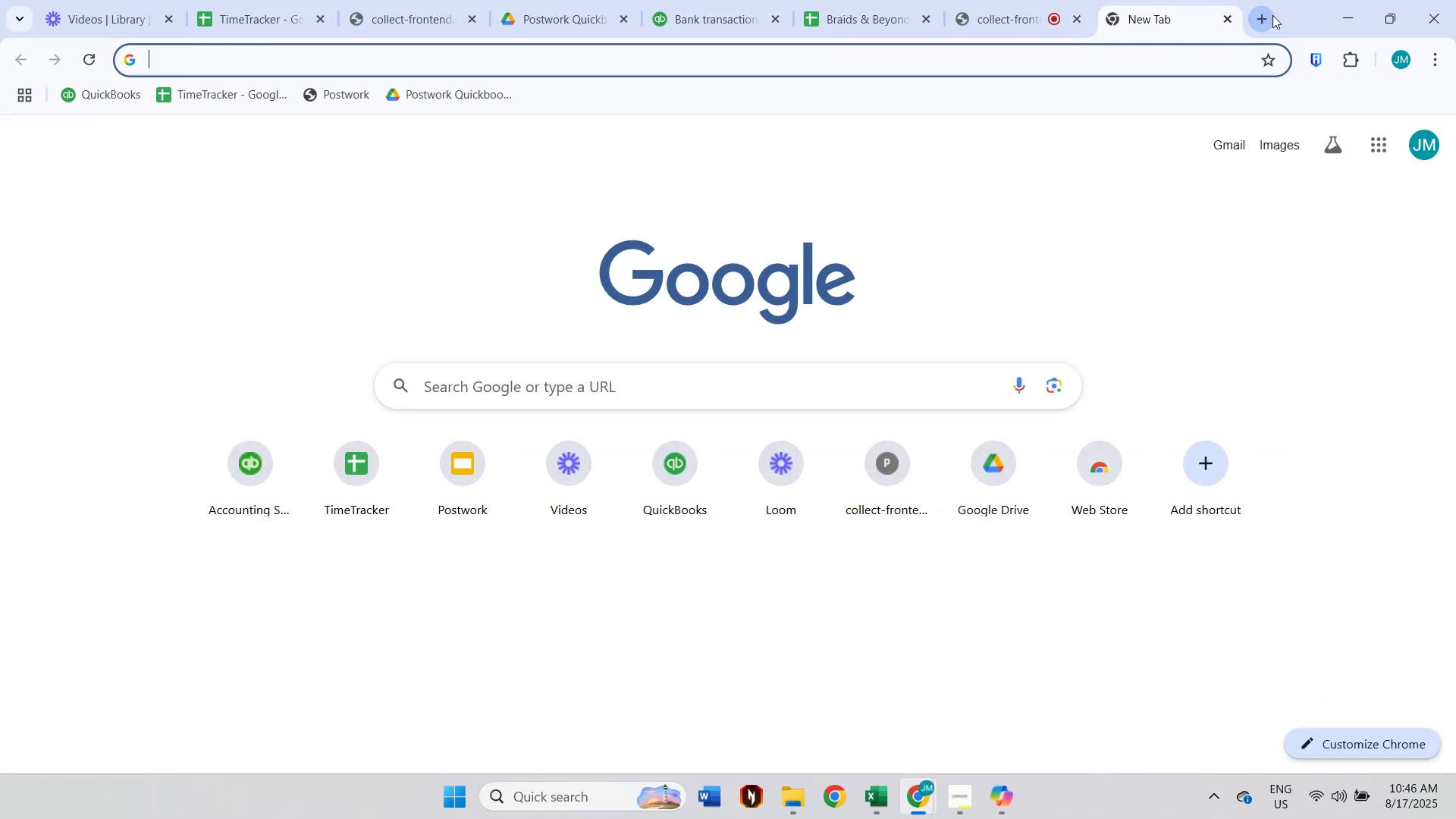 
type(braids and beyod)
 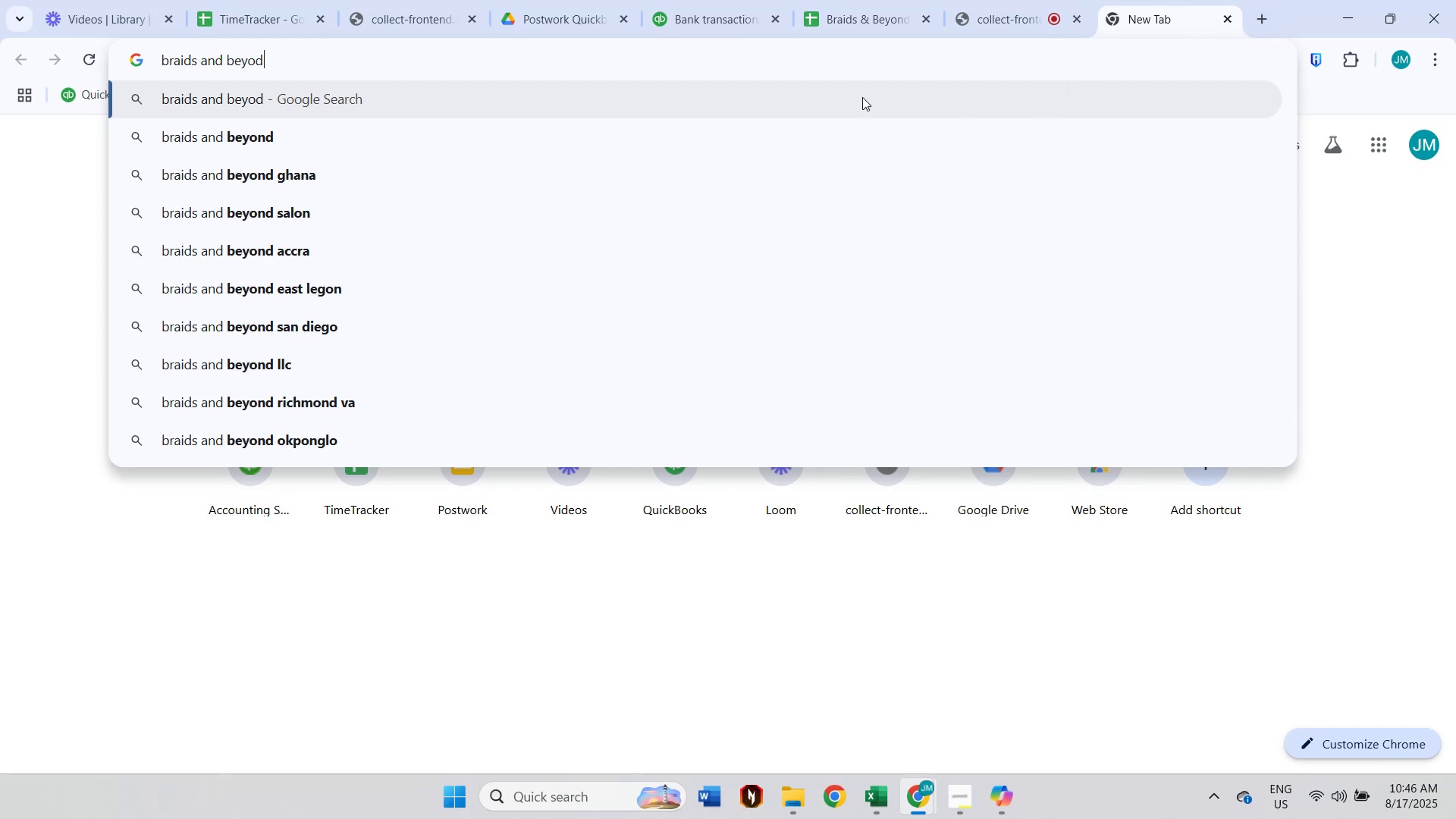 
left_click([509, 120])
 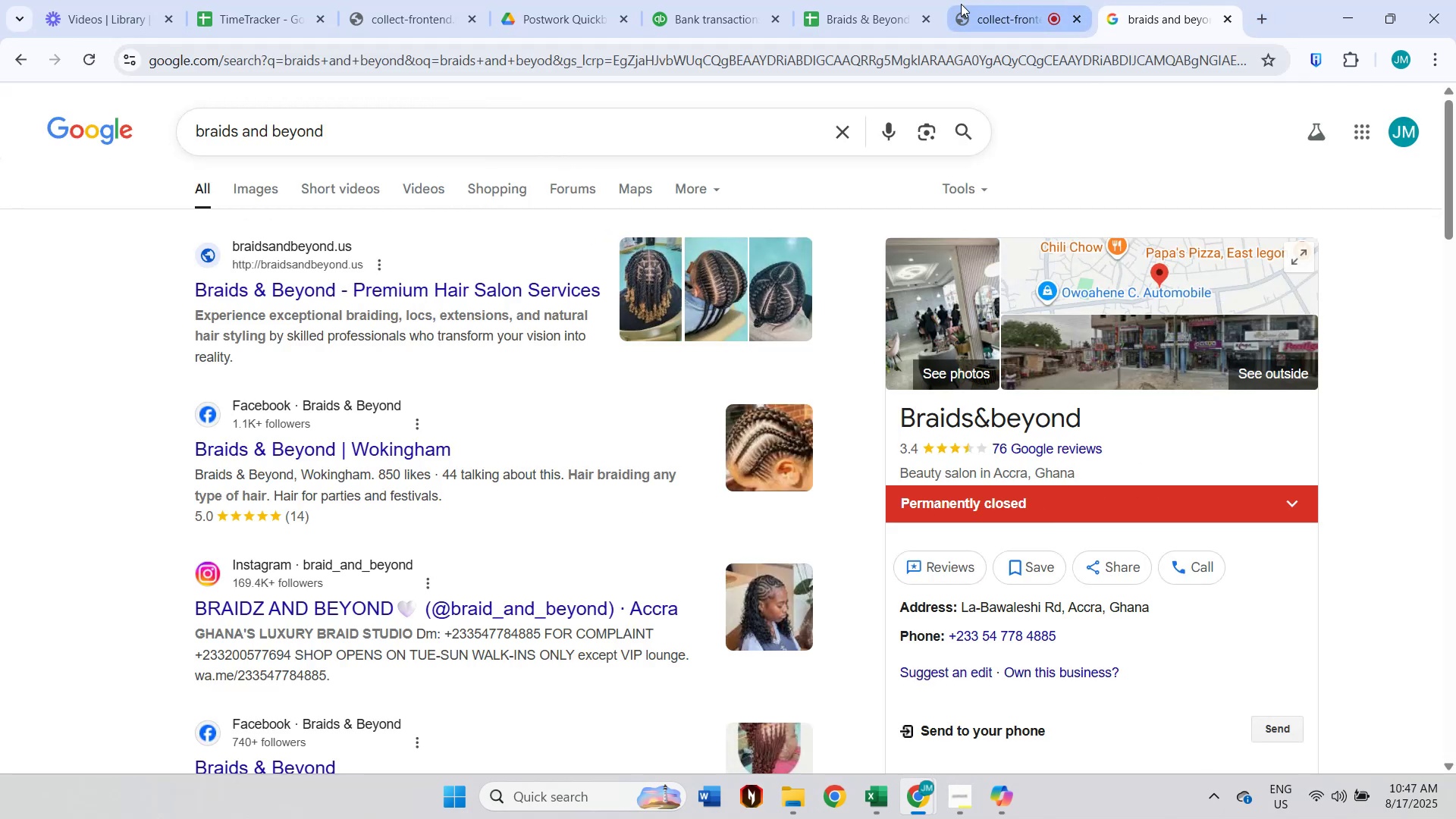 
wait(9.23)
 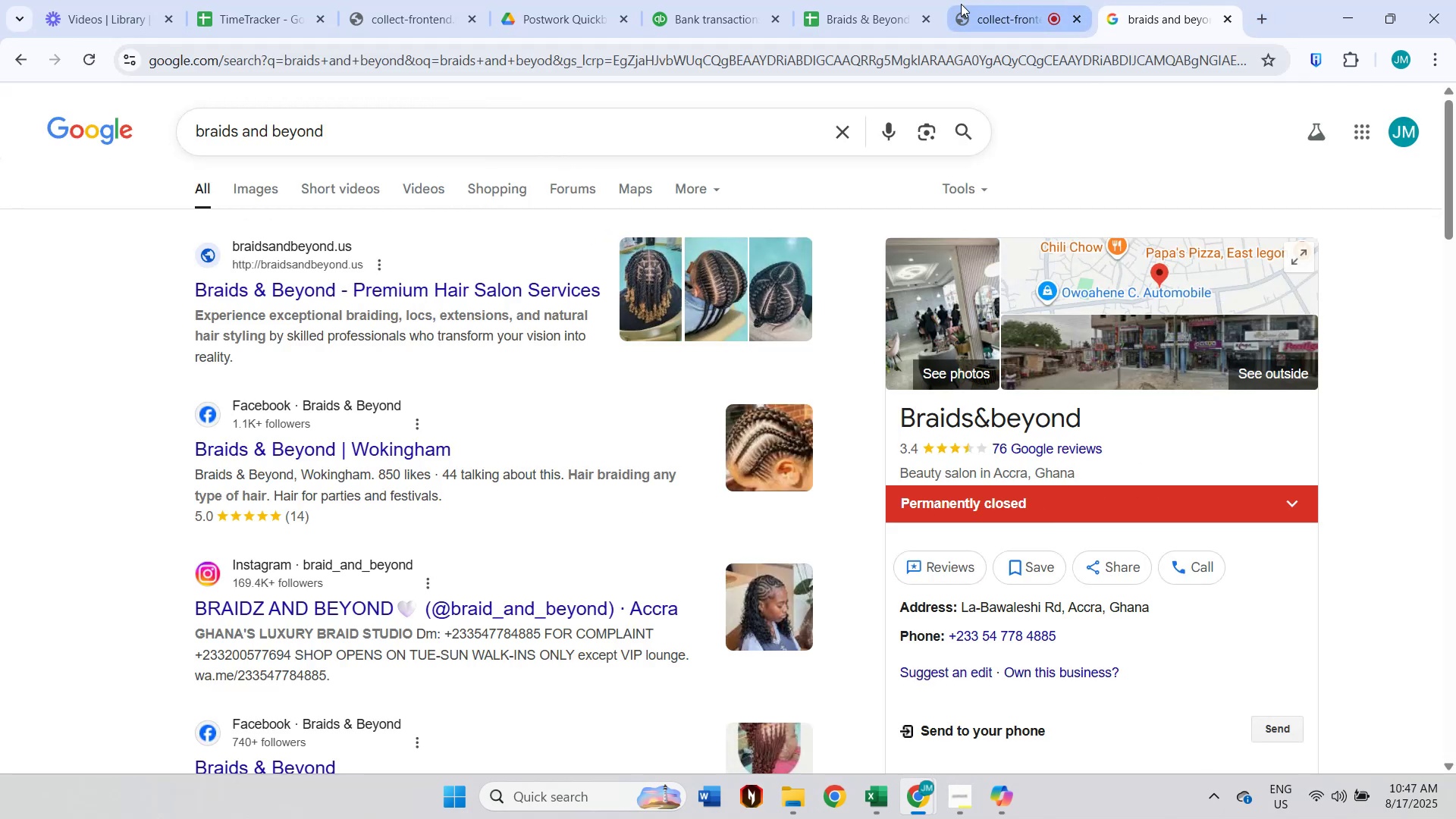 
left_click([704, 0])
 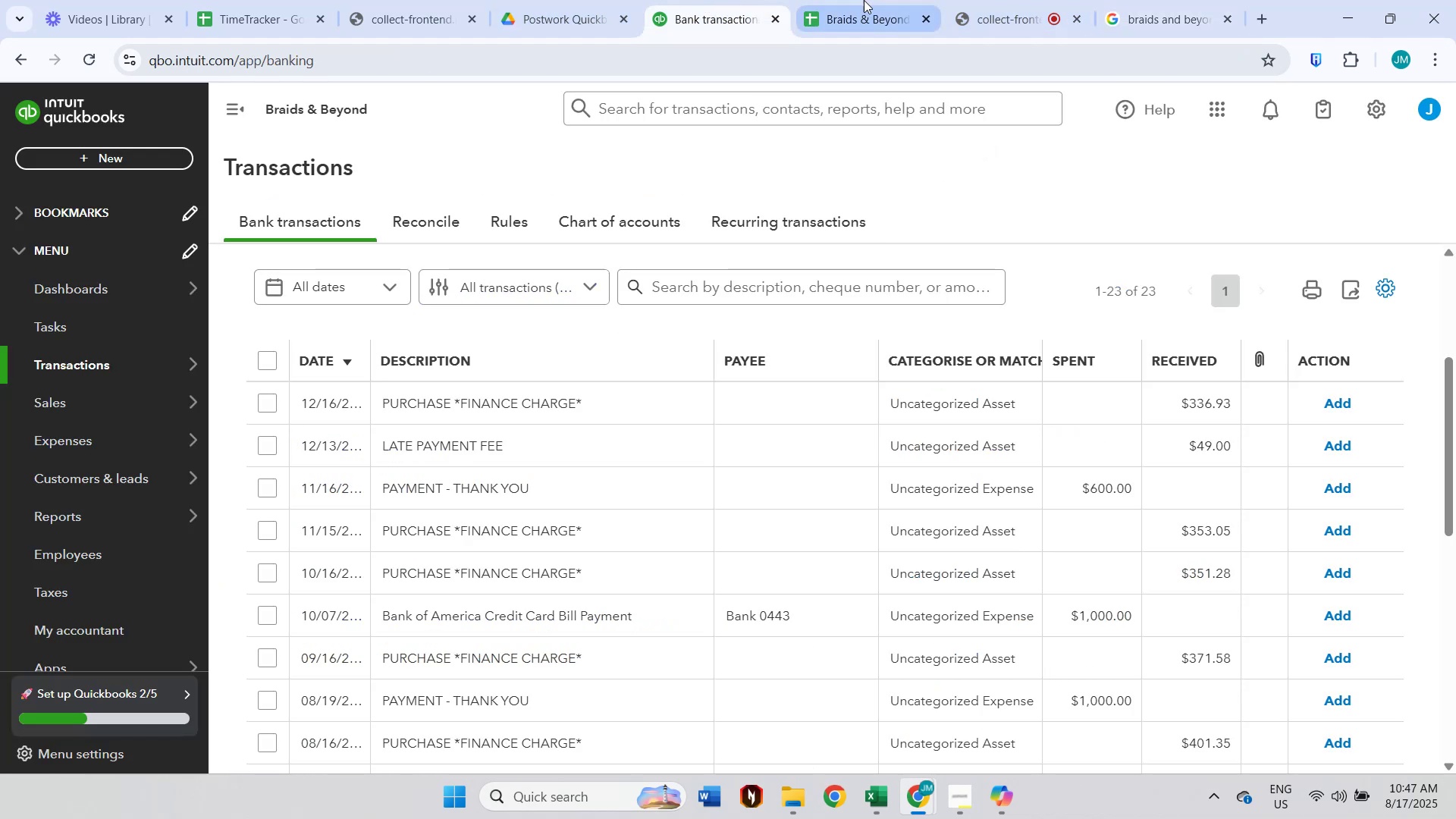 
left_click([865, 0])
 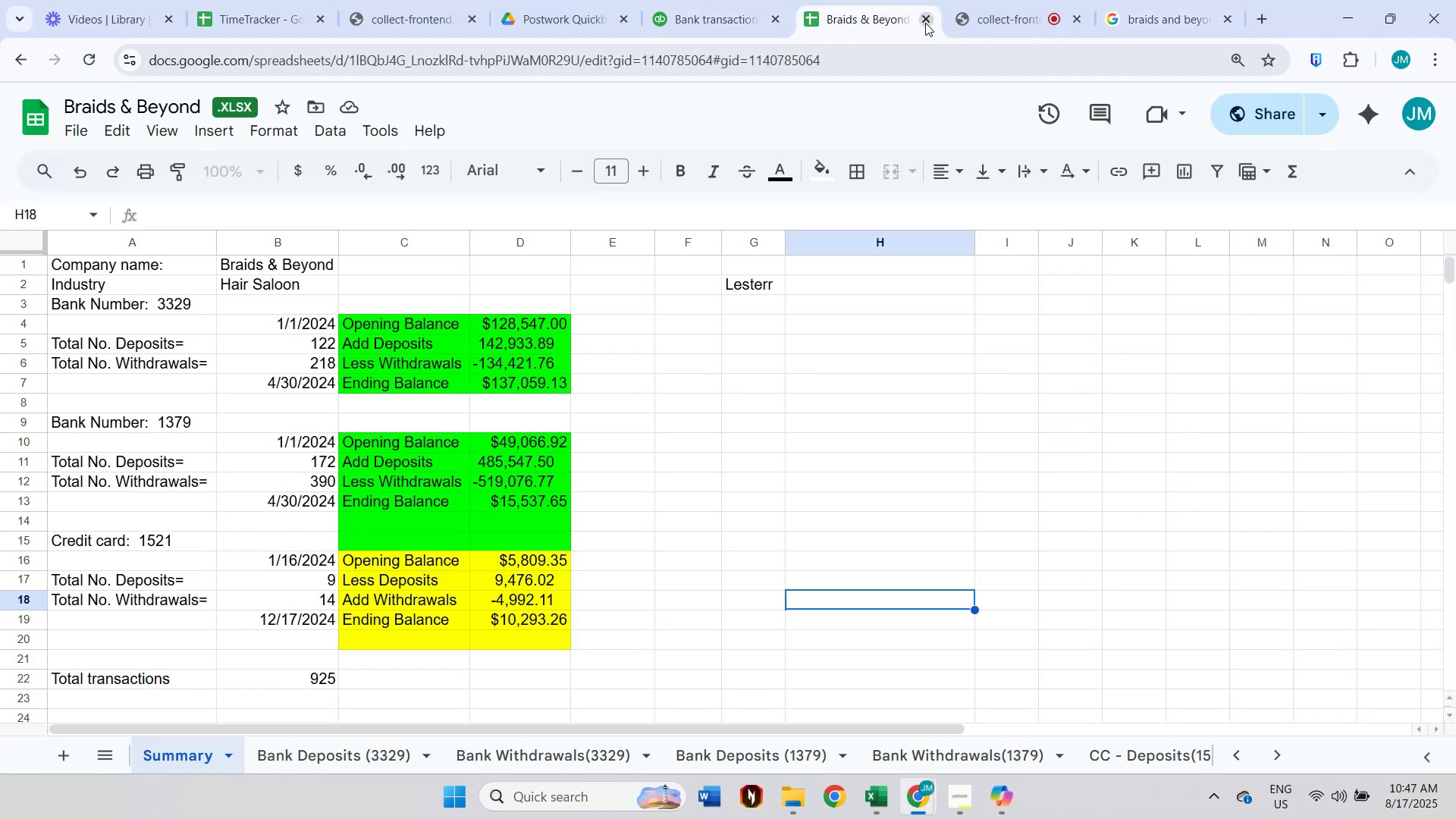 
left_click_drag(start_coordinate=[852, 24], to_coordinate=[739, 24])
 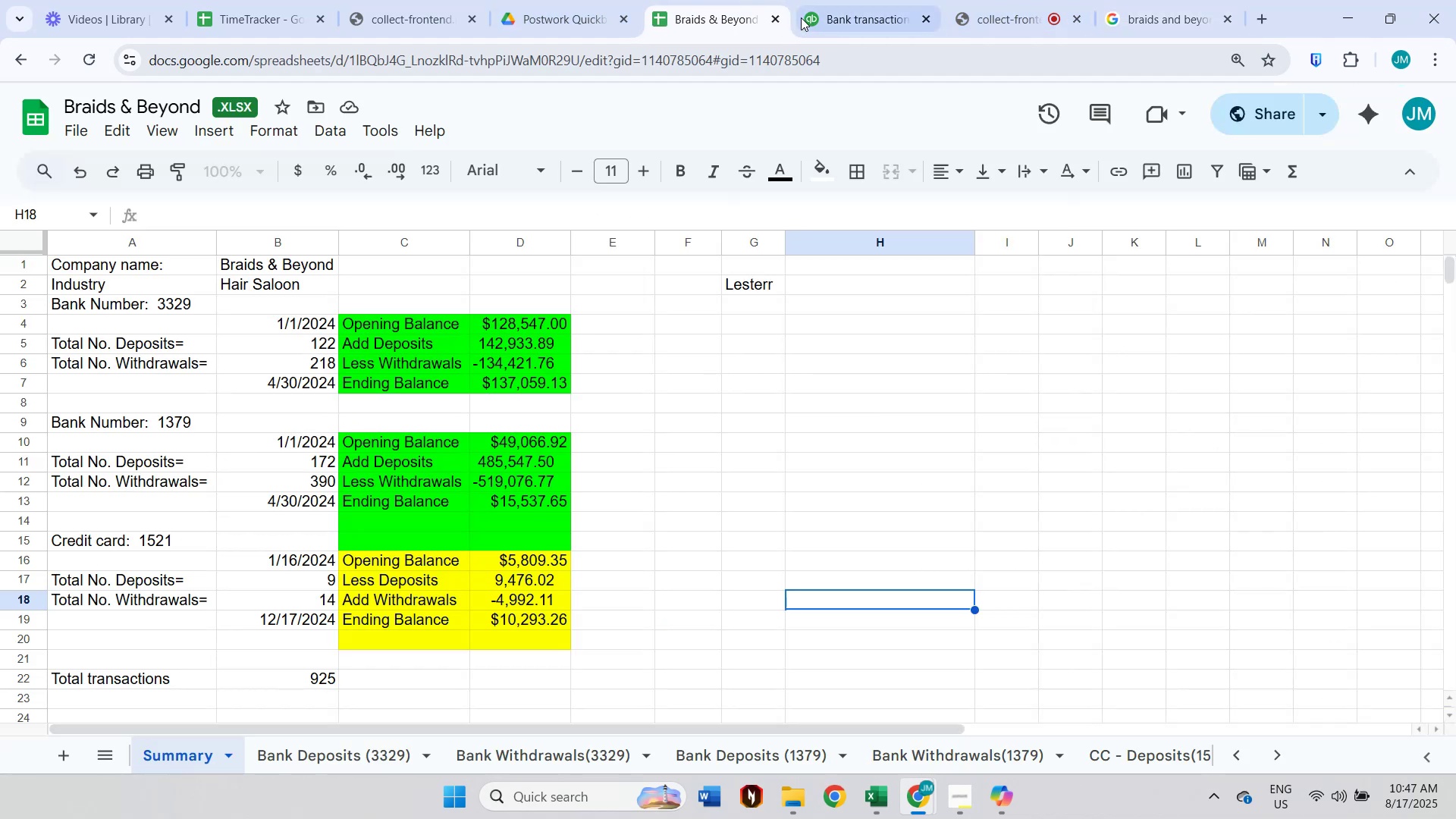 
mouse_move([808, 15])
 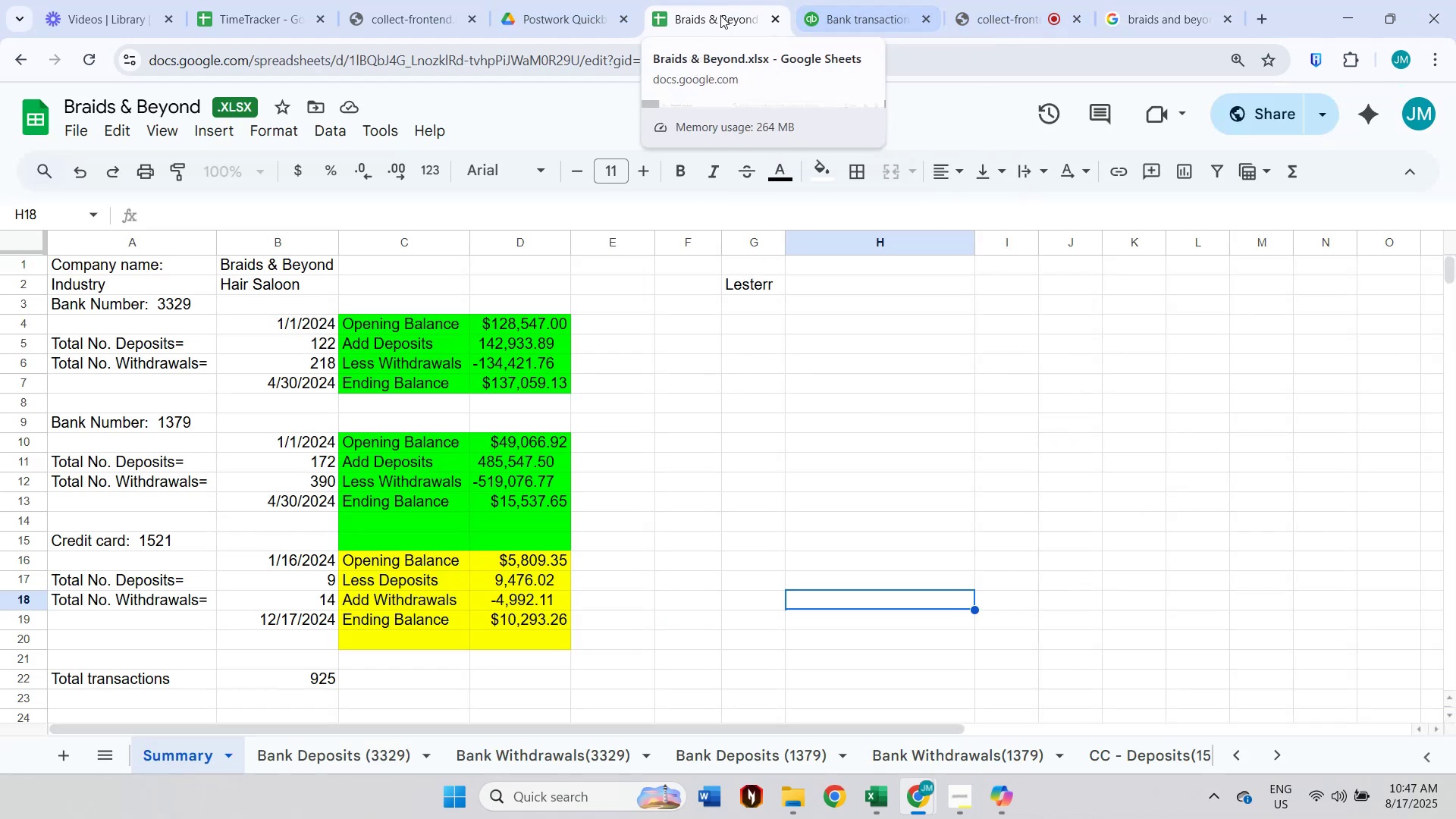 
left_click_drag(start_coordinate=[720, 15], to_coordinate=[719, 68])
 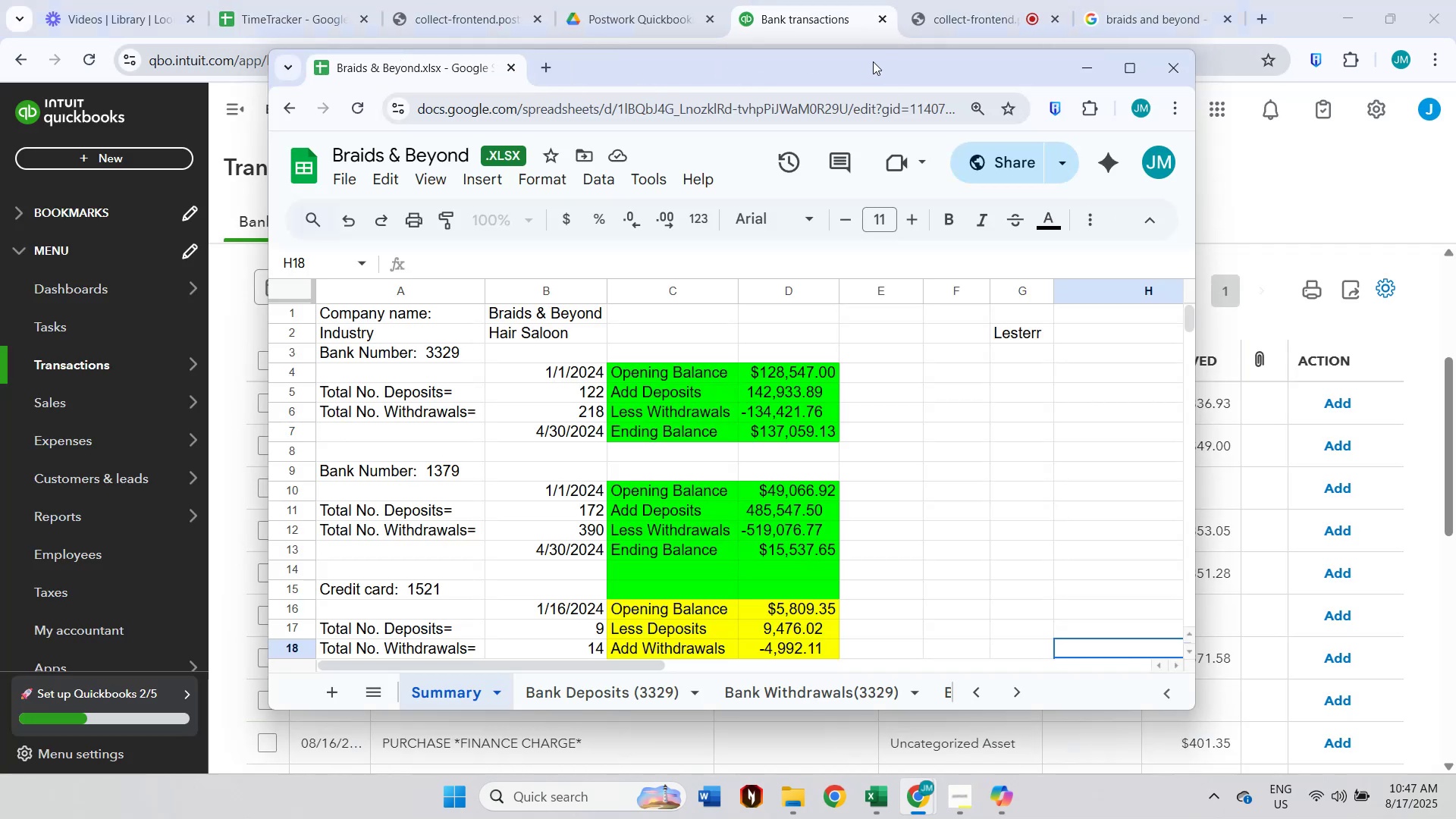 
double_click([873, 61])
 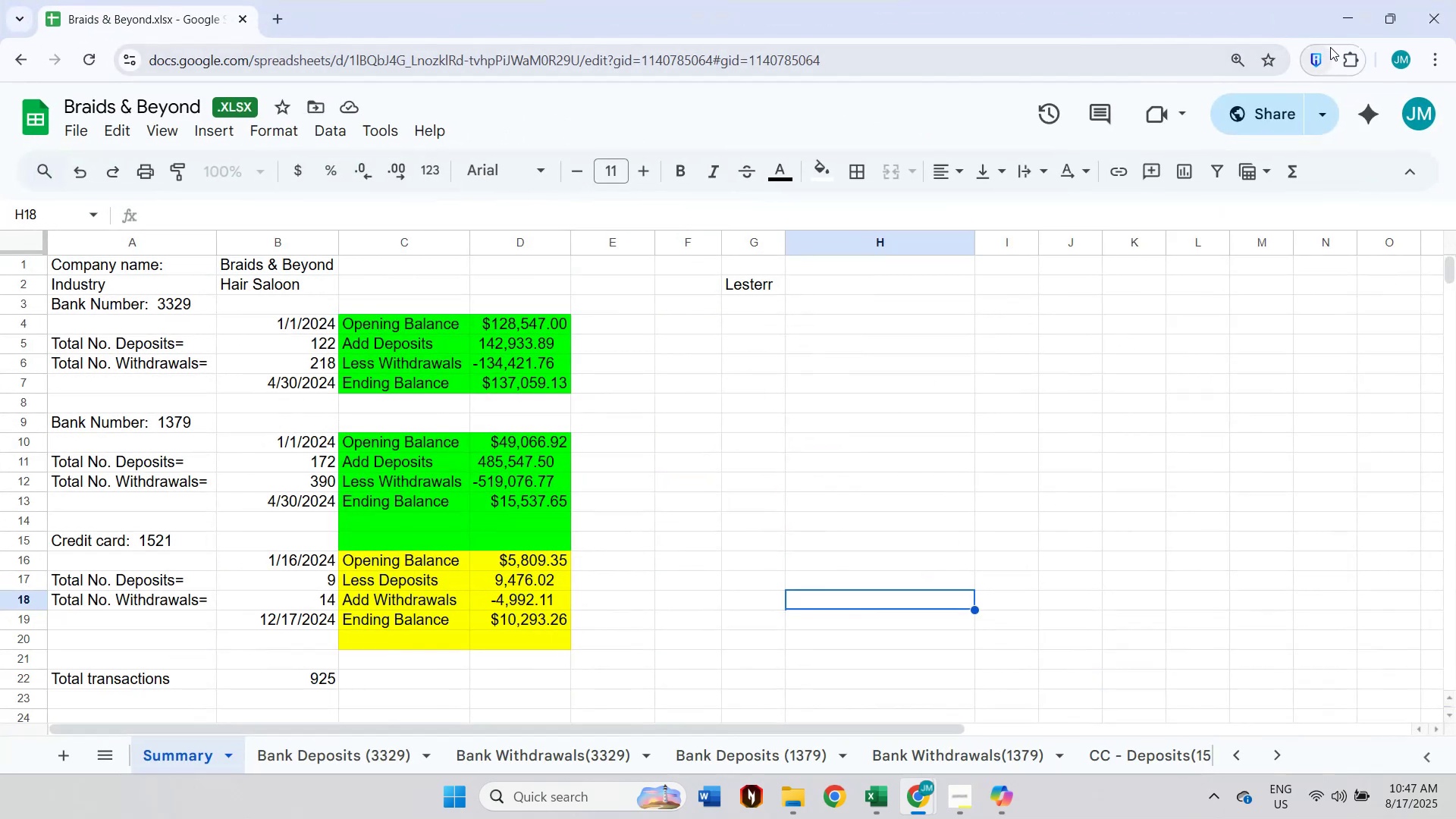 
left_click([1334, 26])
 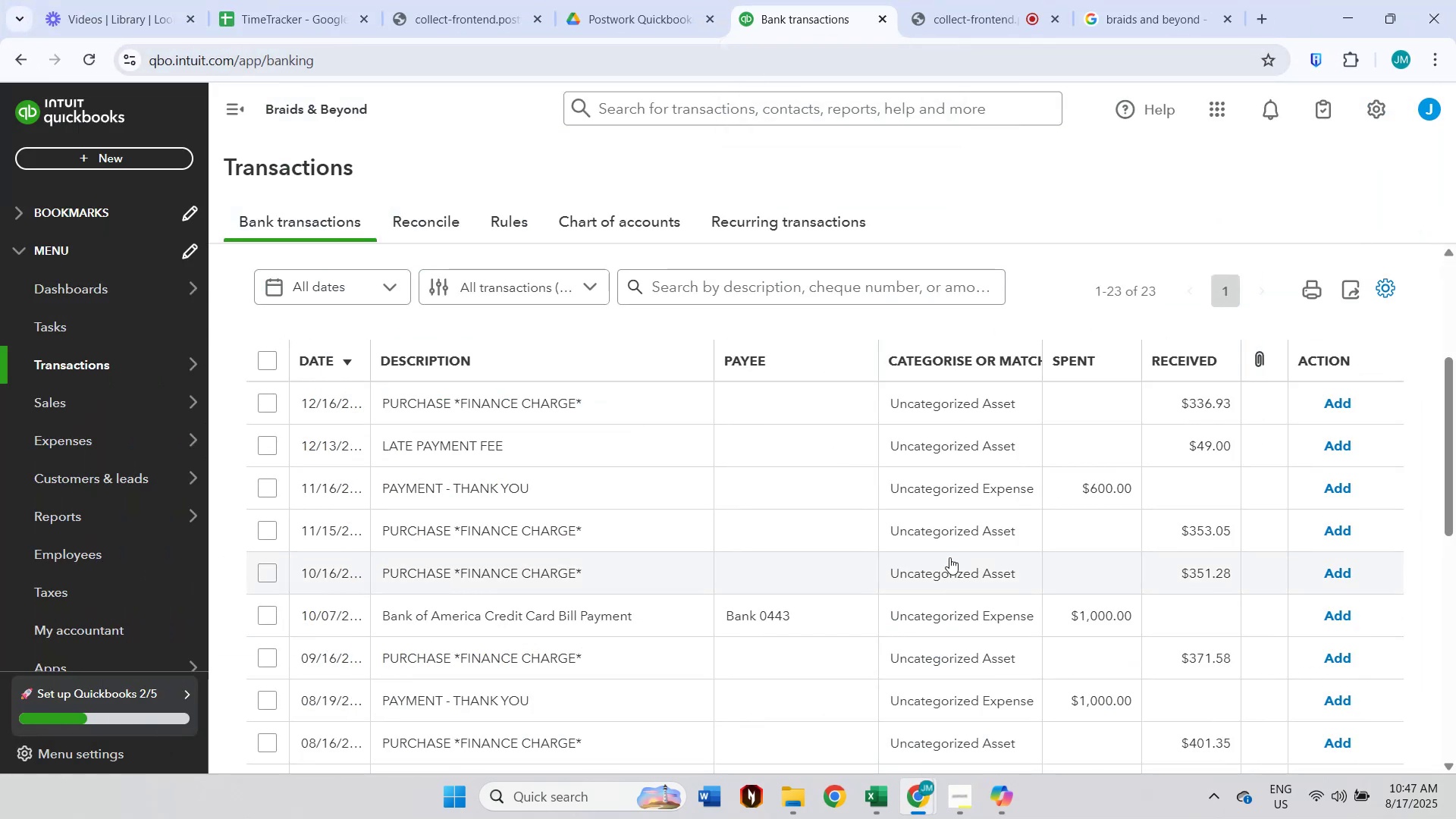 
scroll: coordinate [949, 557], scroll_direction: down, amount: 1.0
 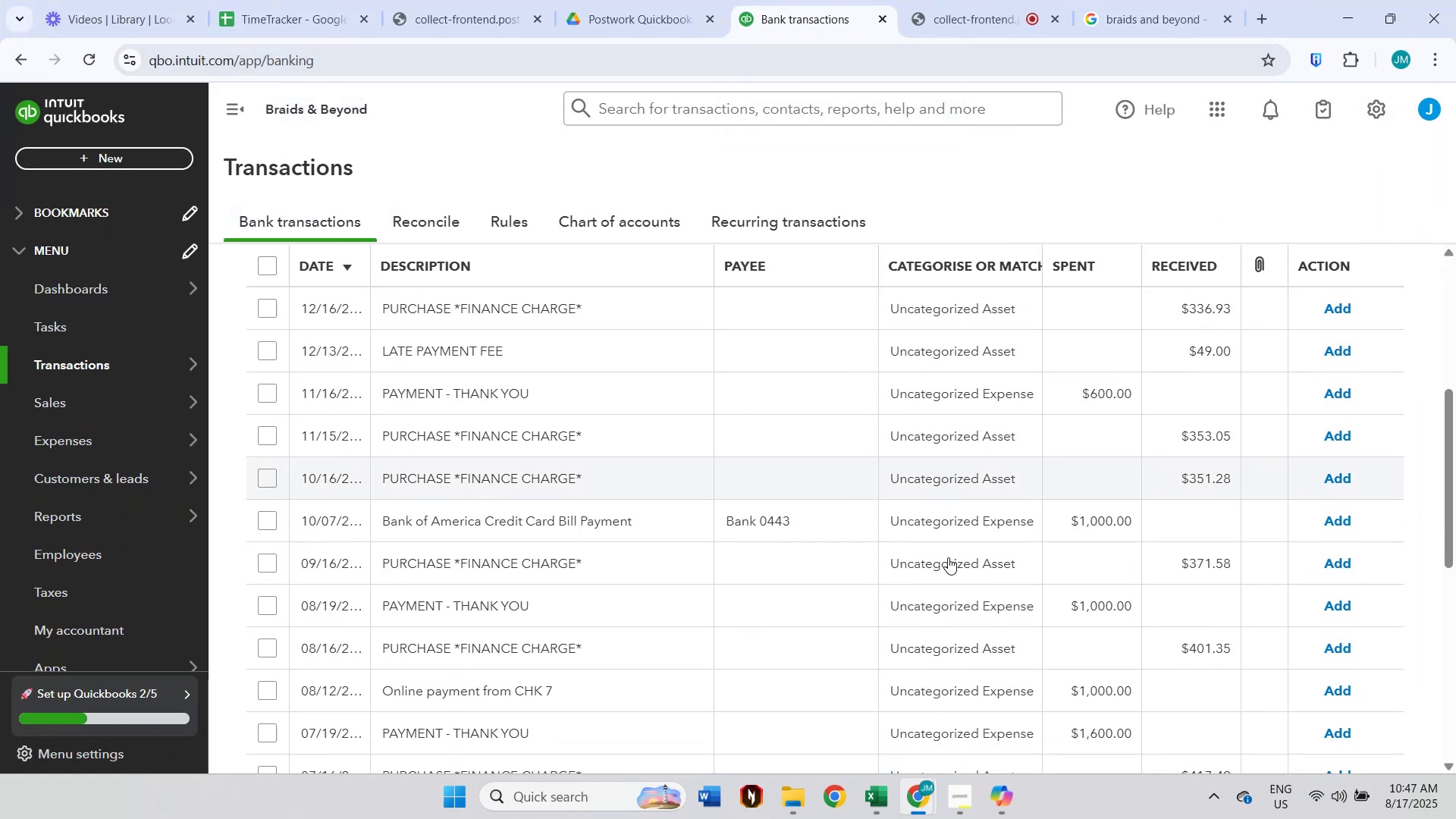 
scroll: coordinate [1118, 312], scroll_direction: up, amount: 6.0
 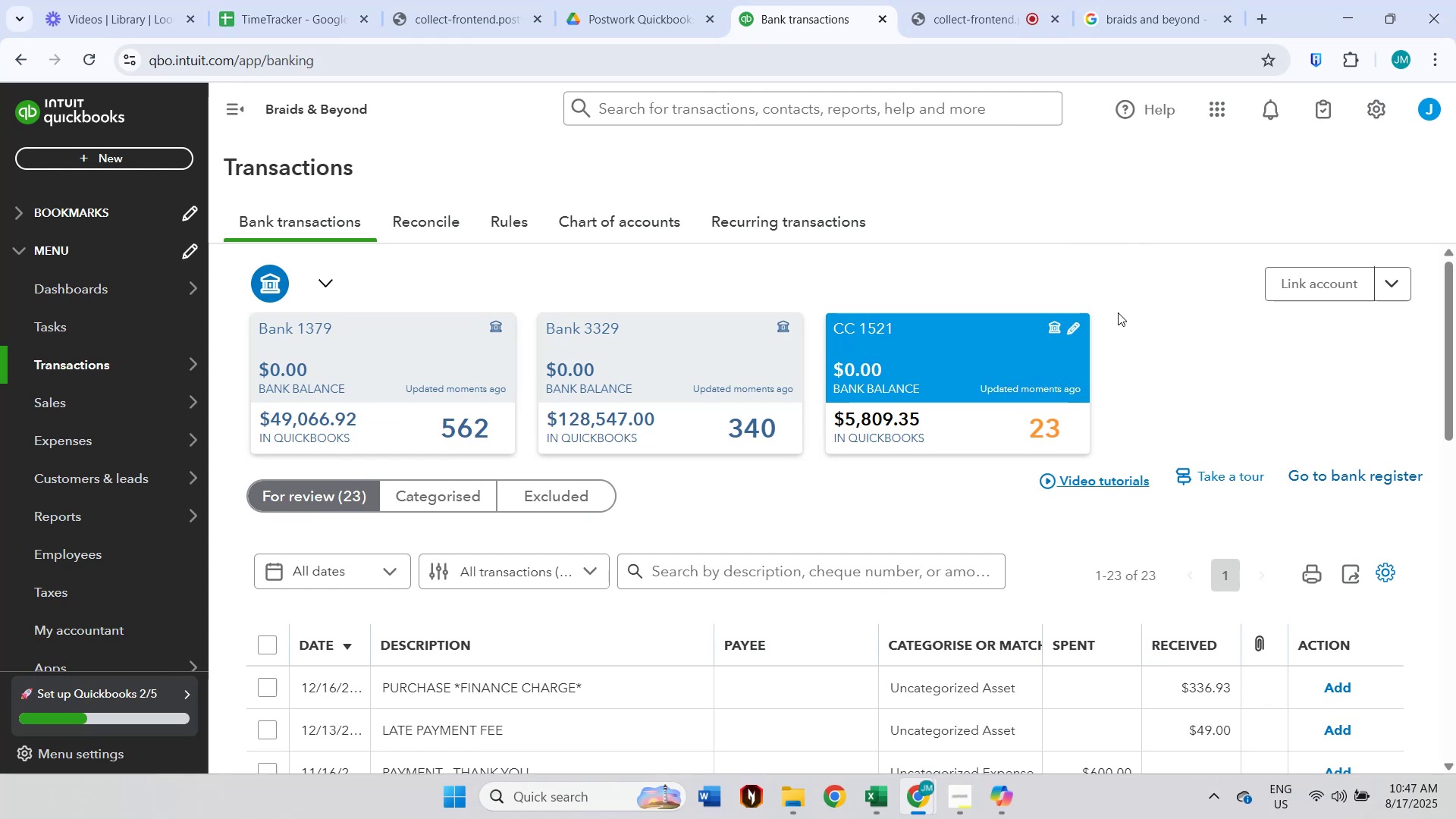 
scroll: coordinate [1118, 312], scroll_direction: down, amount: 1.0
 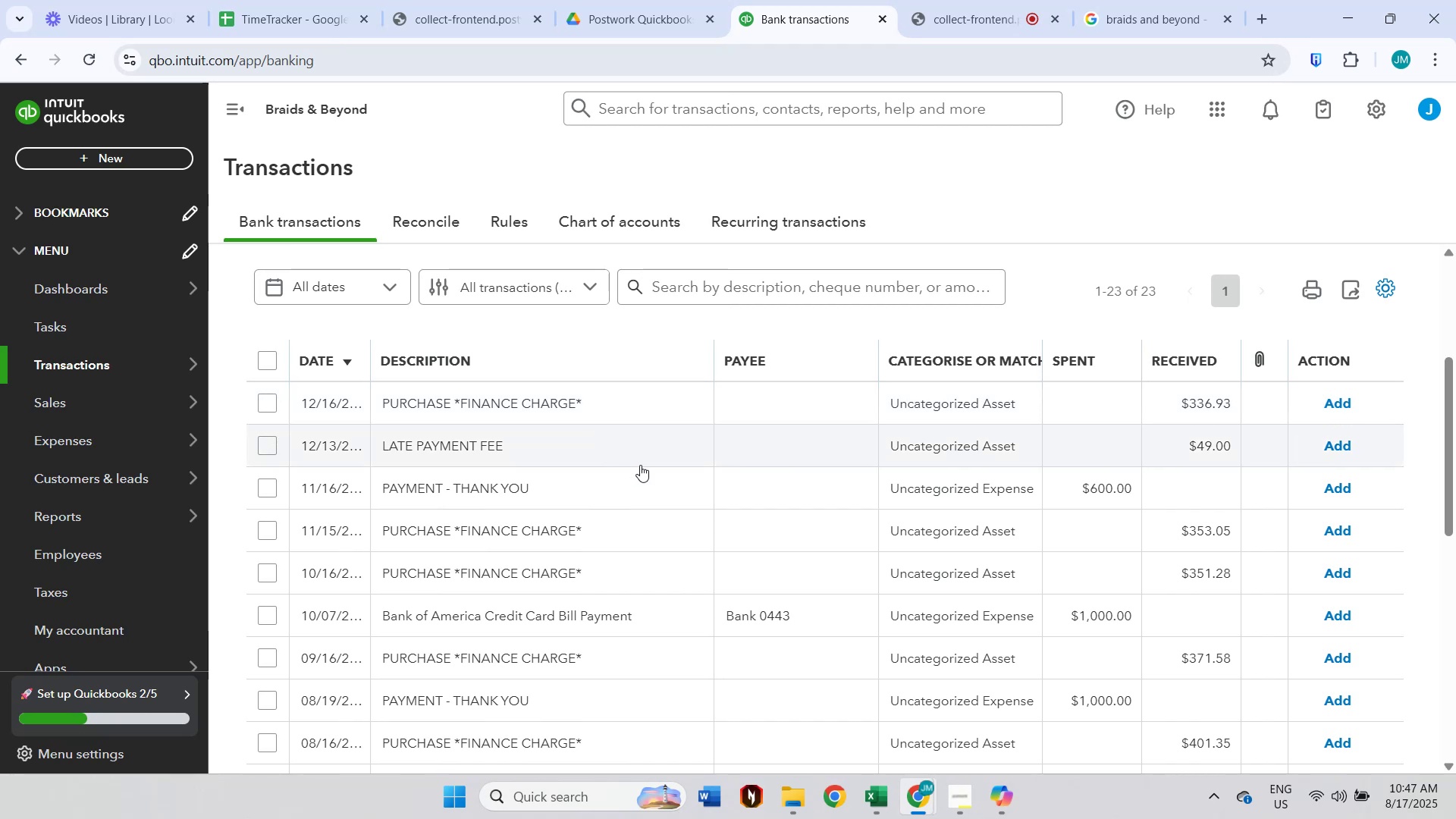 
wait(22.58)
 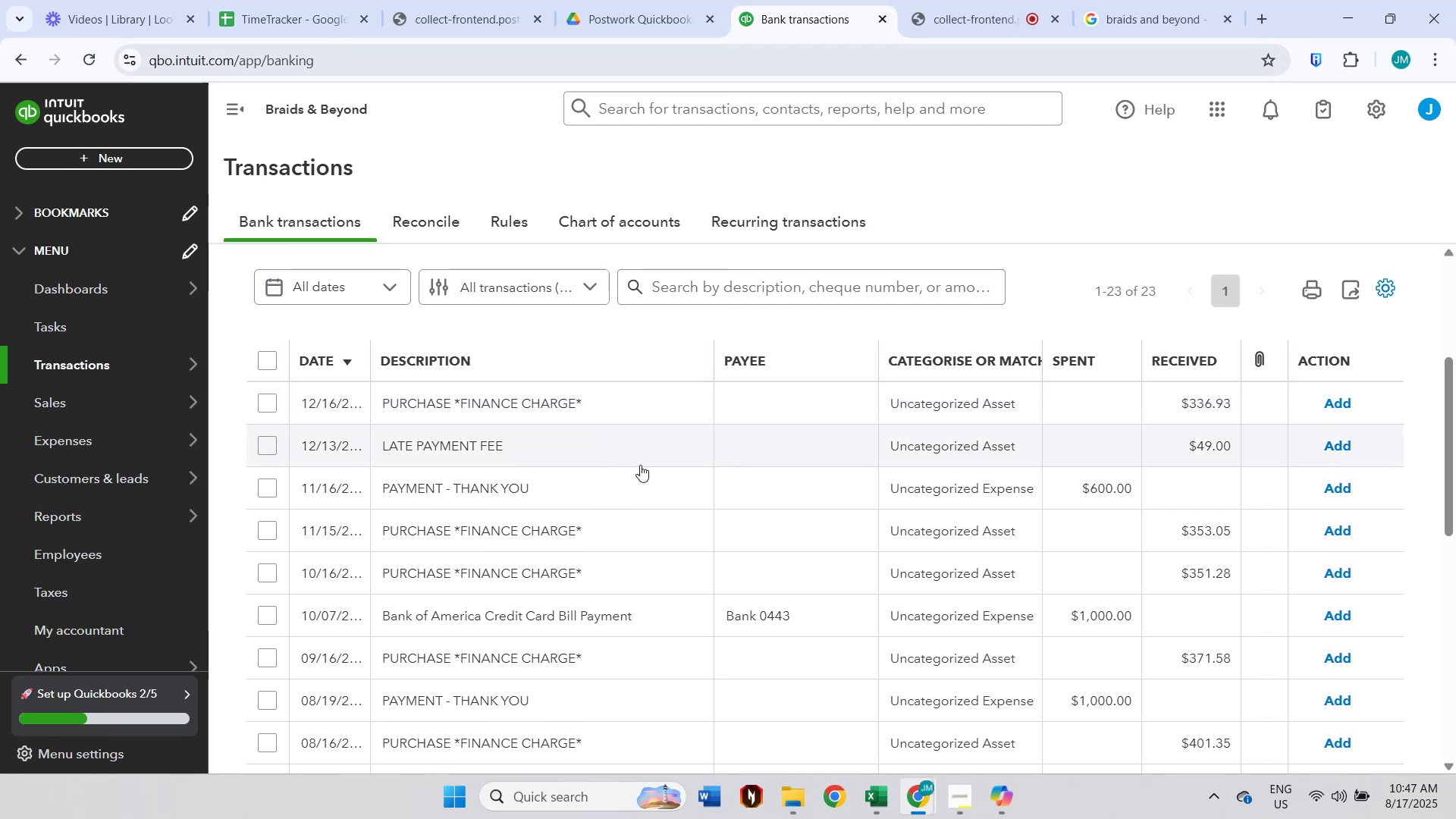 
key(Alt+AltLeft)
 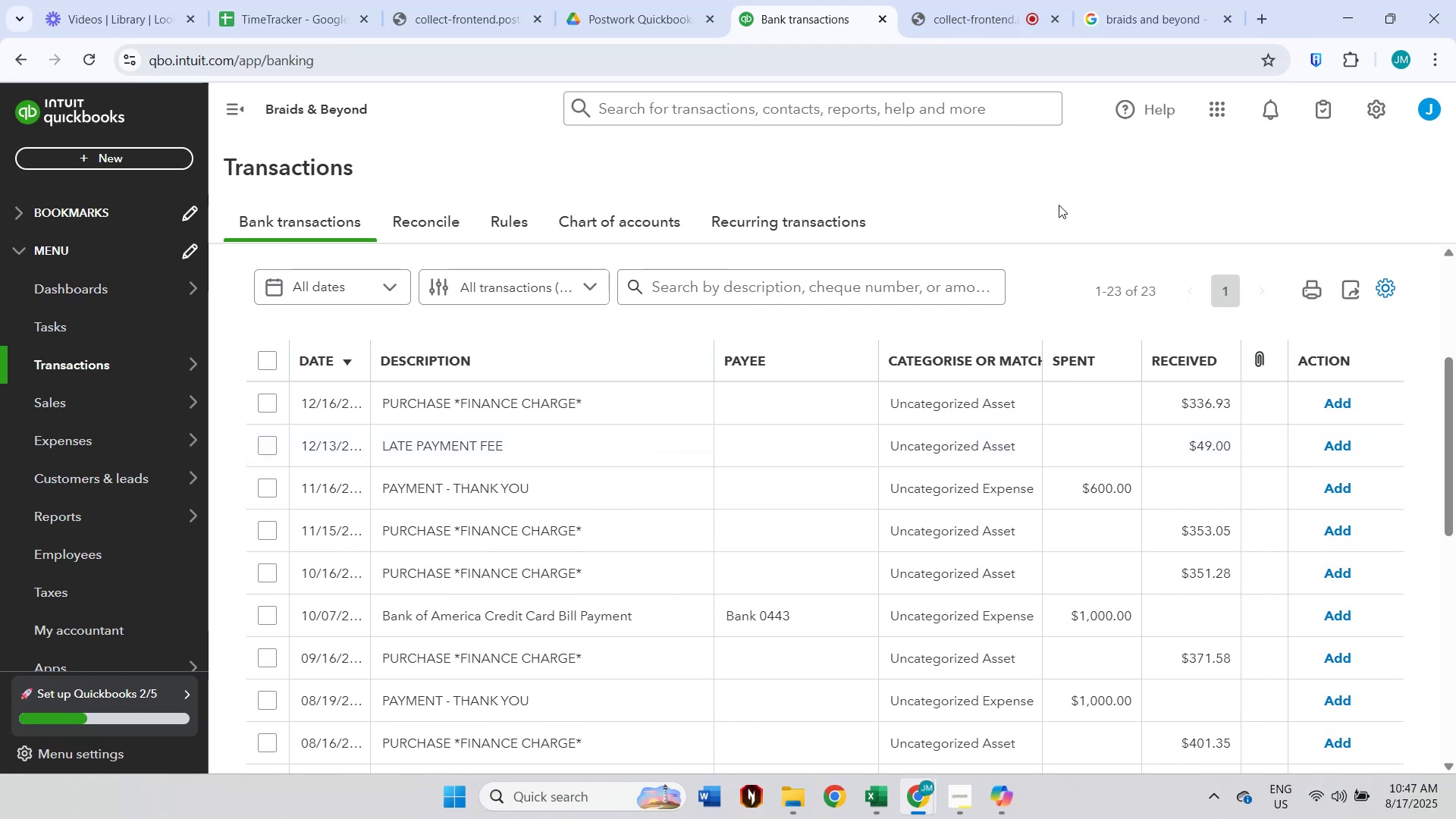 
key(Alt+Tab)
 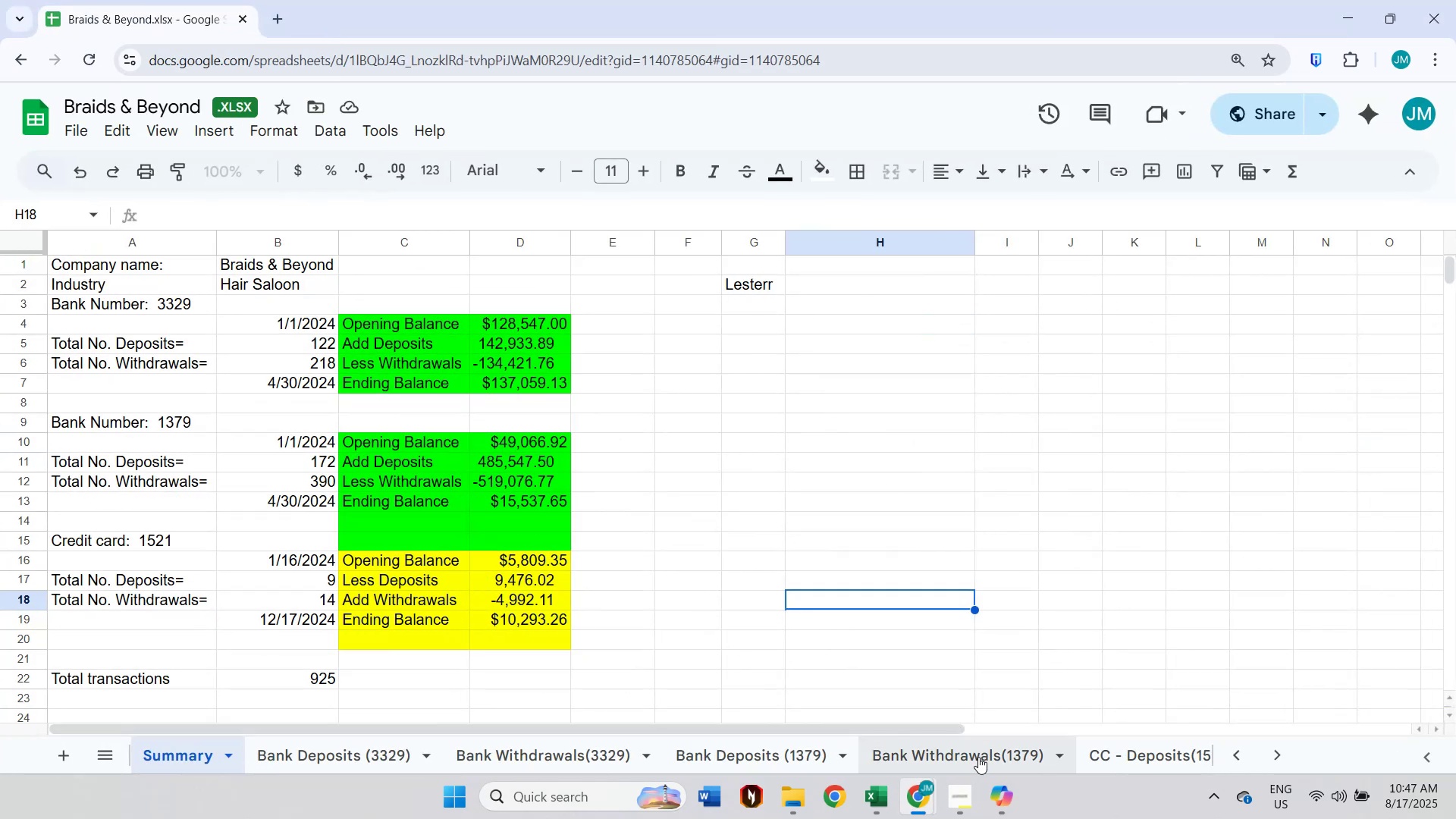 
left_click([978, 757])
 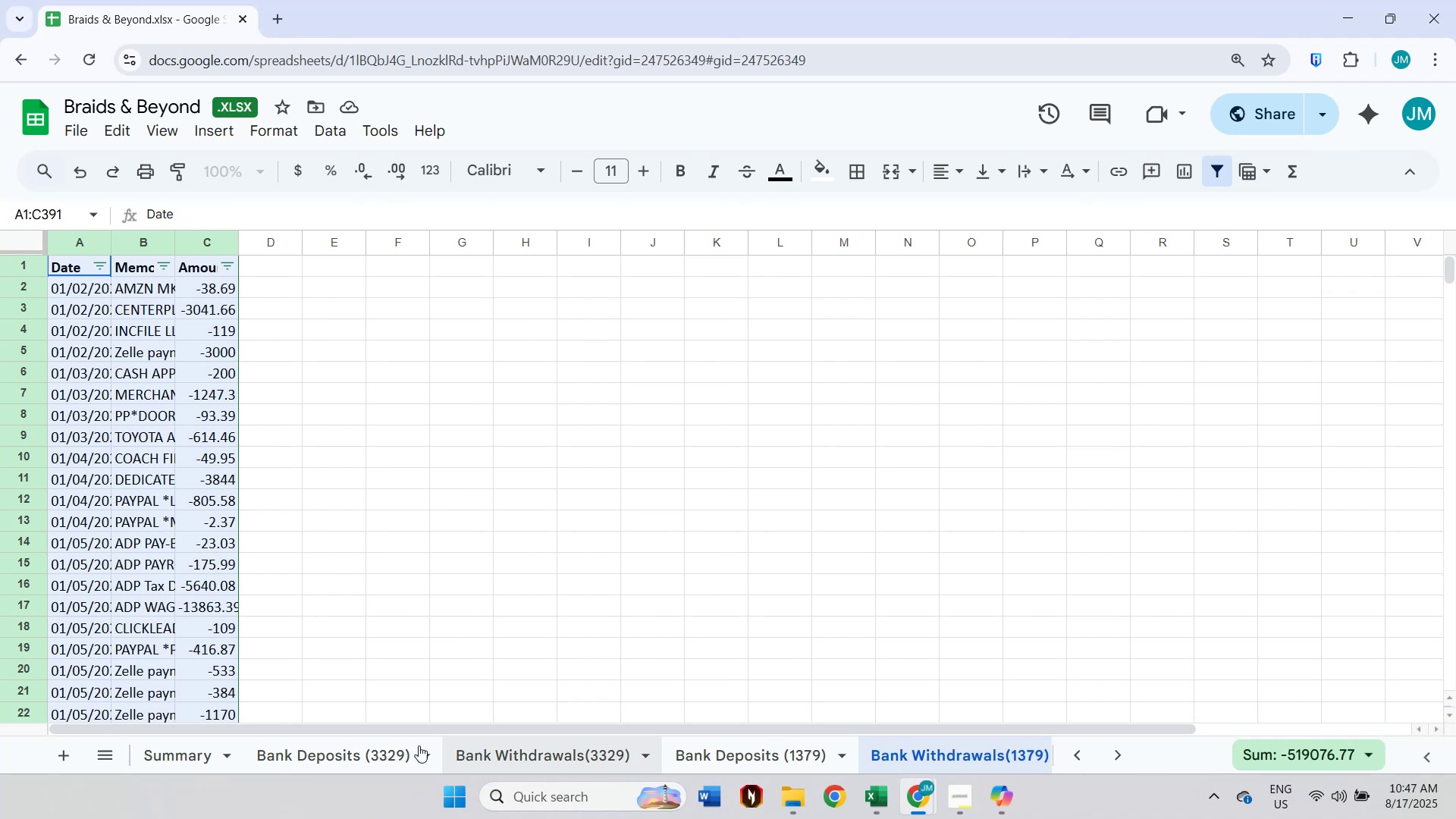 
left_click([107, 758])
 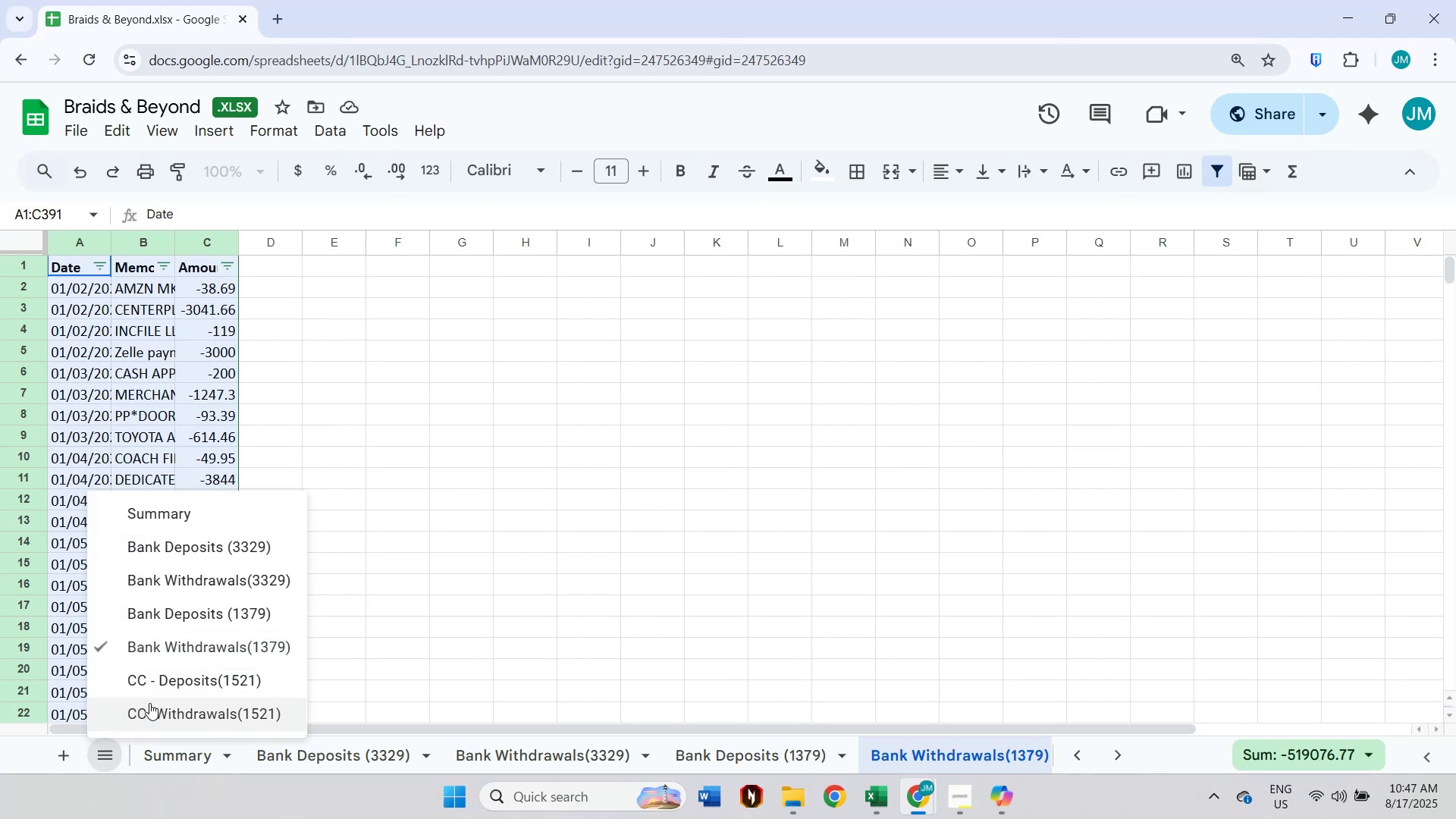 
left_click([150, 703])
 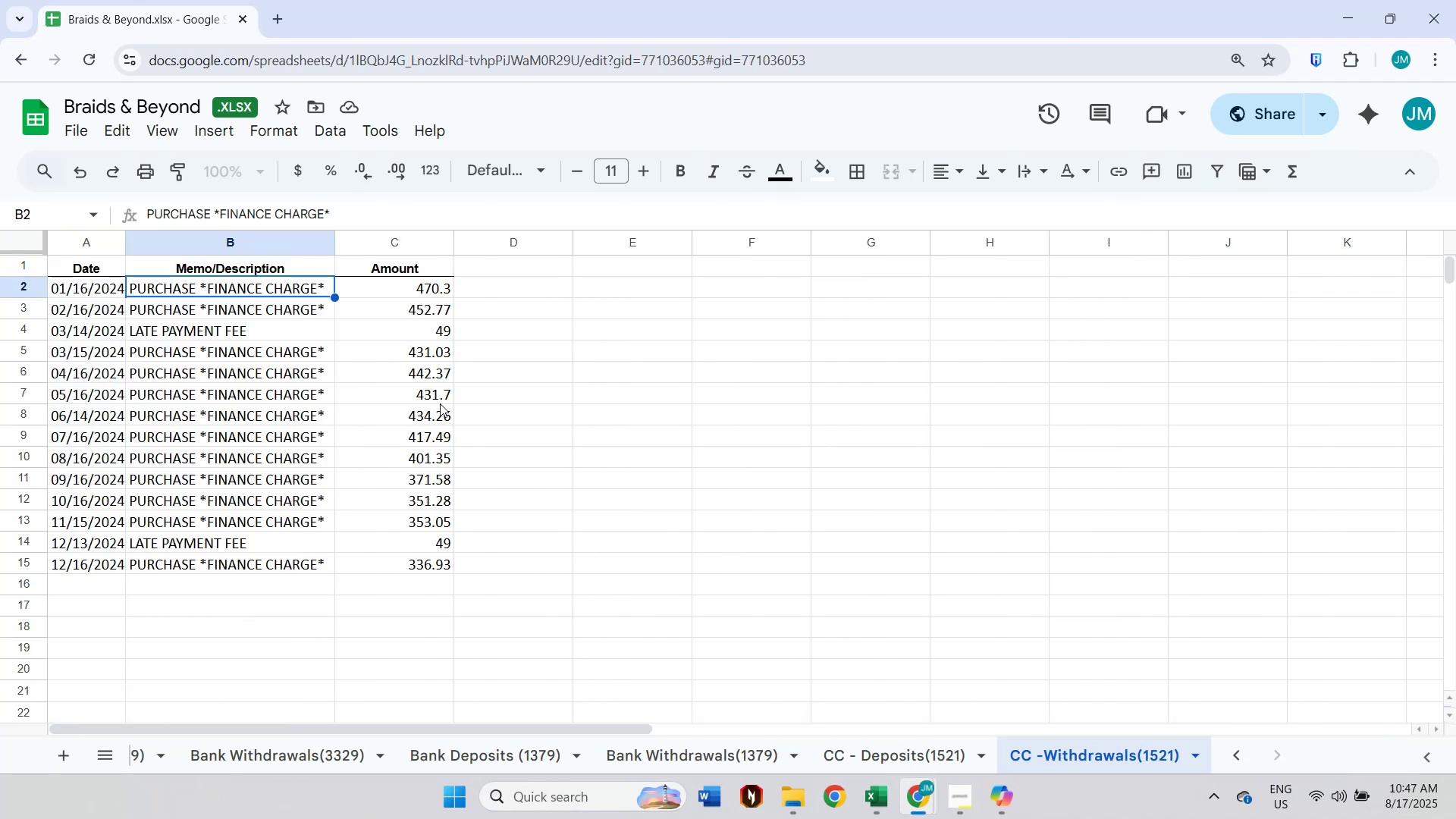 
key(Alt+AltLeft)
 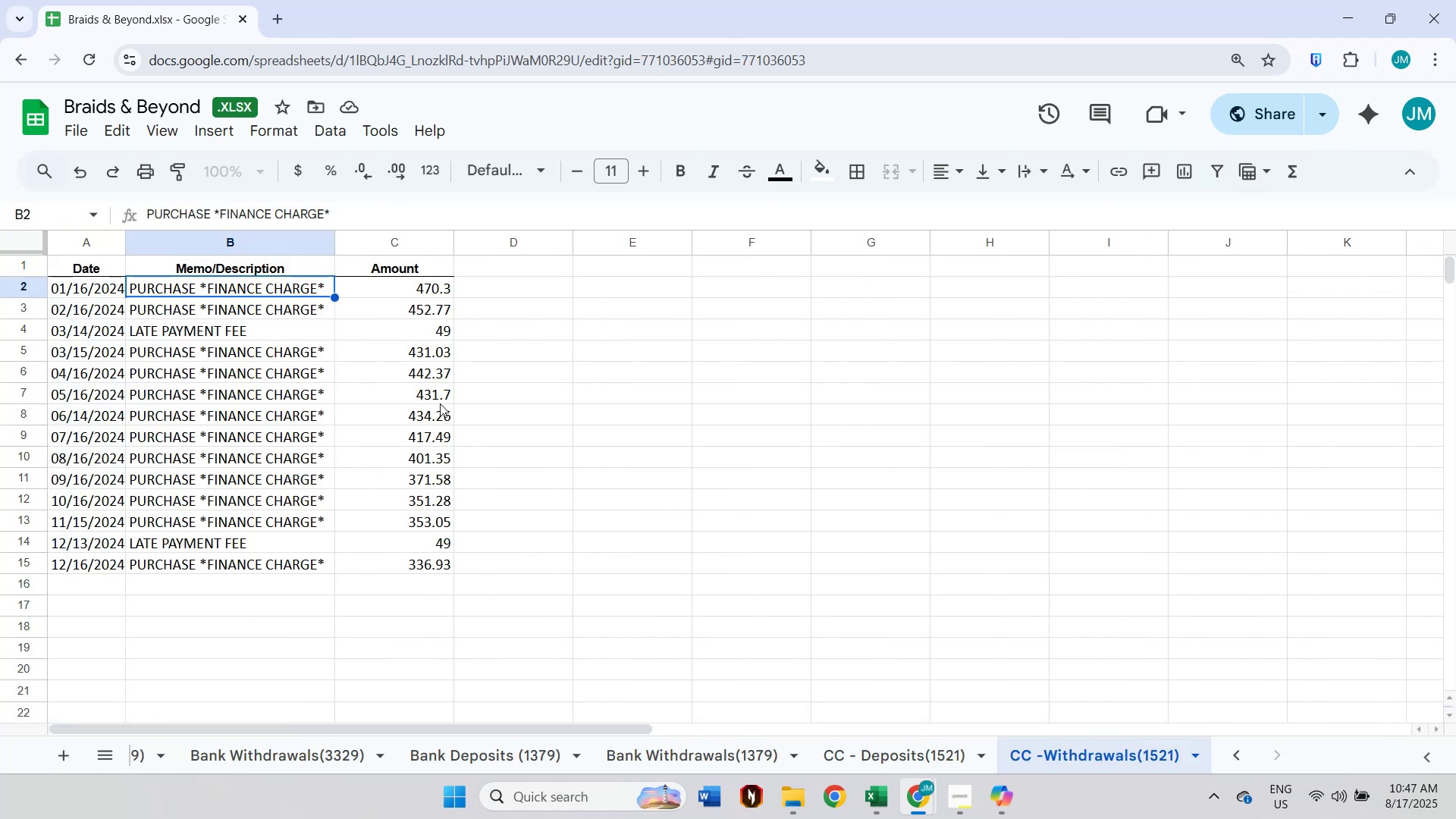 
key(Alt+Tab)
 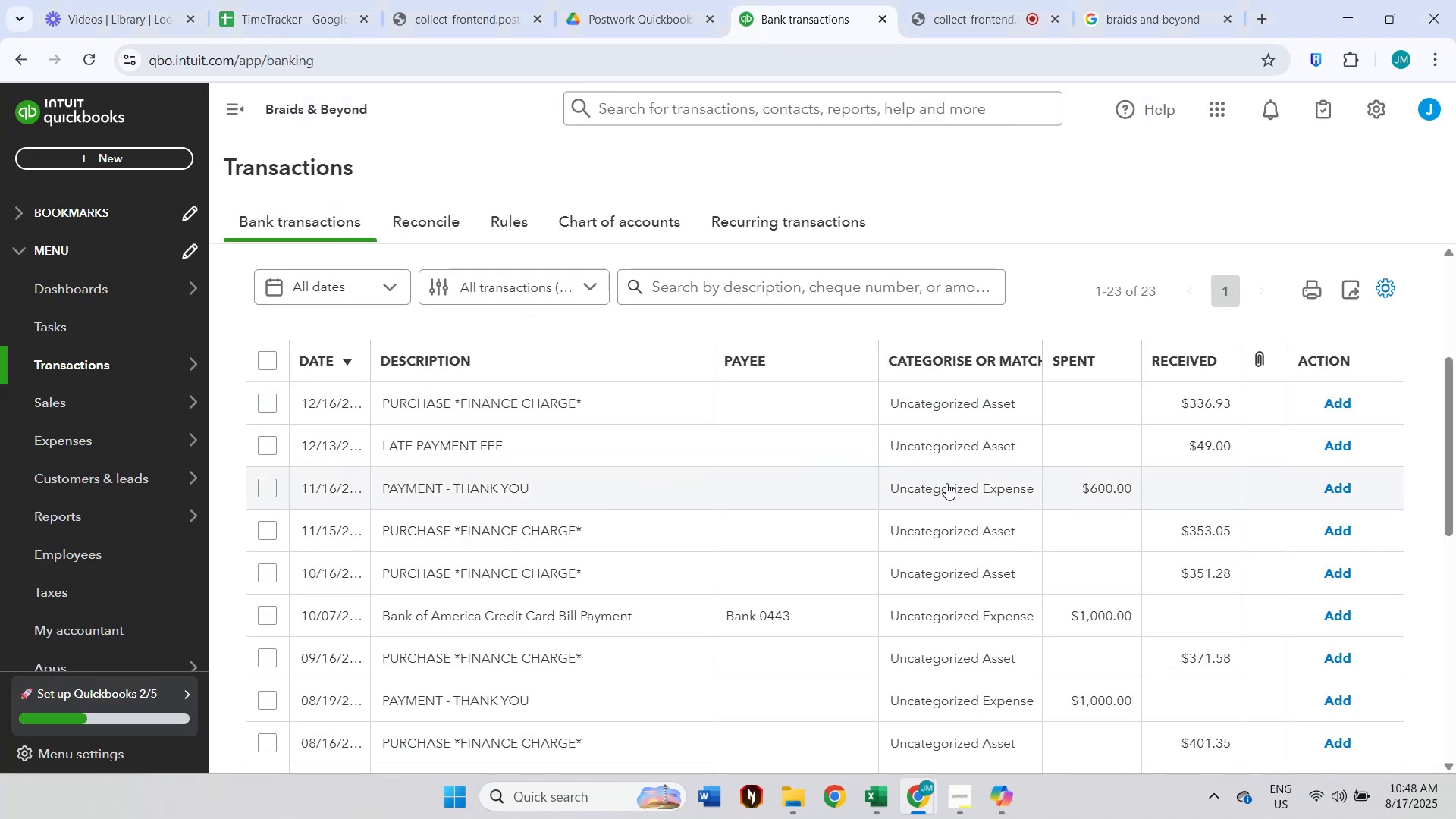 
scroll: coordinate [946, 483], scroll_direction: up, amount: 3.0
 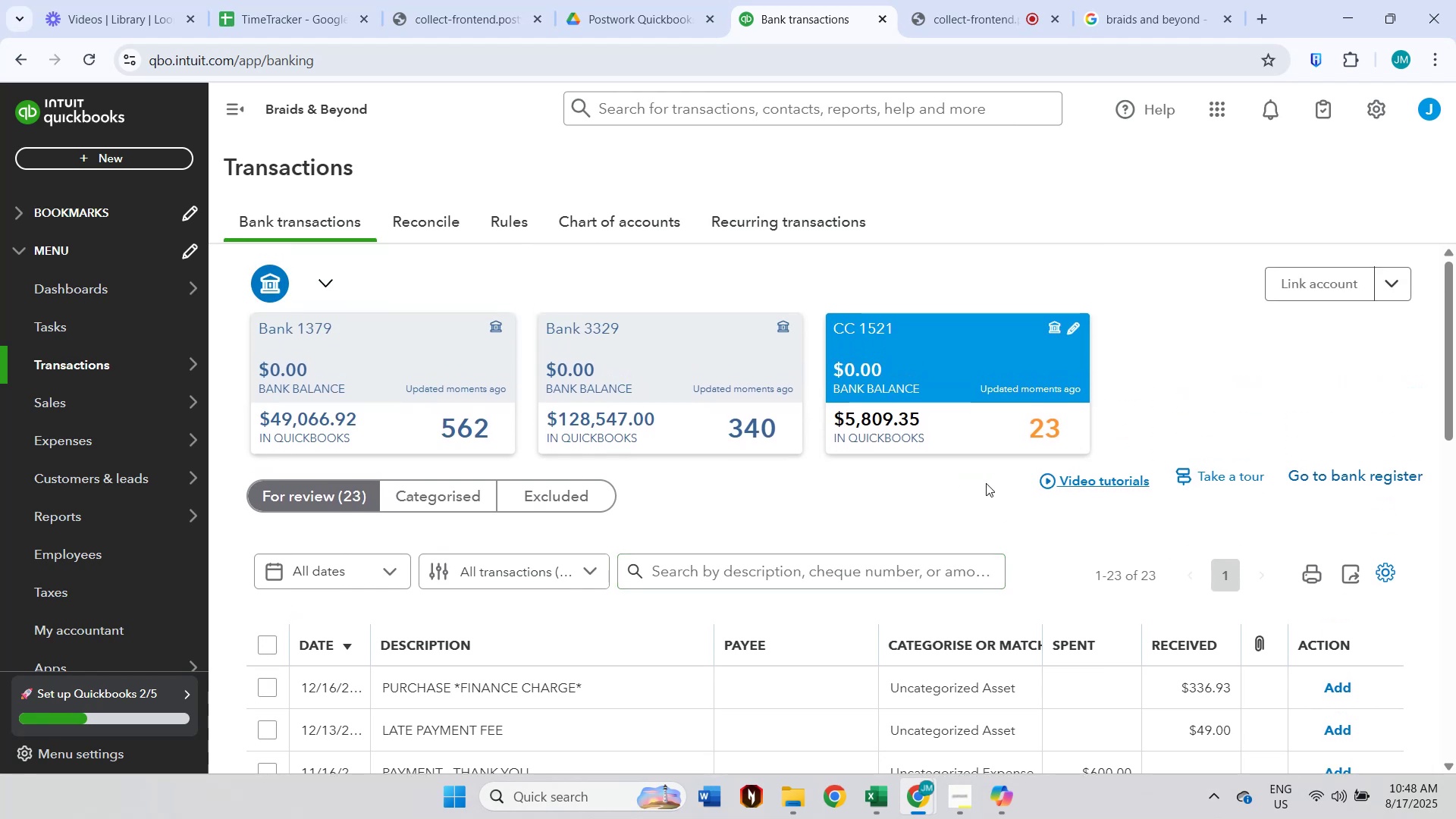 
wait(11.88)
 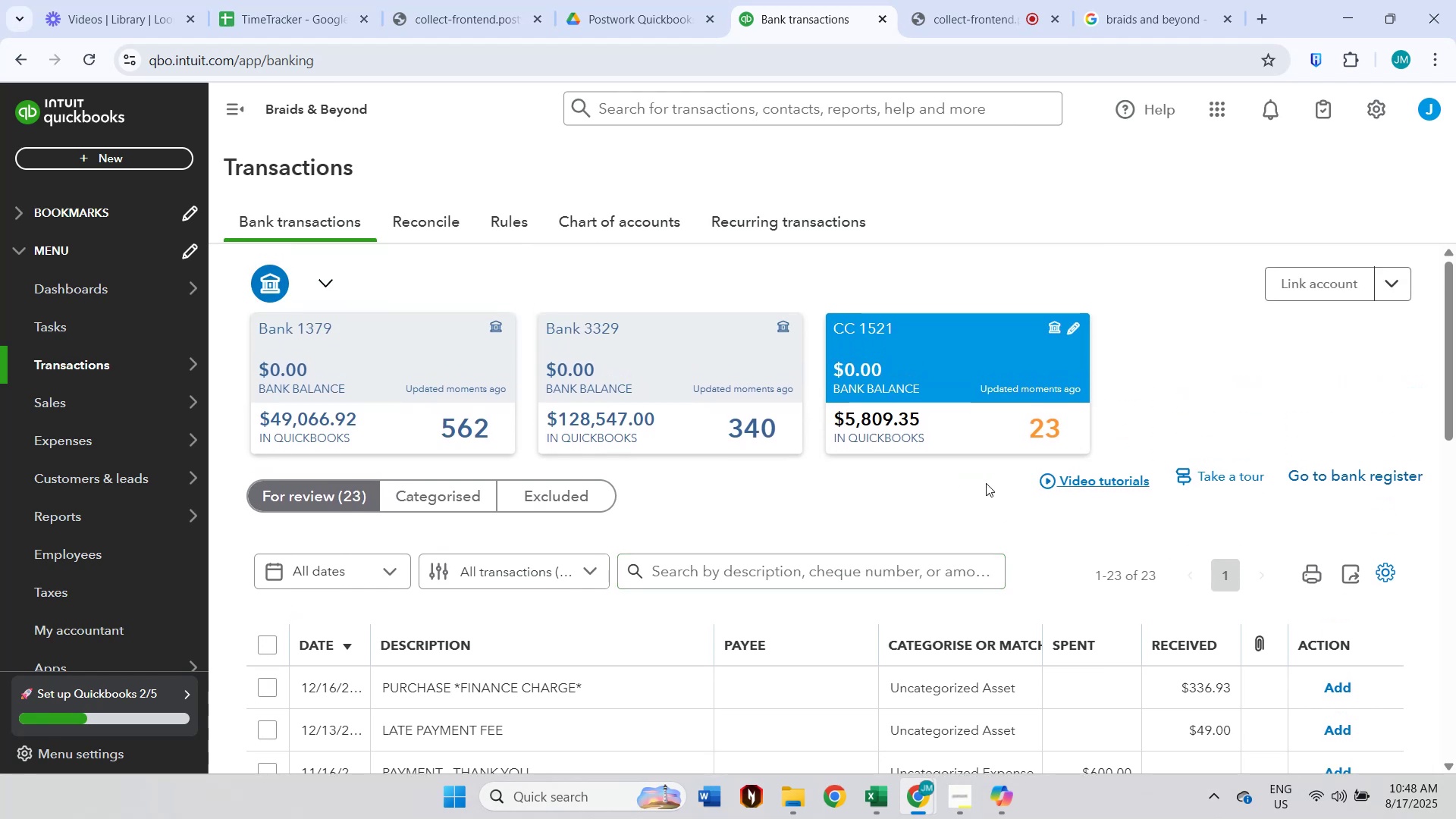 
left_click([1032, 361])
 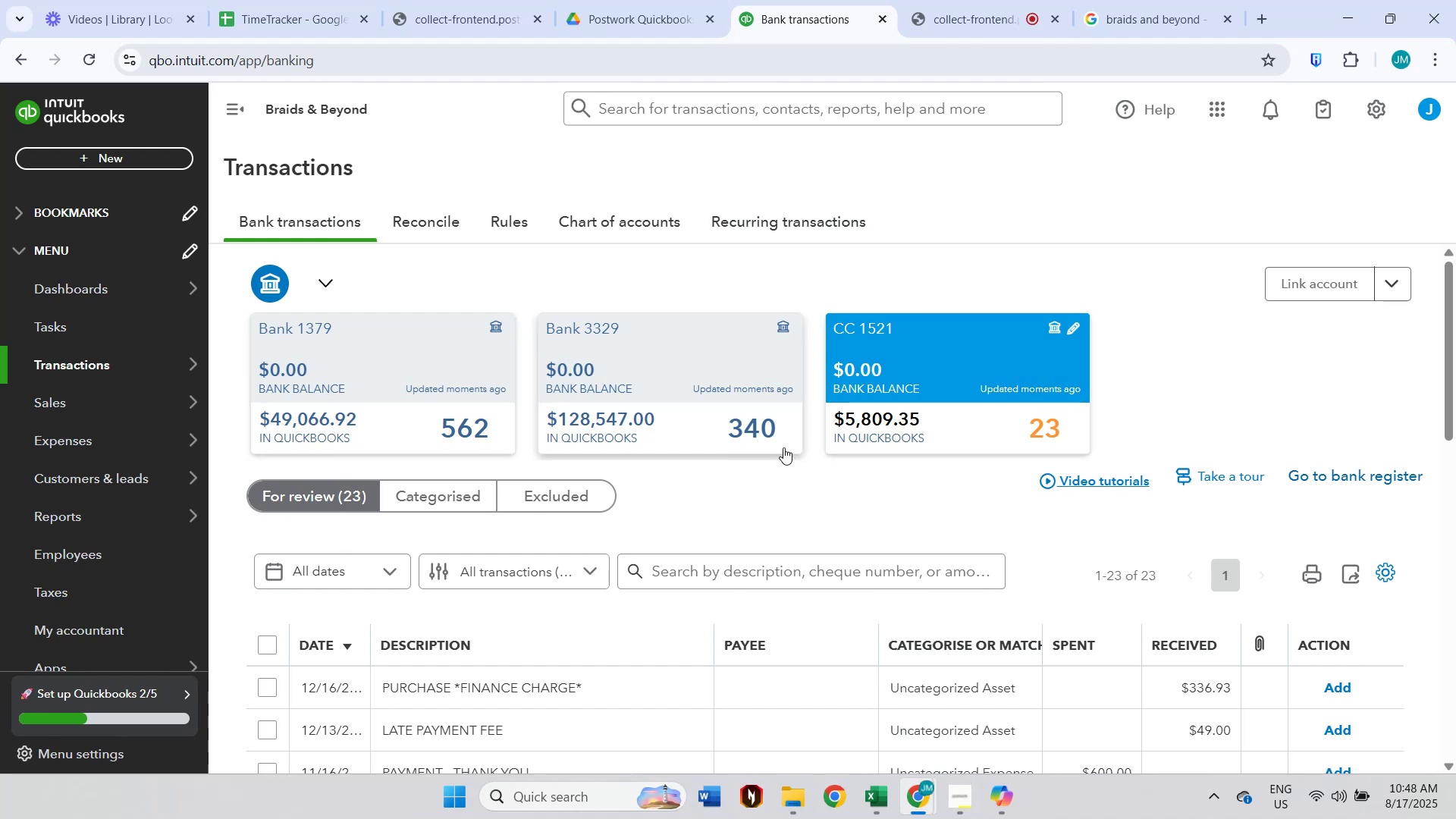 
scroll: coordinate [783, 447], scroll_direction: down, amount: 2.0
 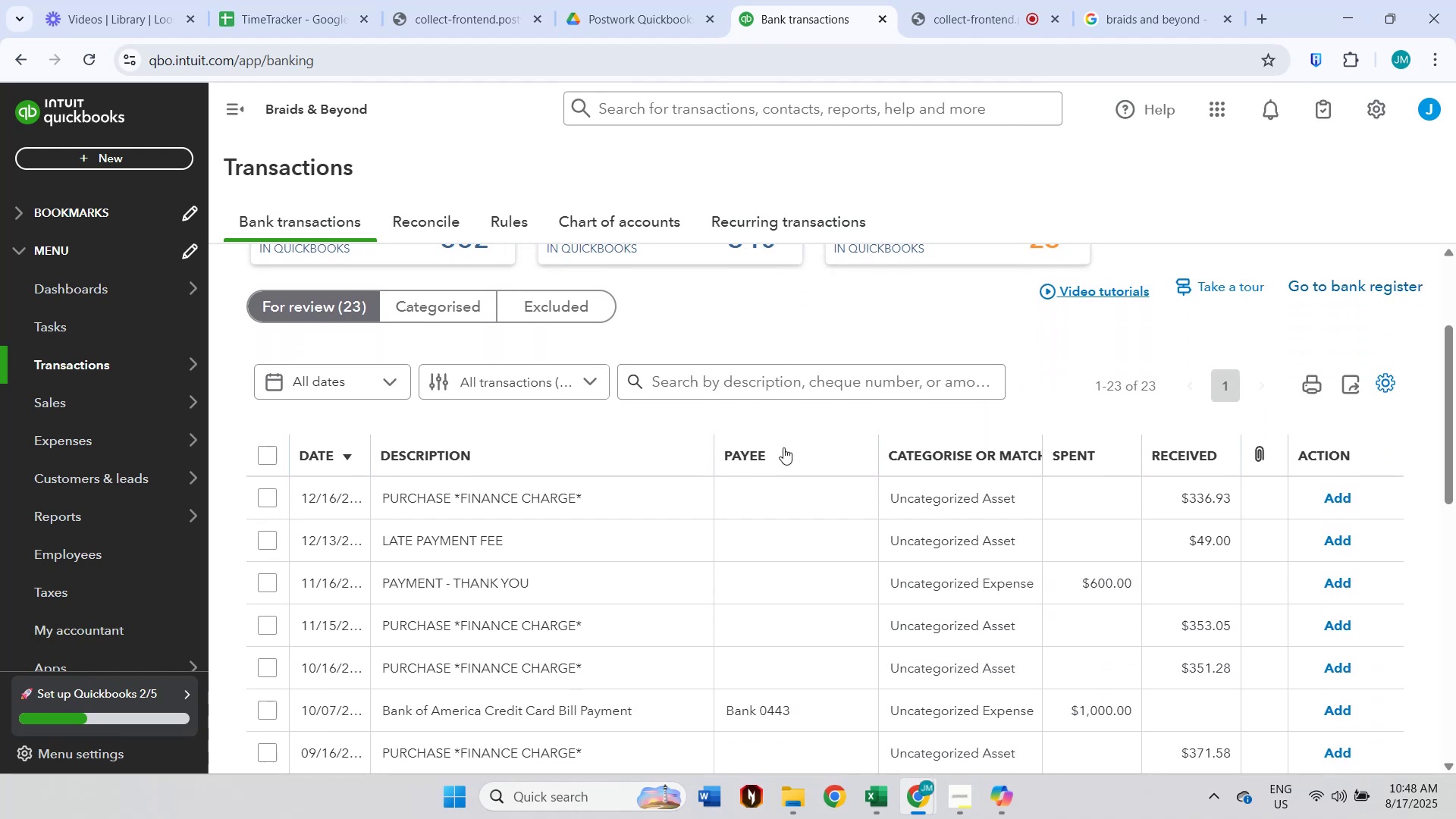 
scroll: coordinate [783, 447], scroll_direction: up, amount: 2.0
 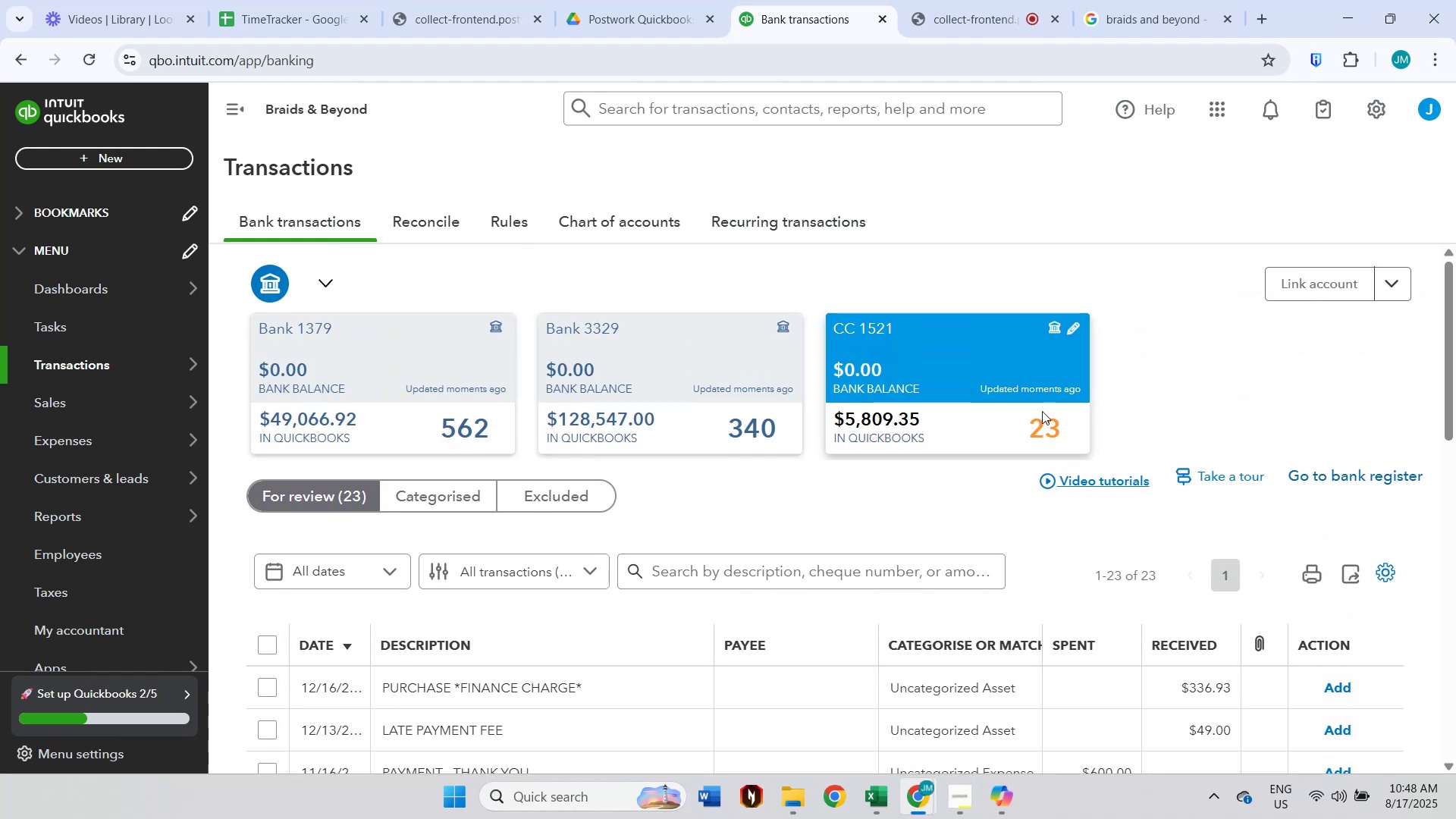 
left_click([1040, 338])
 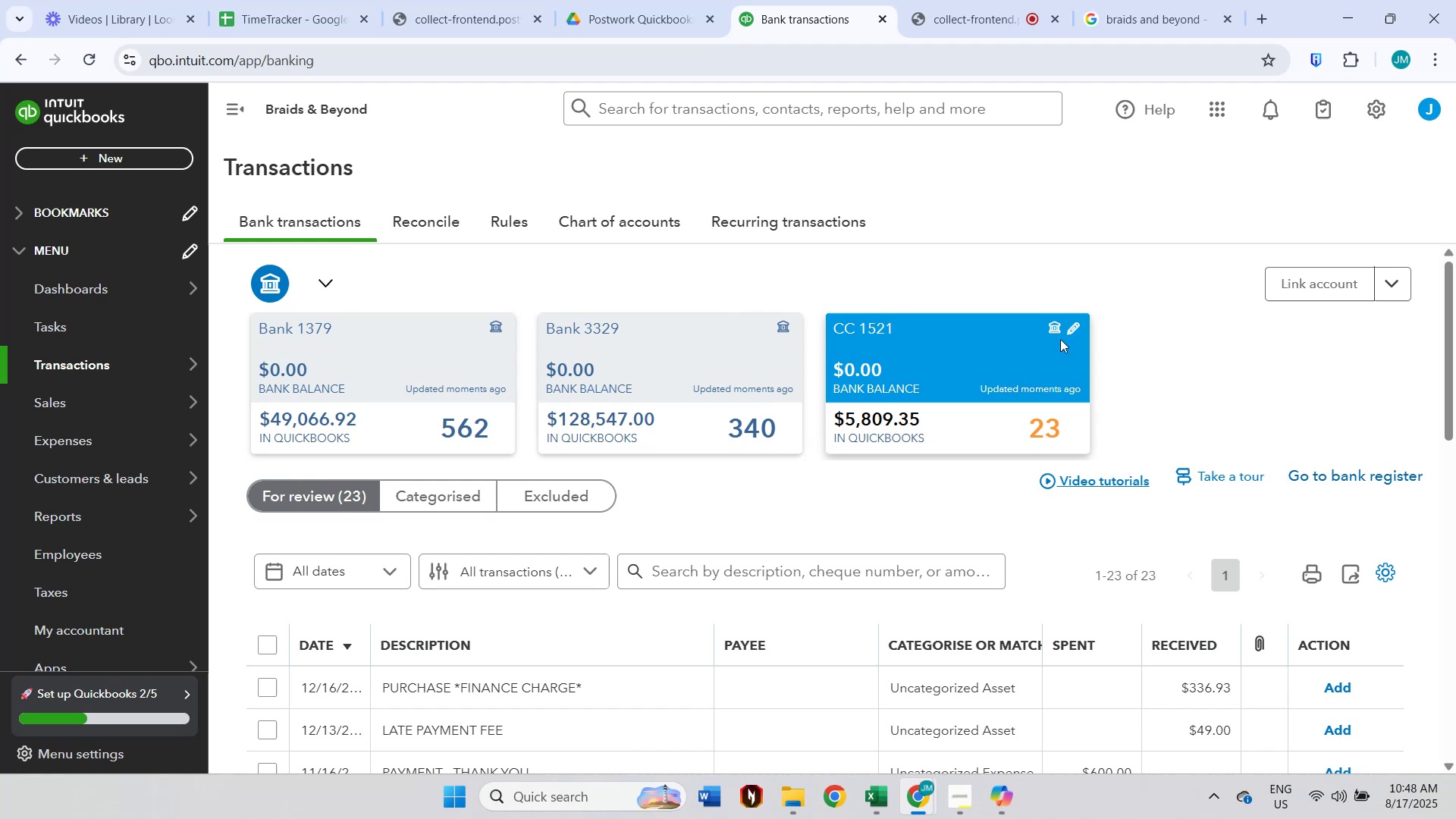 
left_click([1072, 334])
 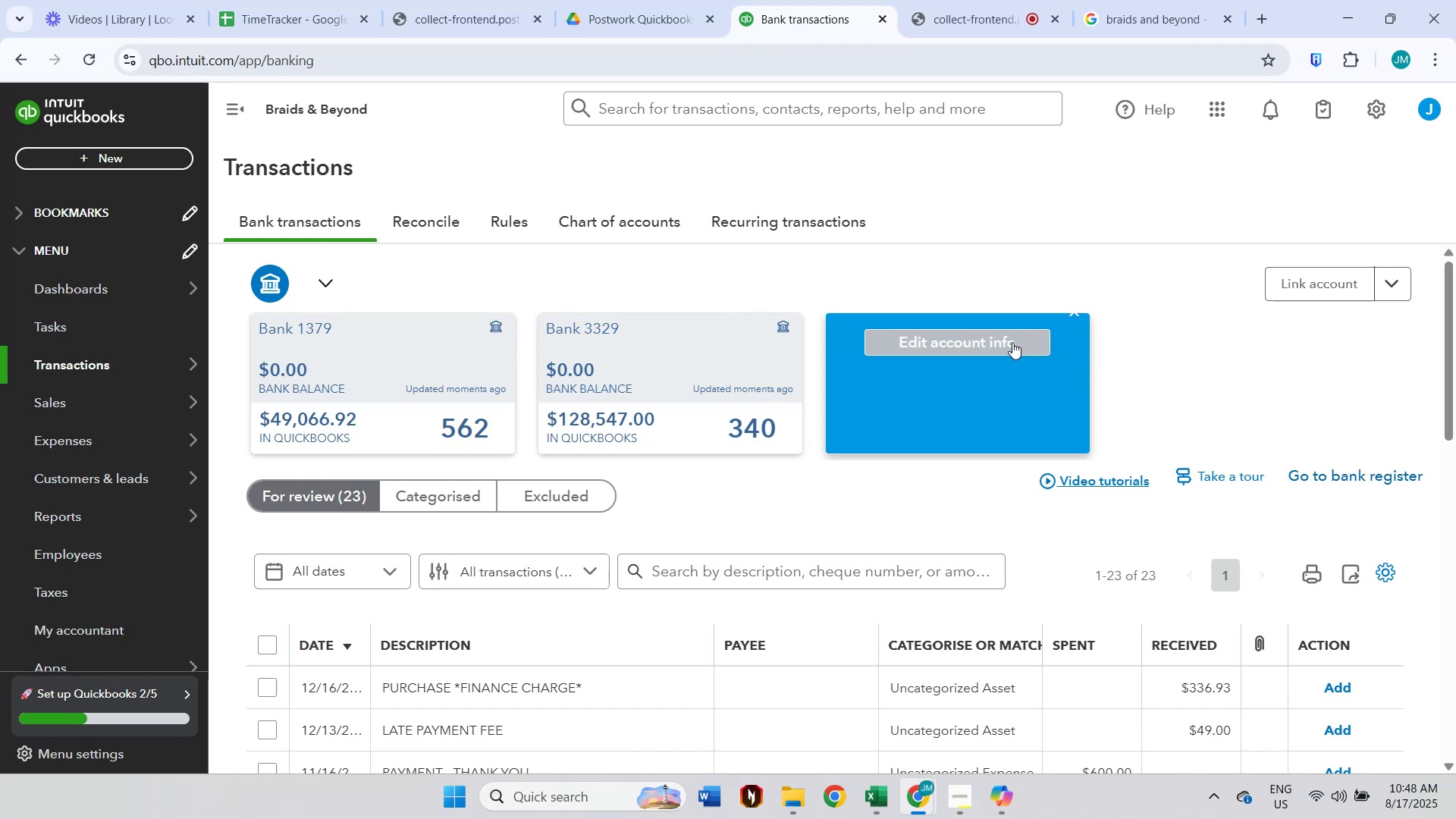 
left_click([1012, 342])
 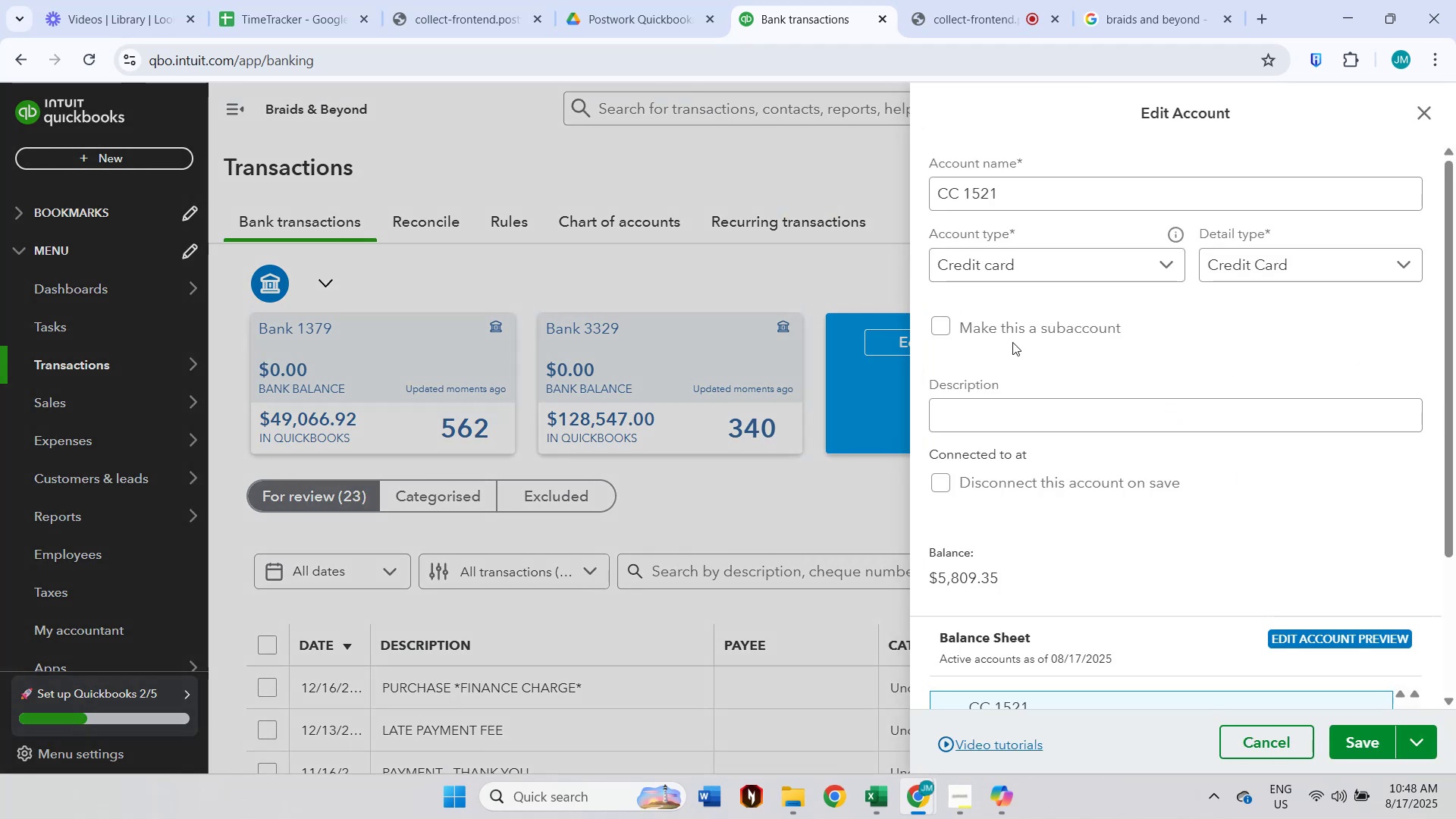 
scroll: coordinate [1154, 443], scroll_direction: down, amount: 2.0
 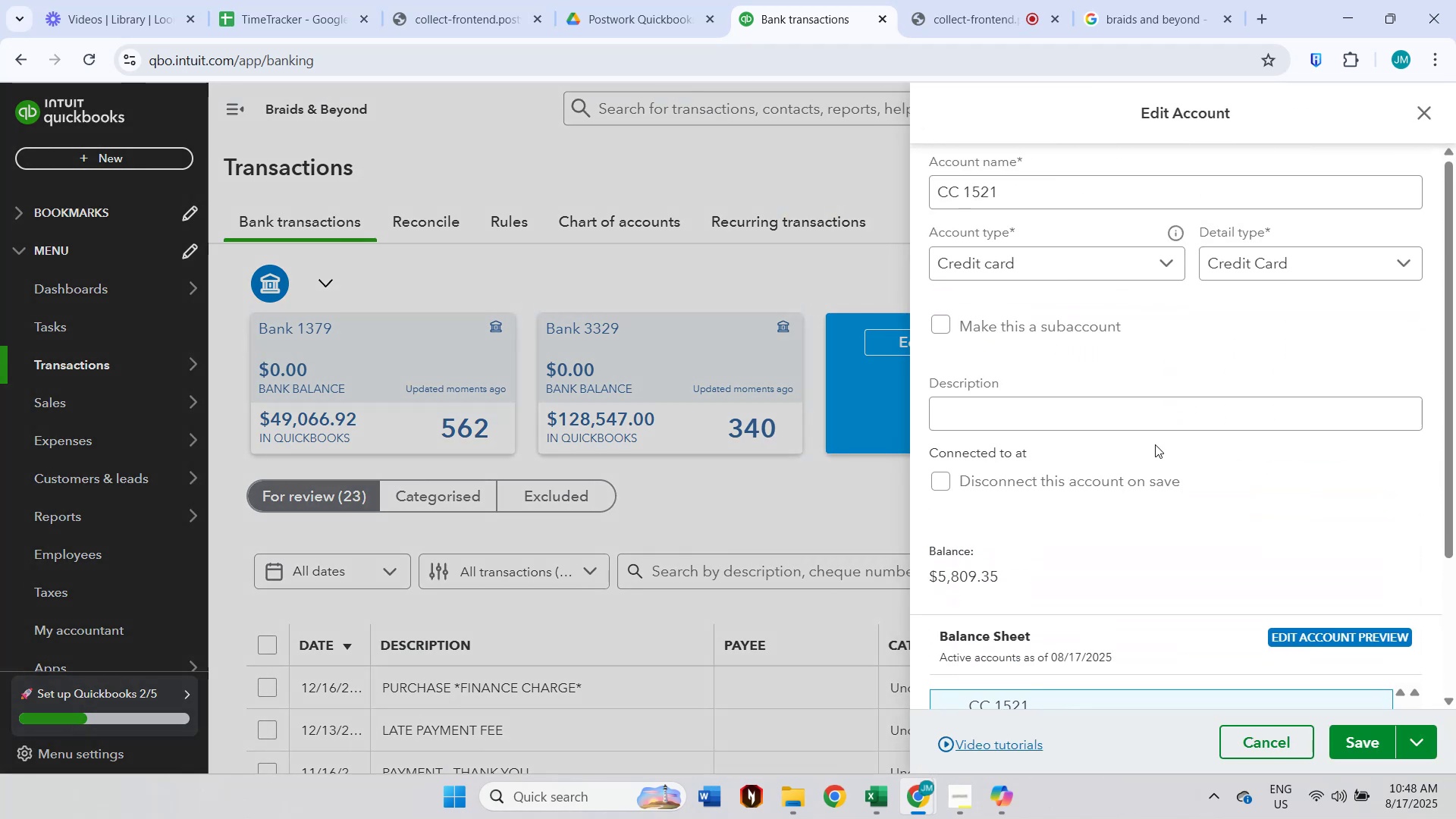 
scroll: coordinate [1199, 375], scroll_direction: up, amount: 1.0
 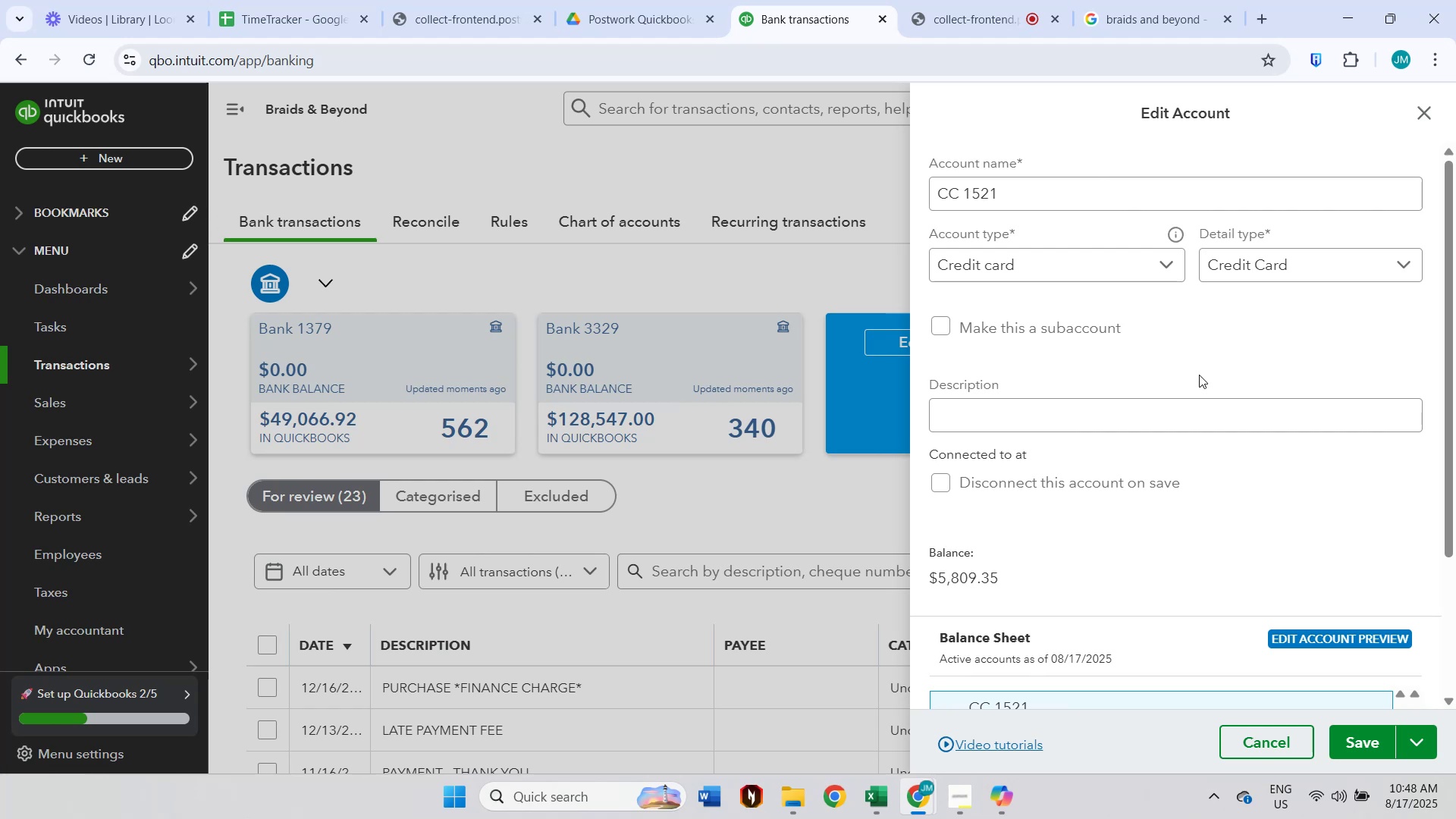 
left_click([842, 505])
 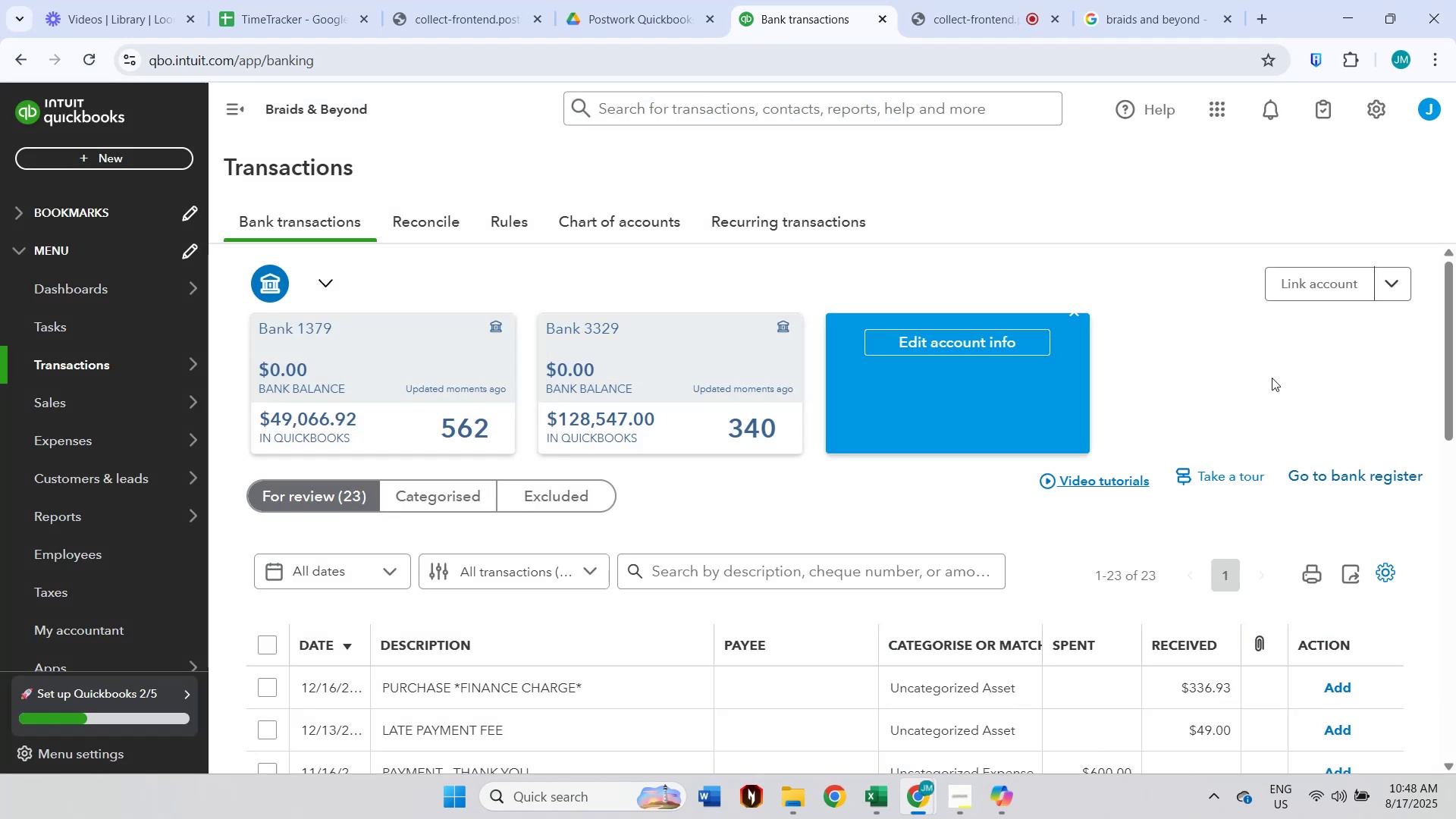 
left_click([1264, 378])
 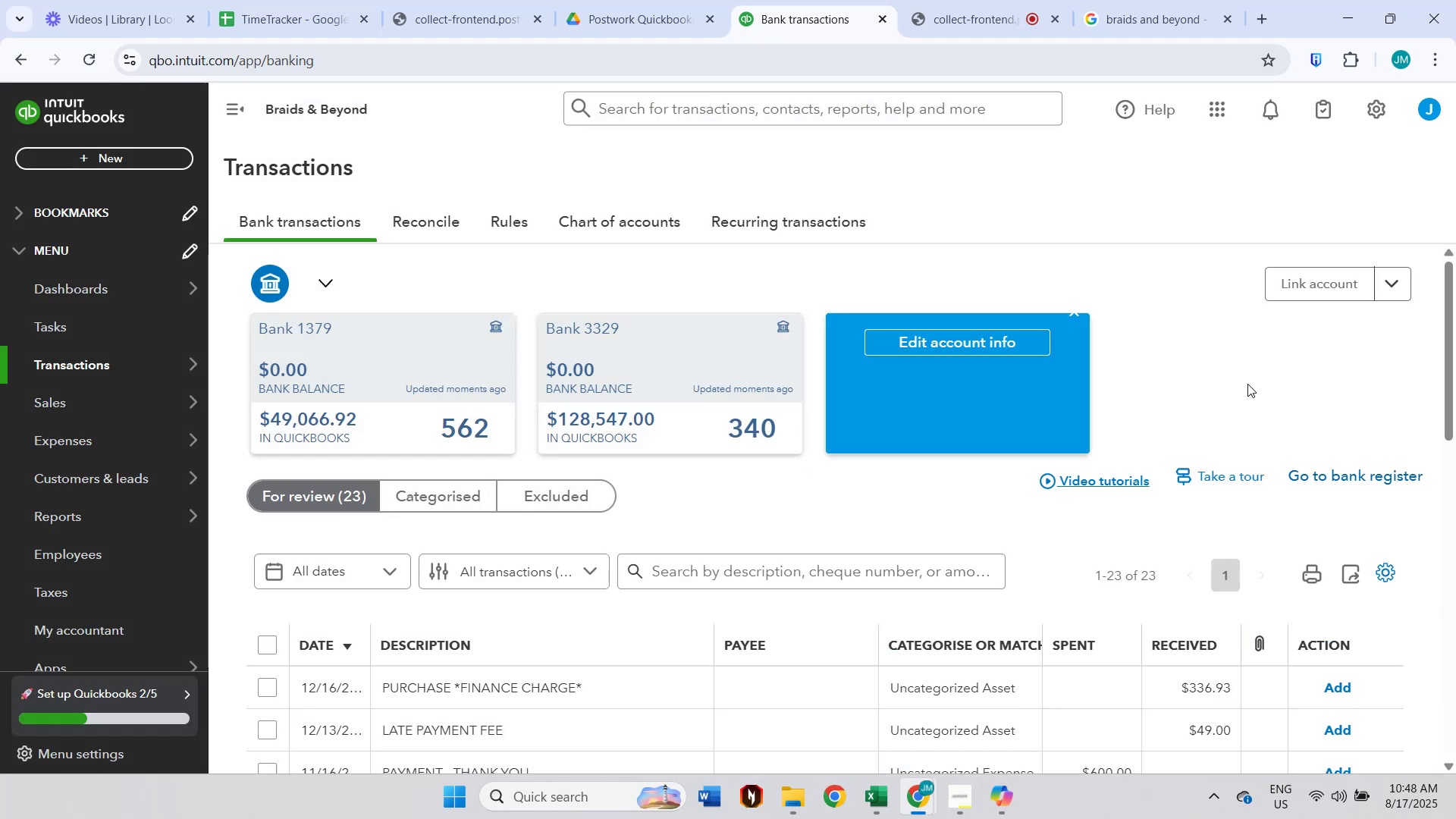 
left_click([1404, 300])
 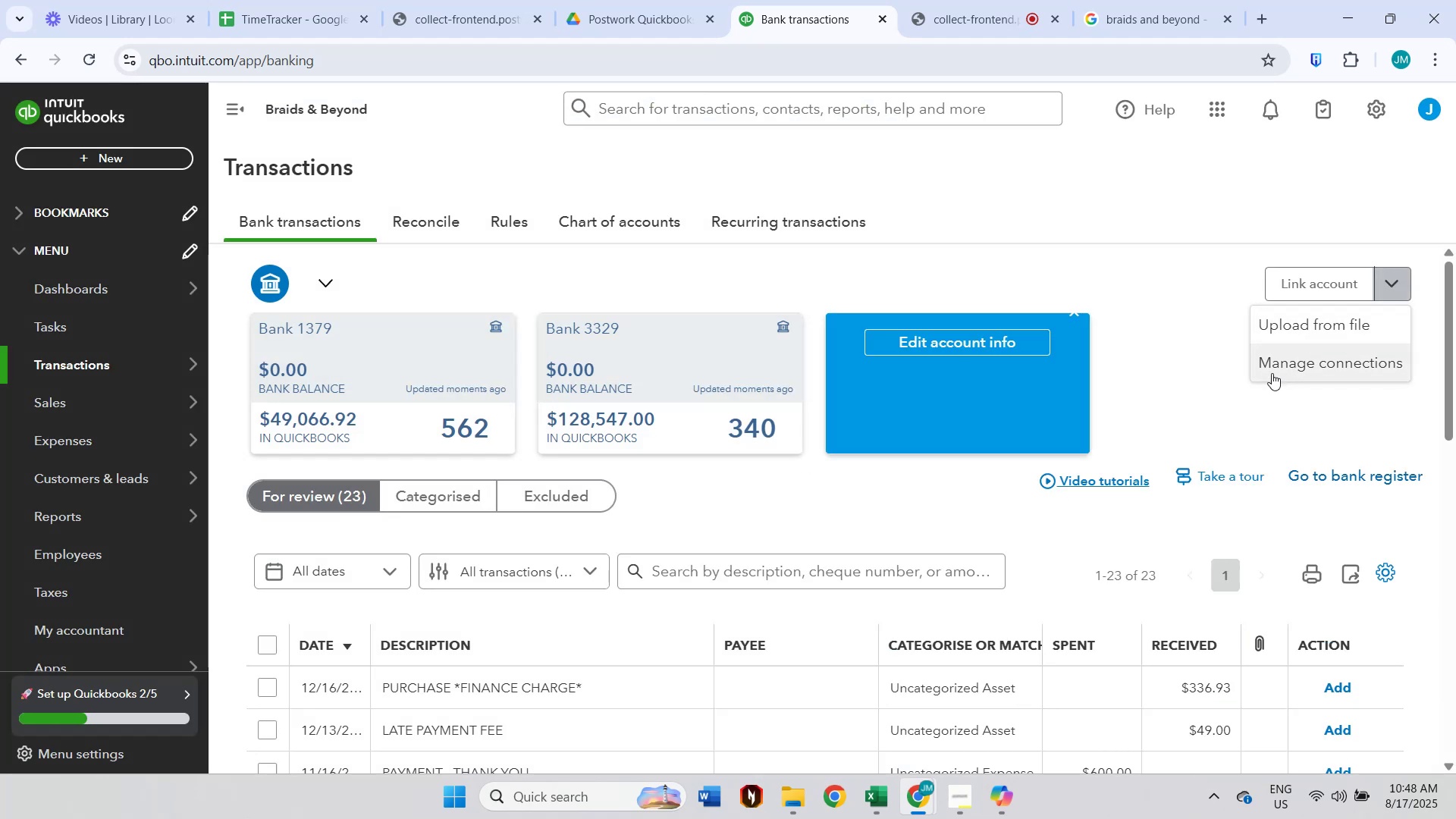 
scroll: coordinate [1162, 390], scroll_direction: down, amount: 4.0
 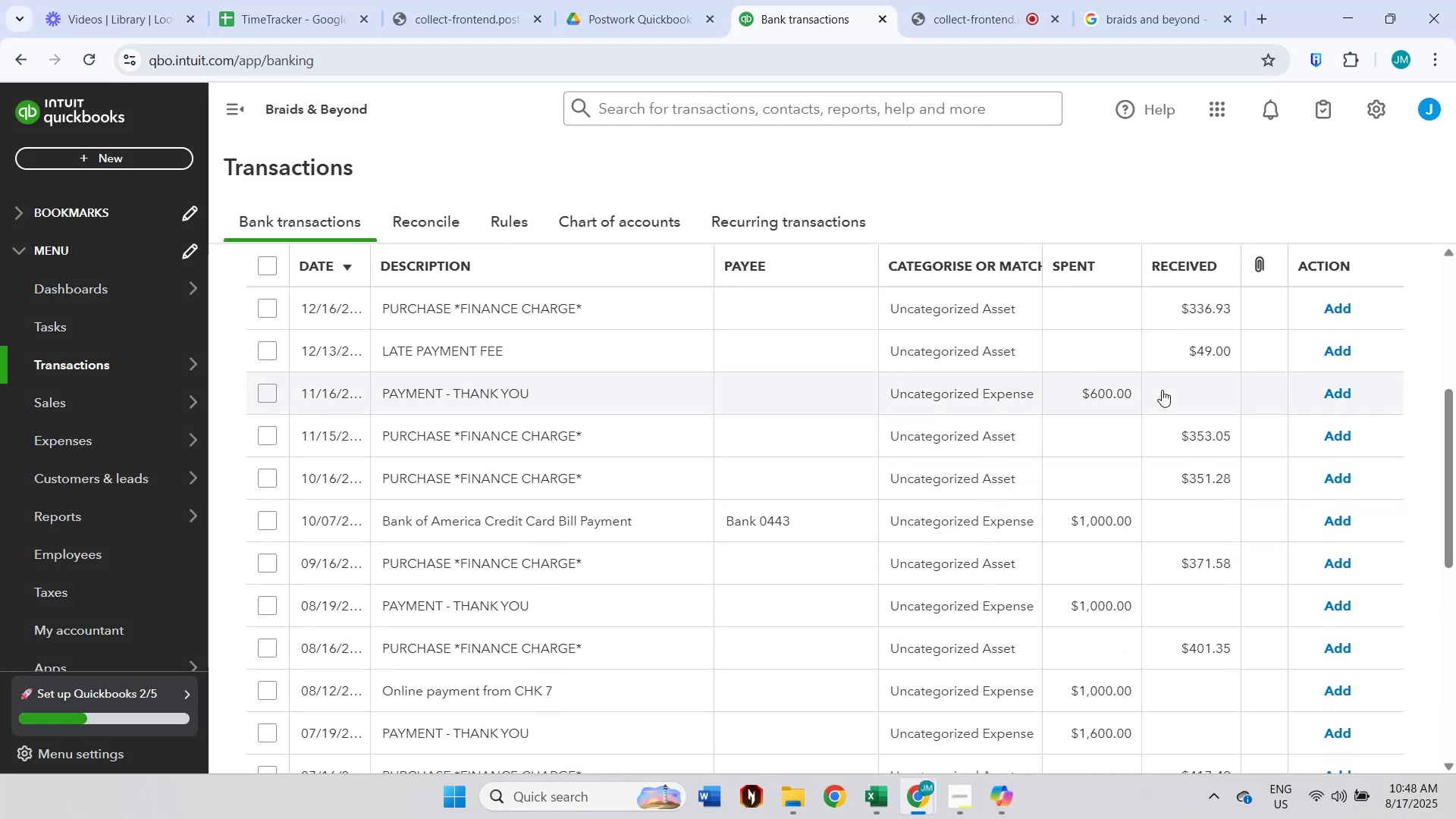 
scroll: coordinate [1162, 390], scroll_direction: up, amount: 6.0
 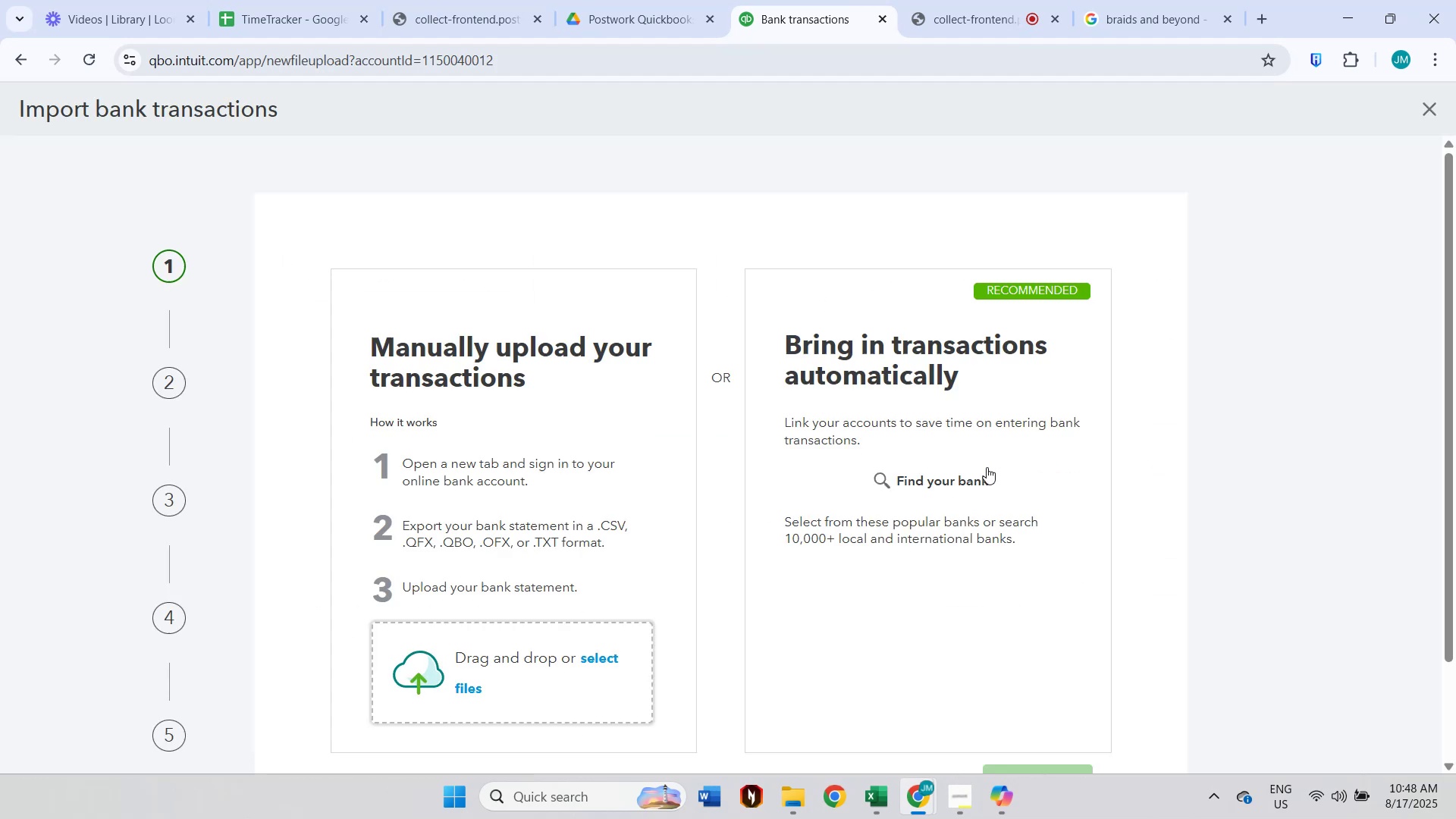 
scroll: coordinate [987, 467], scroll_direction: down, amount: 2.0
 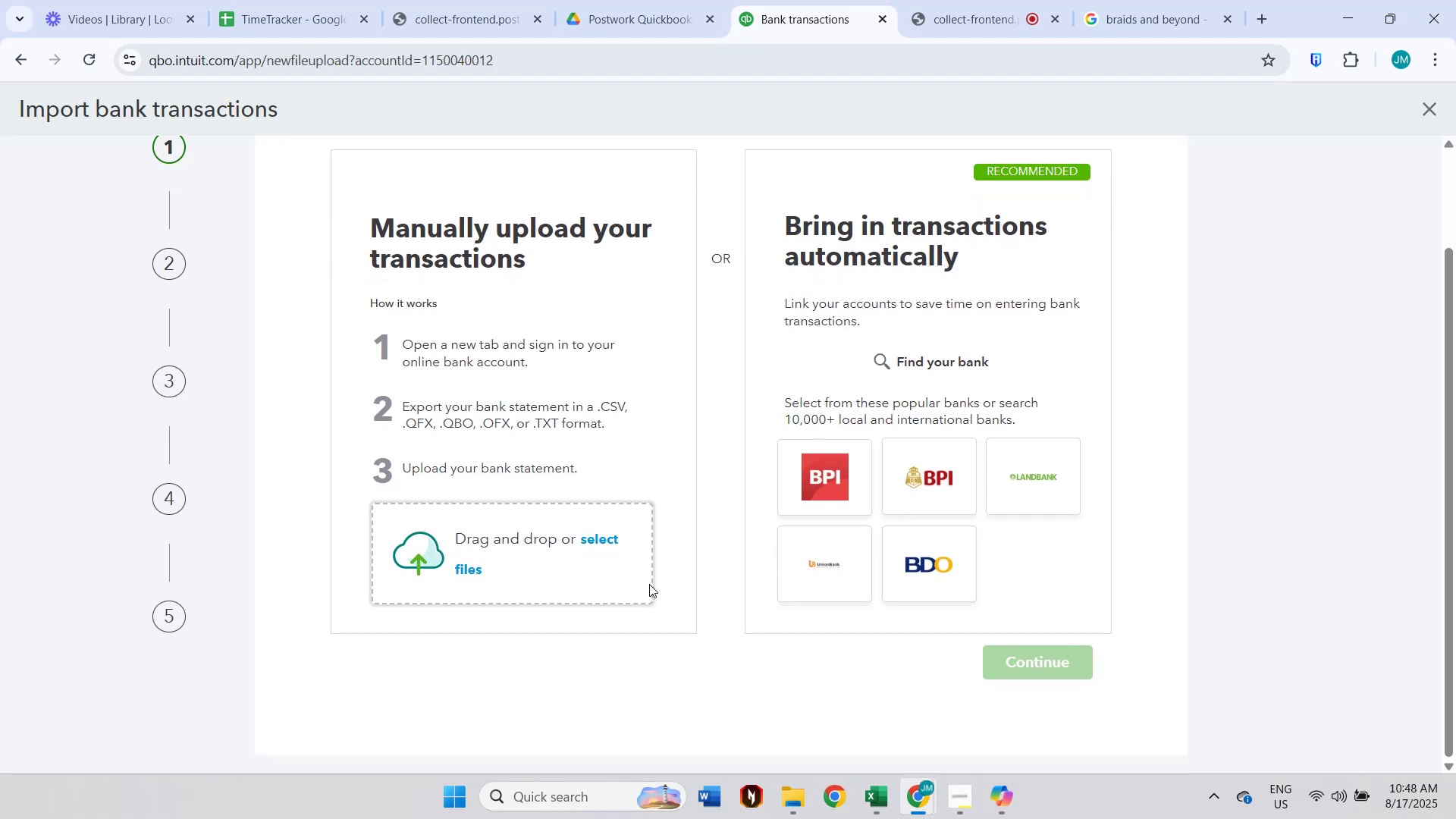 
left_click([626, 582])
 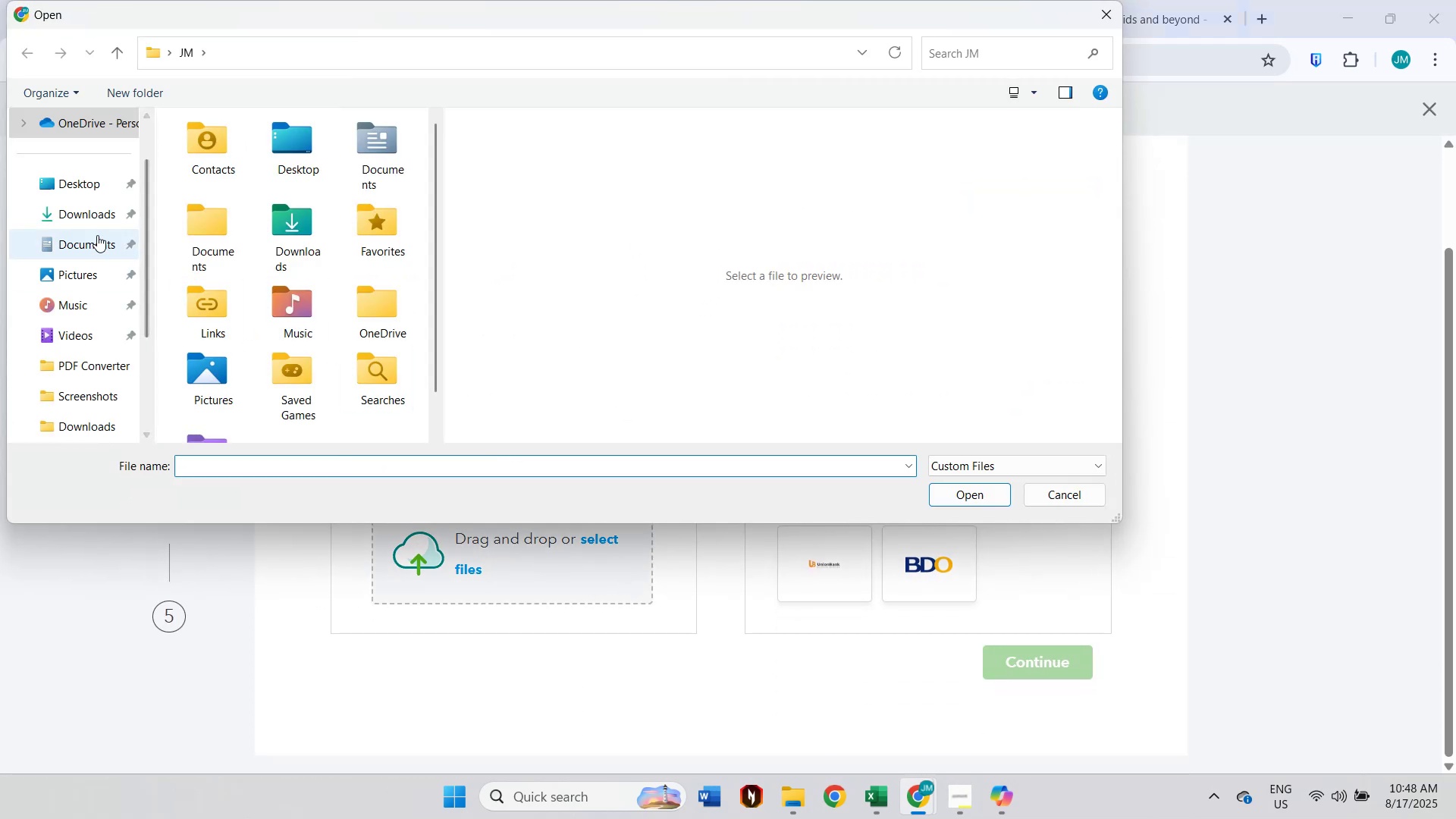 
left_click([89, 194])
 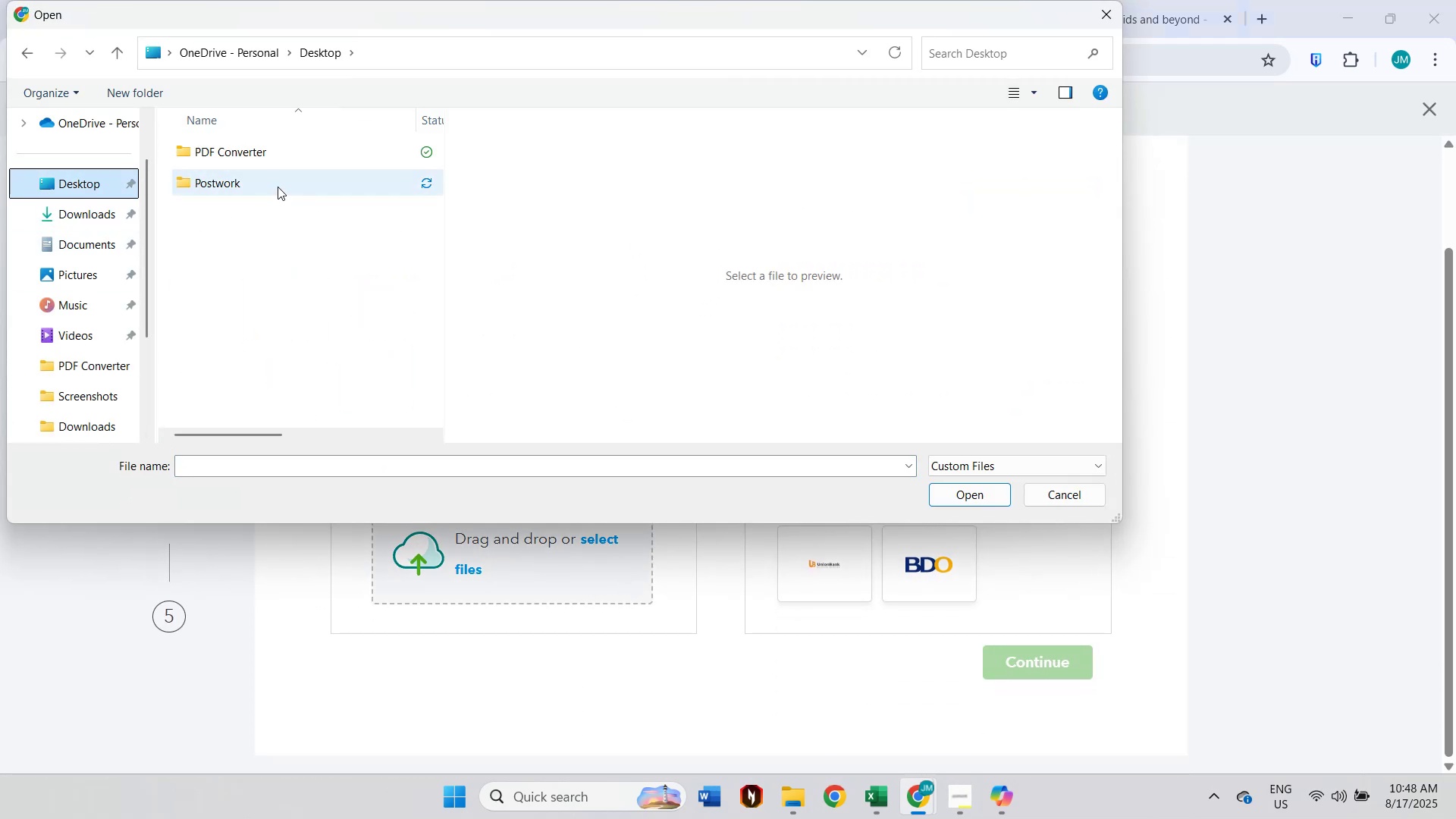 
double_click([278, 187])
 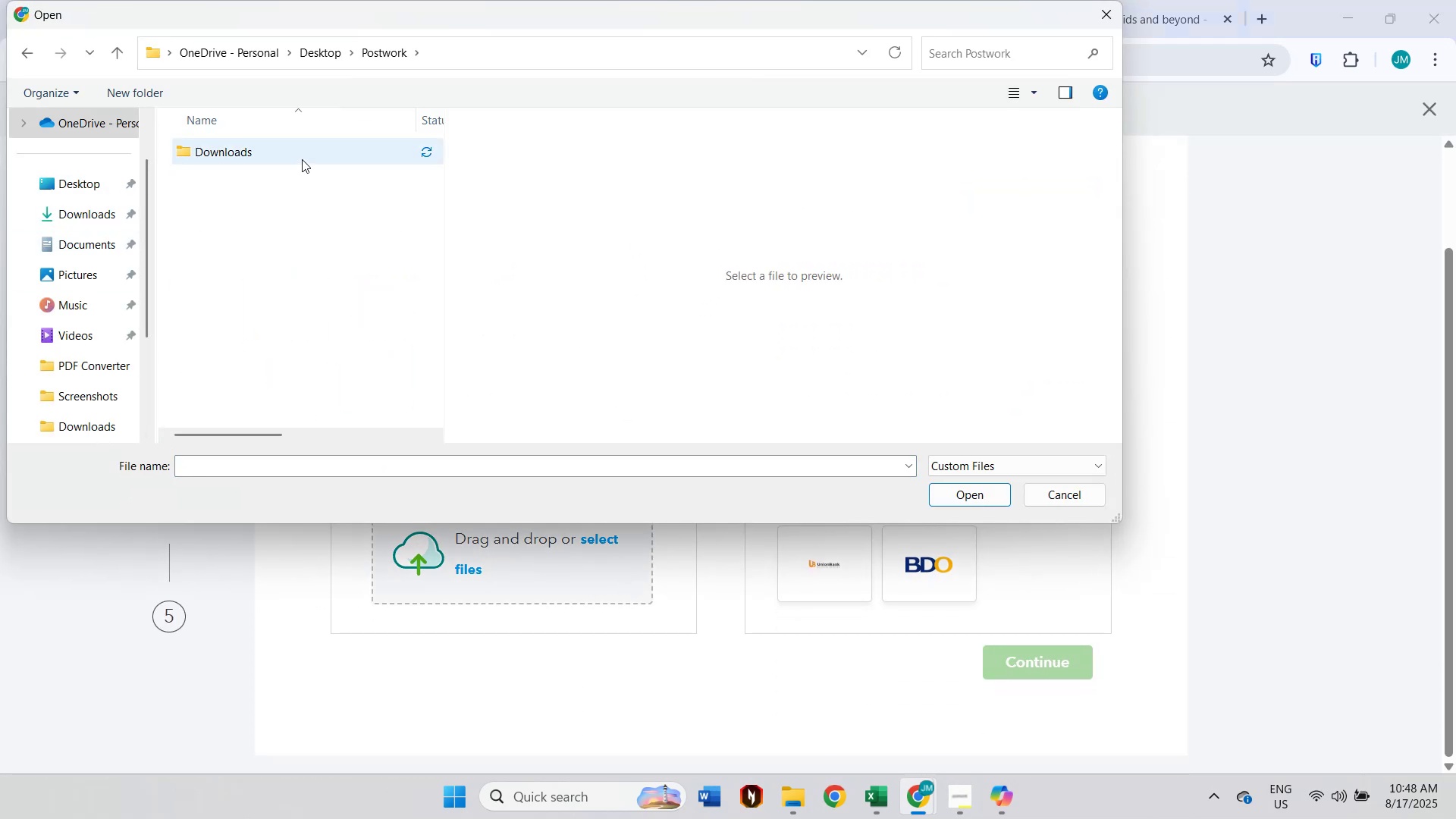 
double_click([302, 159])
 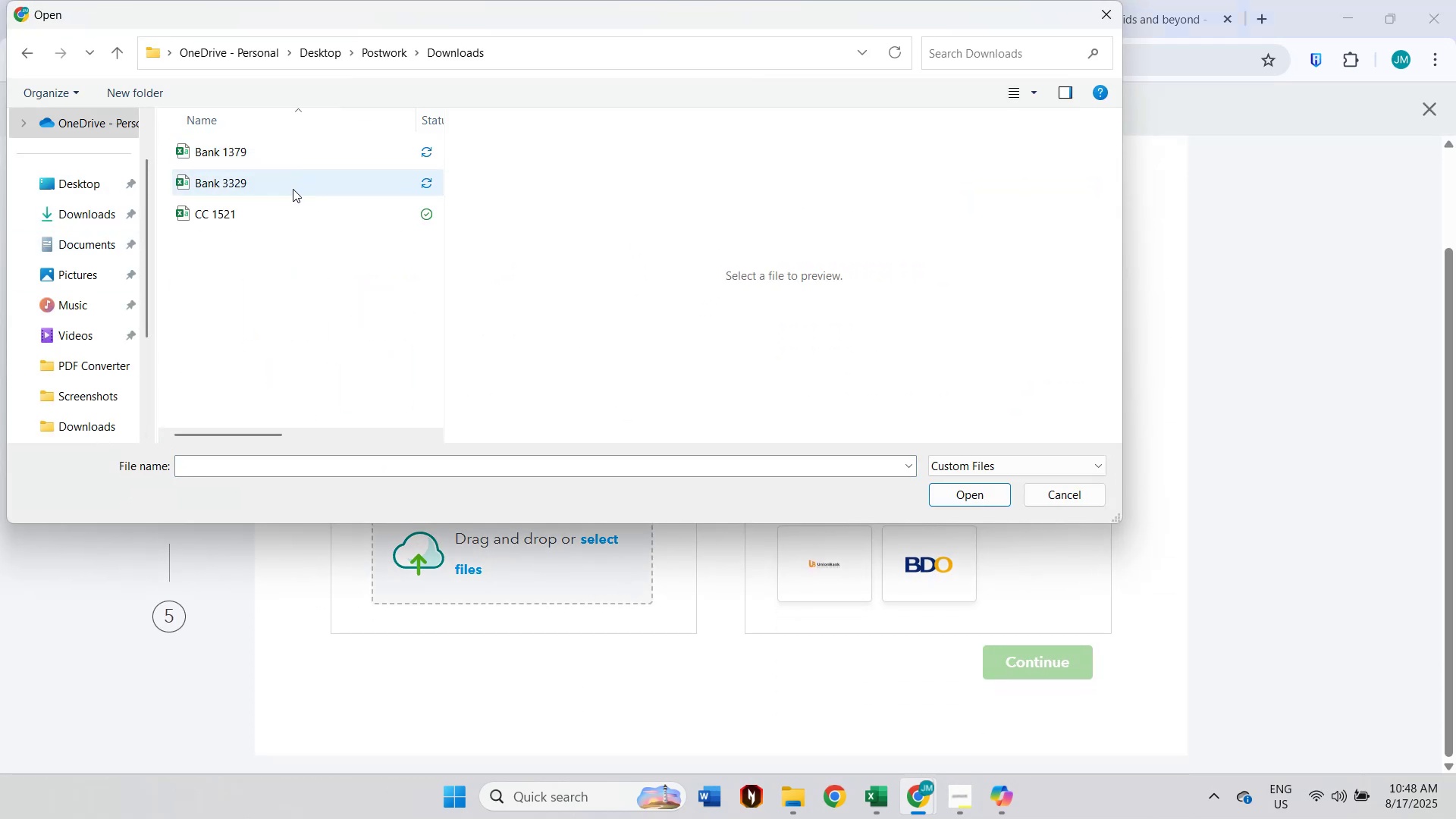 
double_click([290, 204])
 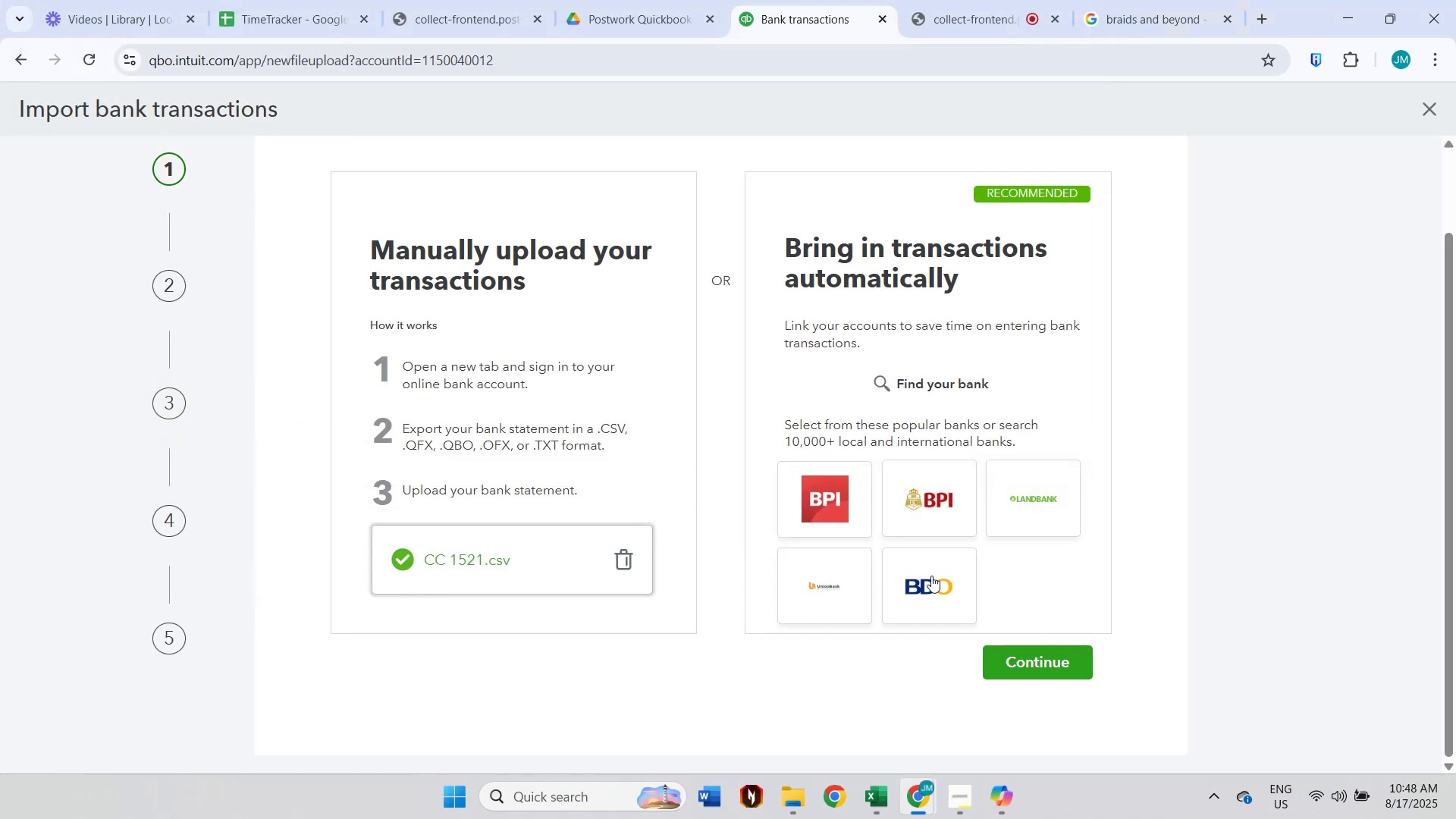 
left_click([1083, 675])
 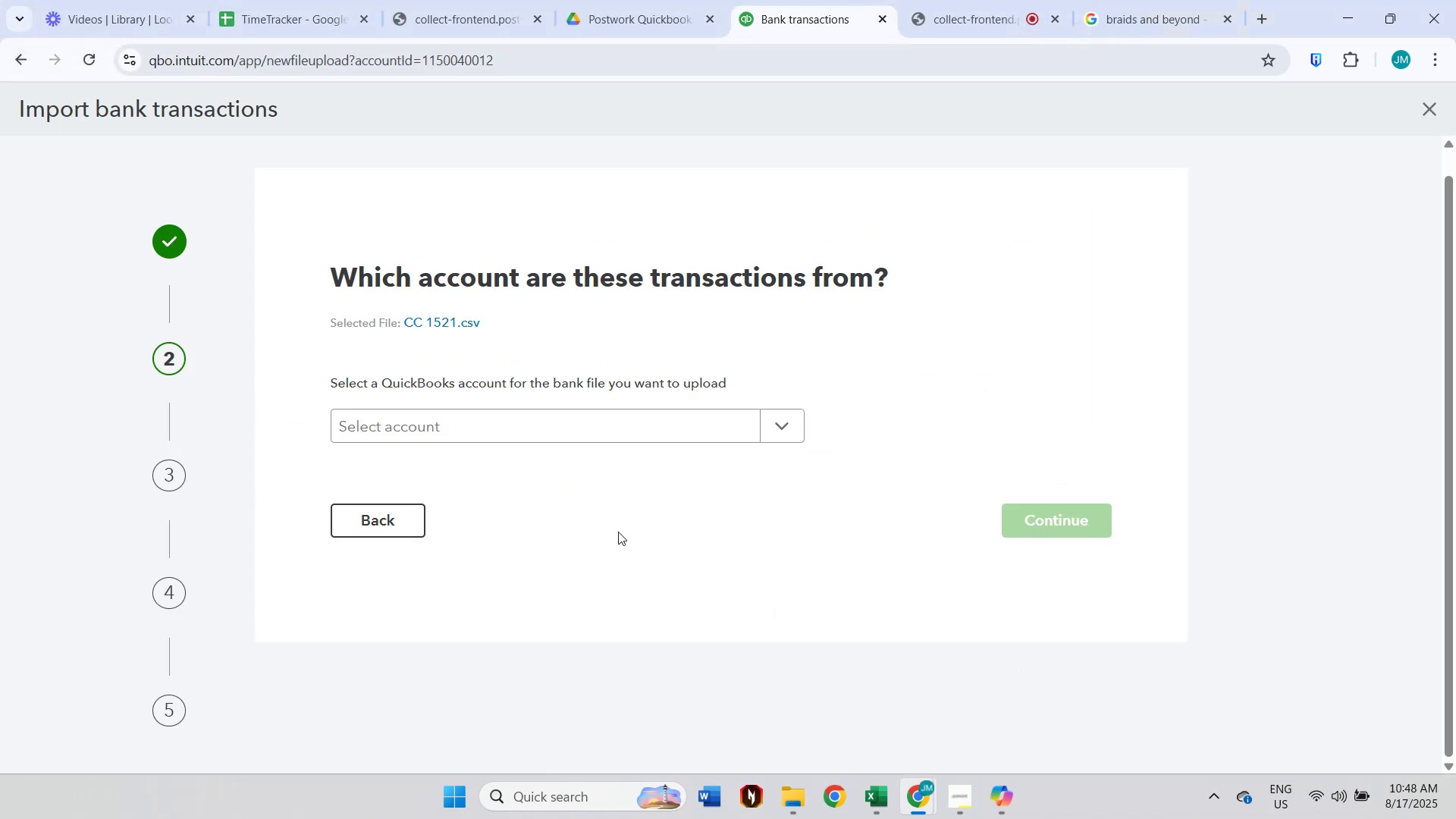 
left_click([598, 434])
 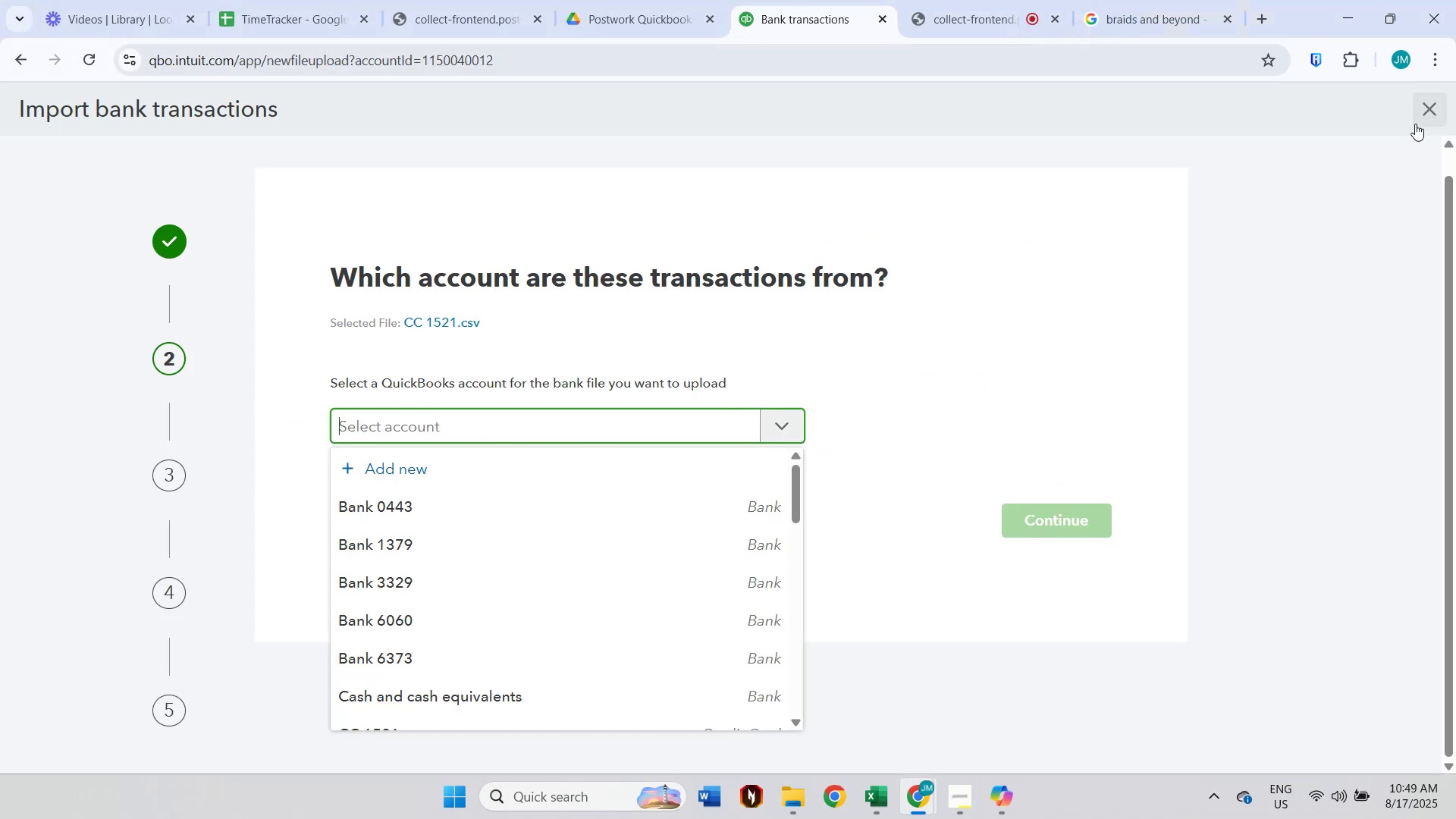 
scroll: coordinate [579, 613], scroll_direction: down, amount: 2.0
 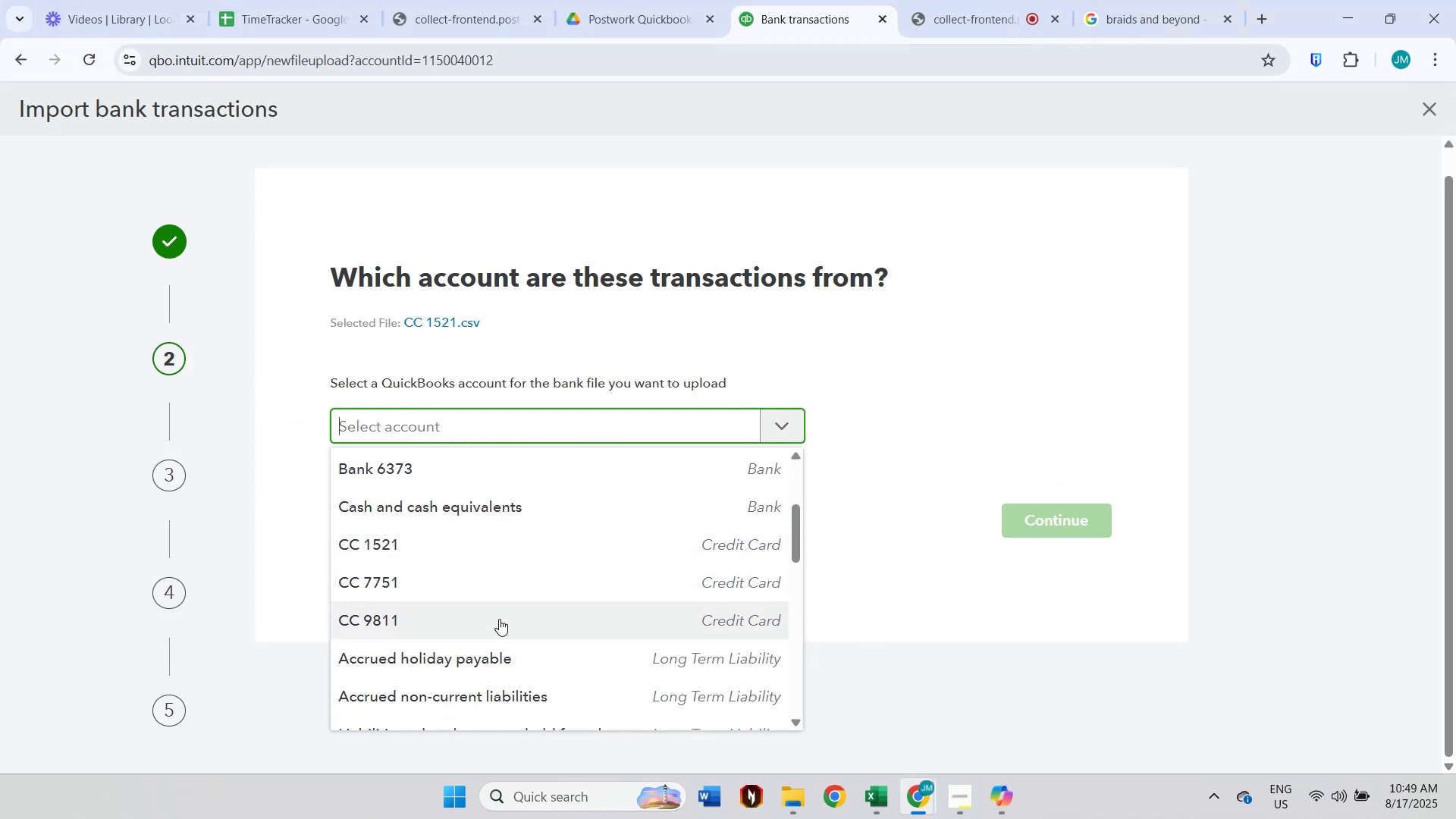 
left_click([507, 551])
 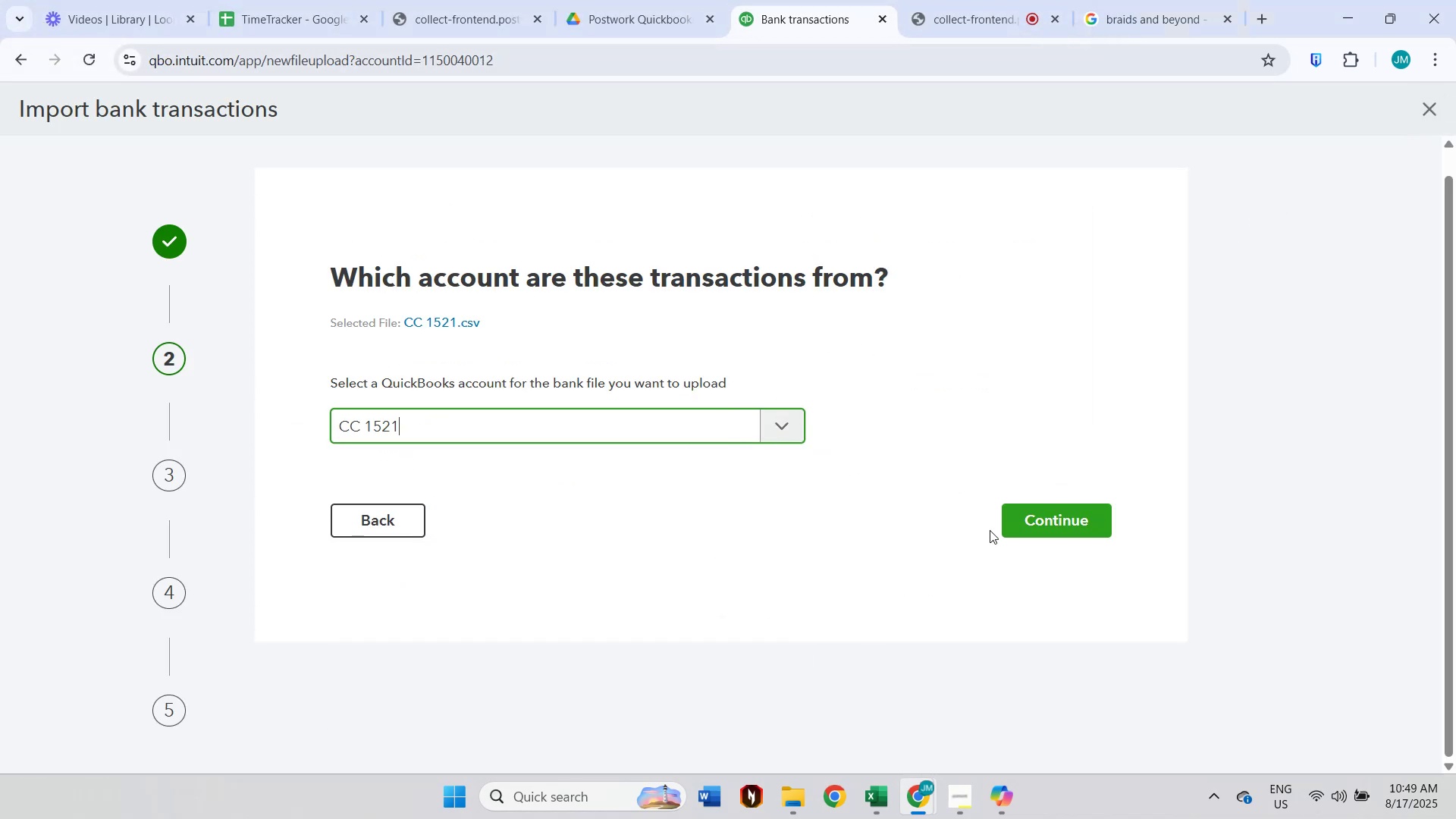 
left_click([1003, 529])
 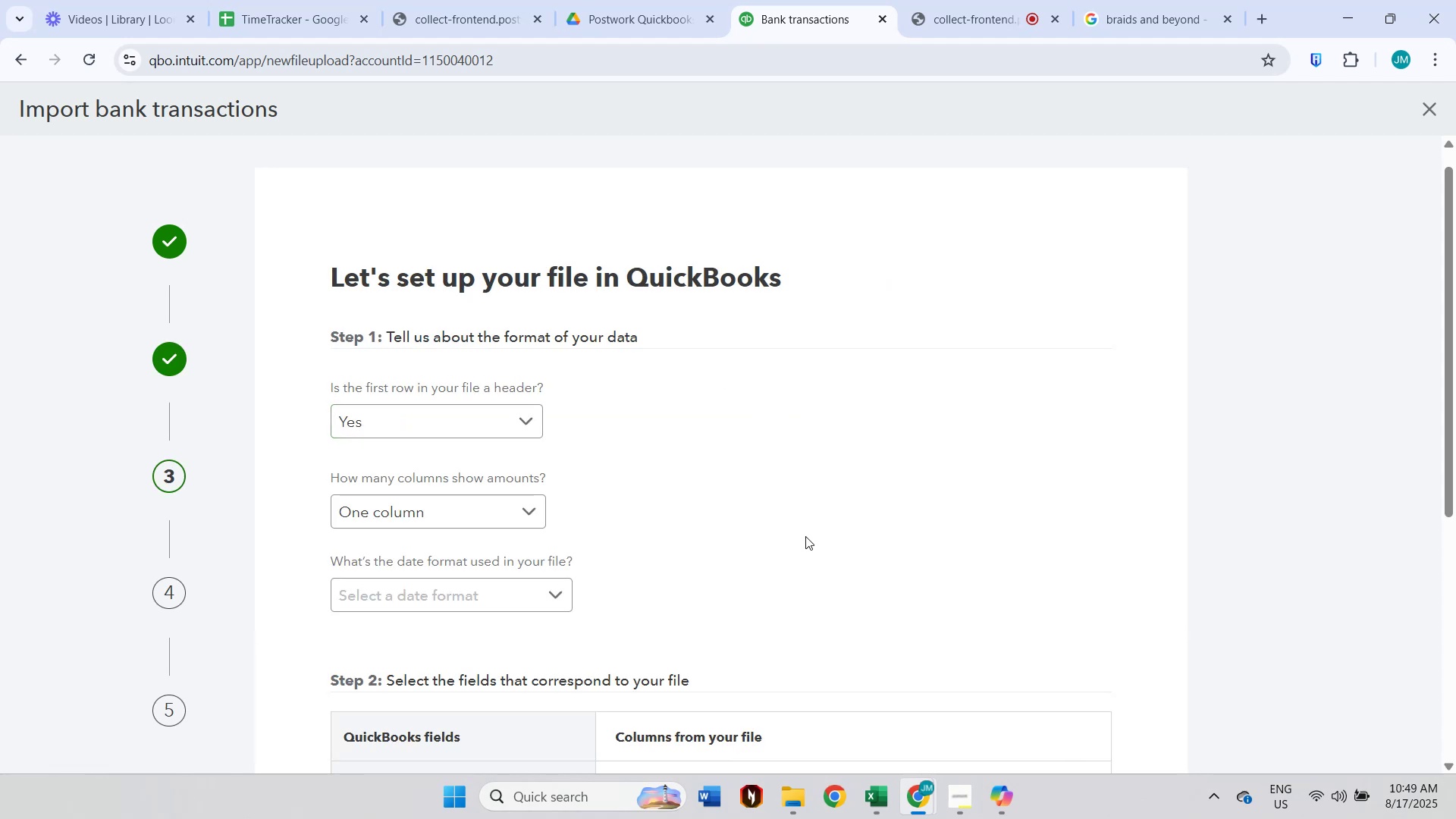 
scroll: coordinate [728, 530], scroll_direction: down, amount: 1.0
 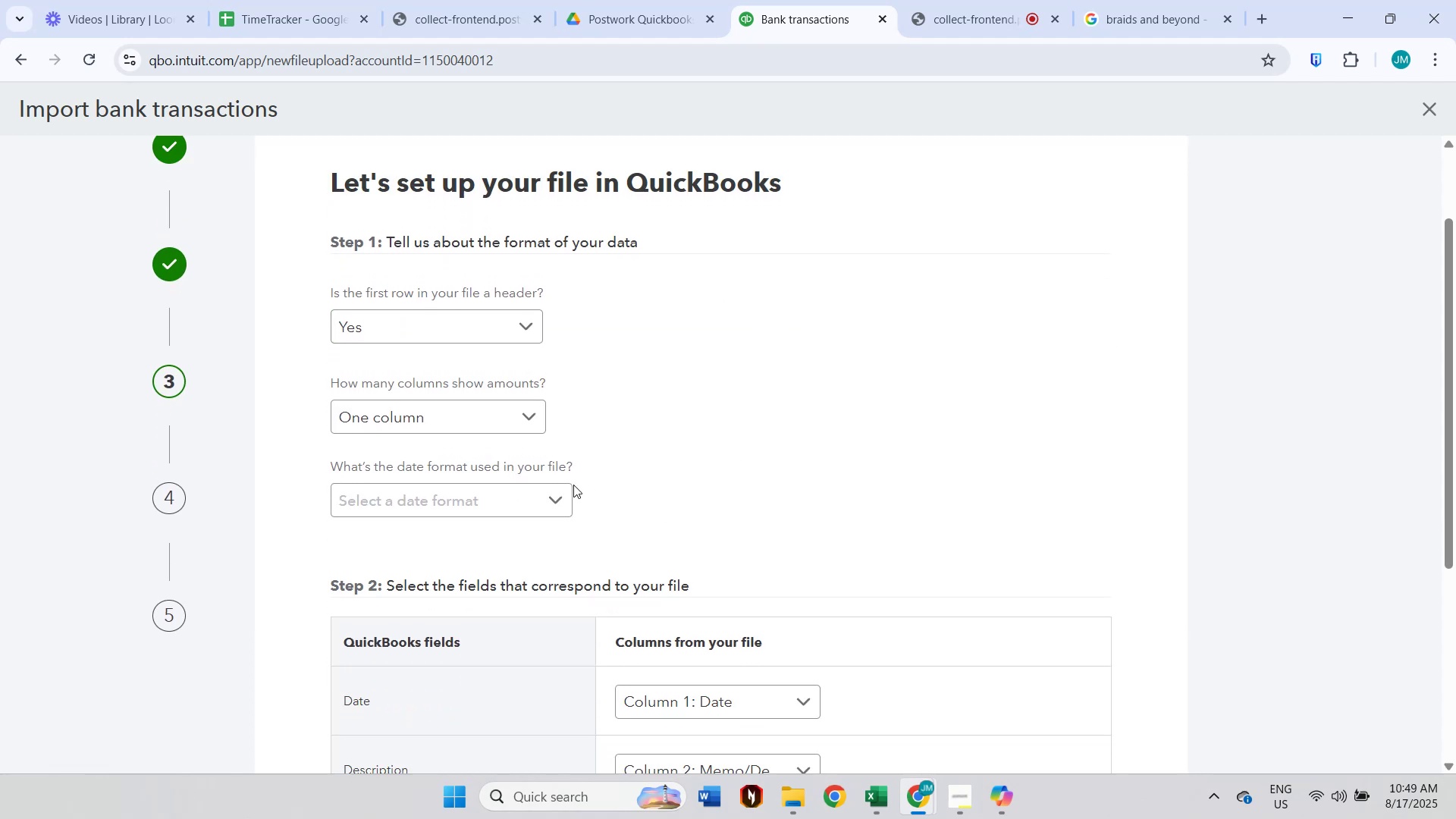 
left_click([531, 504])
 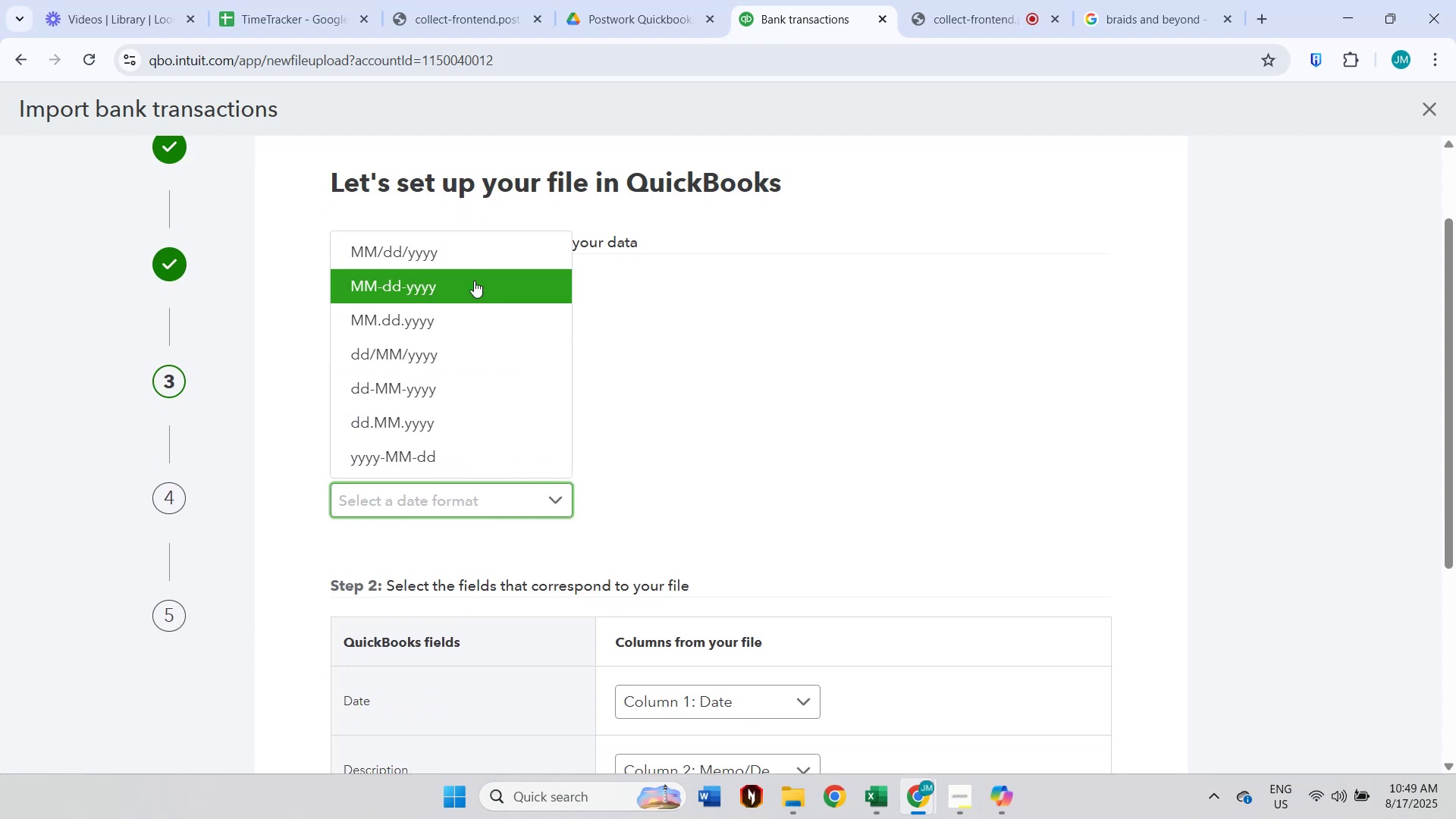 
left_click([472, 256])
 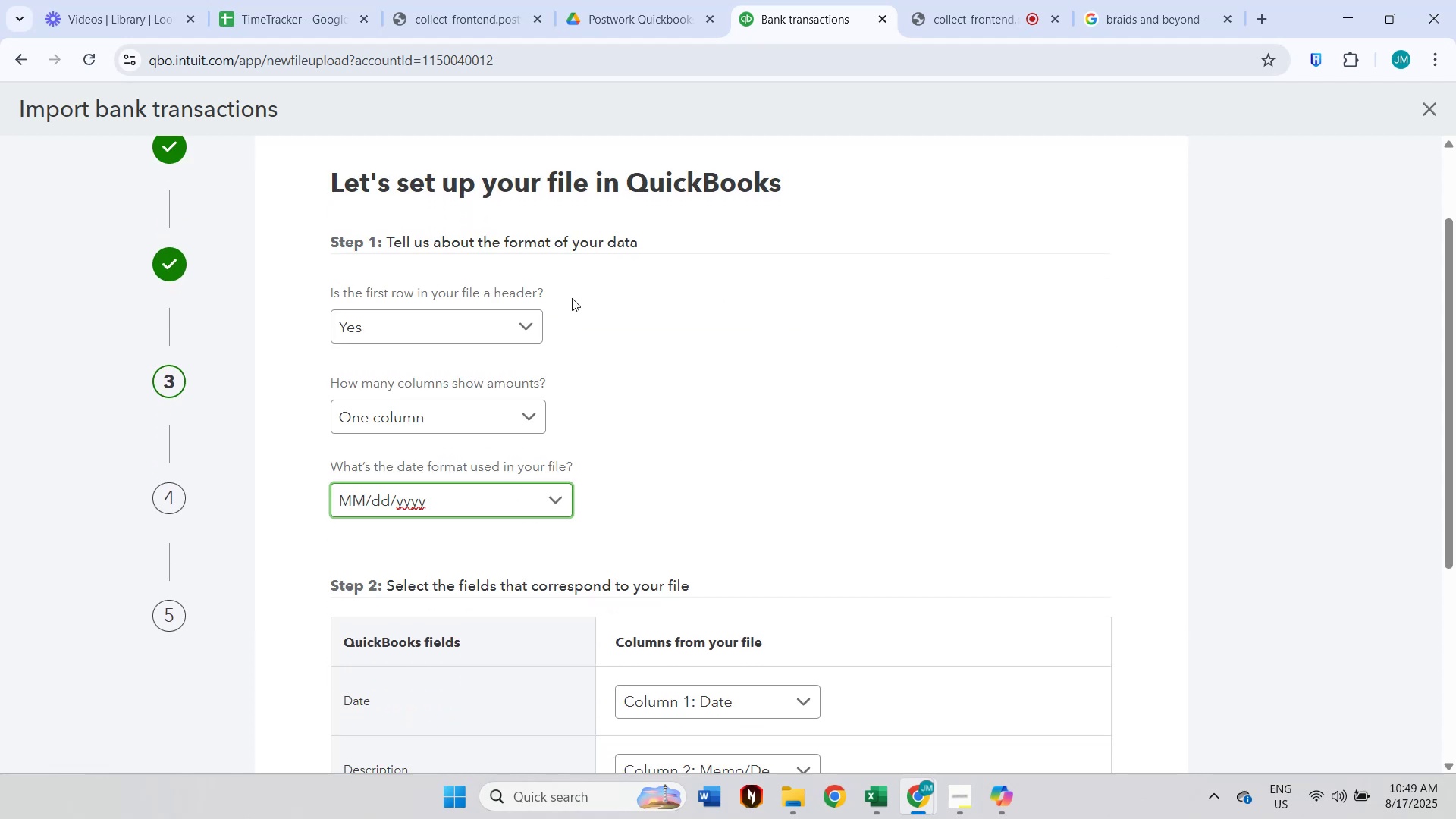 
scroll: coordinate [886, 390], scroll_direction: down, amount: 5.0
 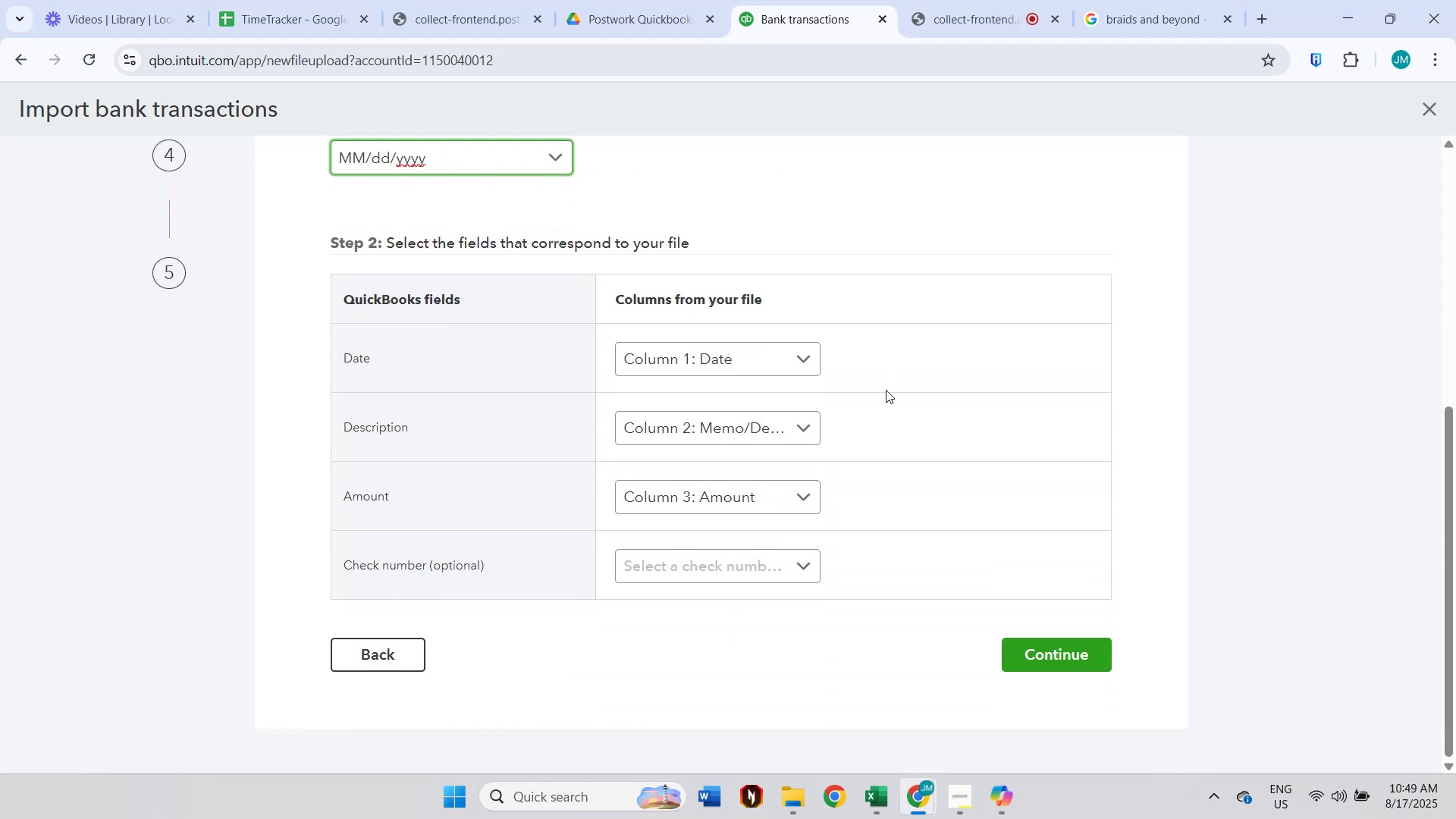 
scroll: coordinate [886, 390], scroll_direction: up, amount: 1.0
 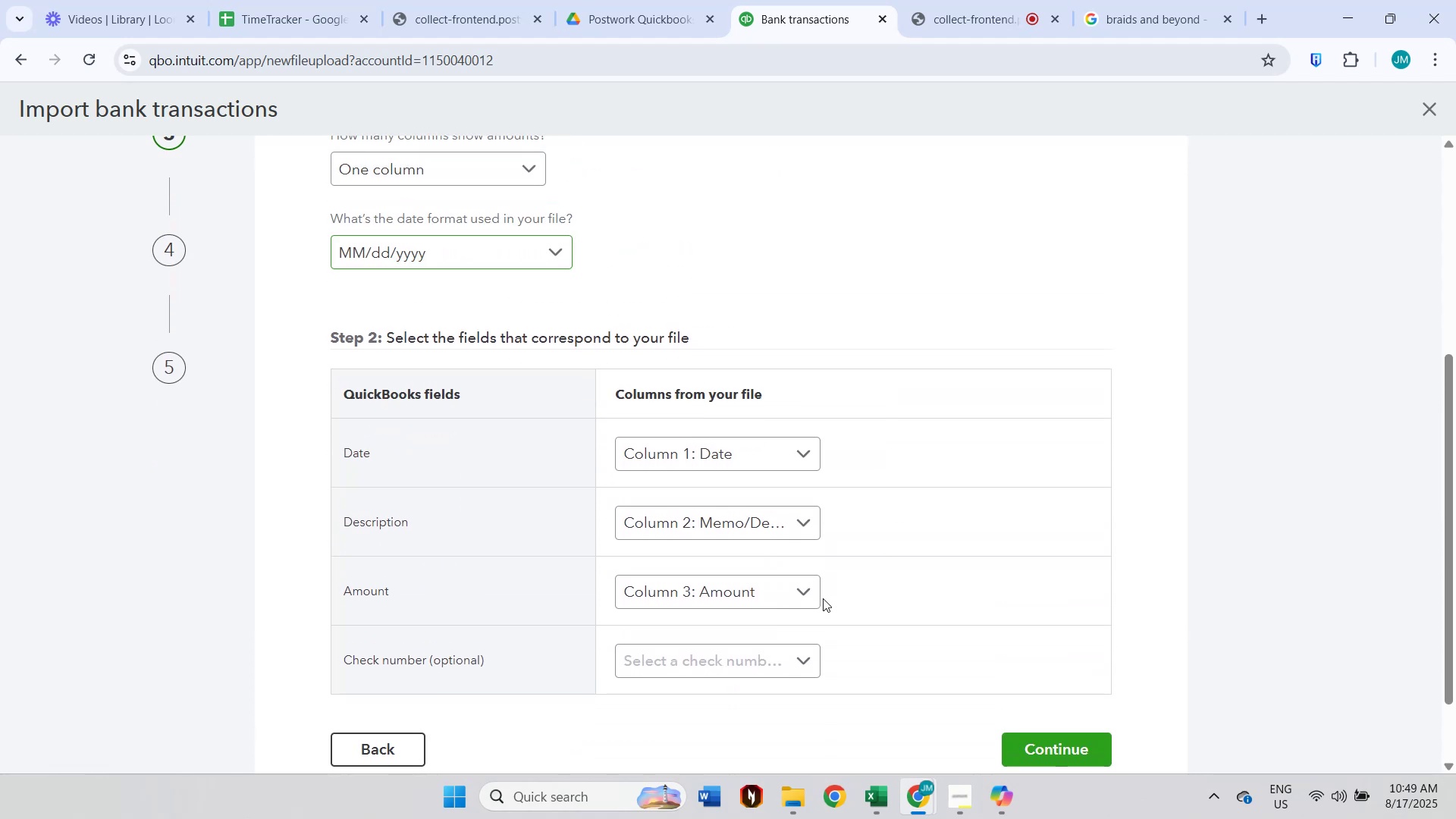 
double_click([817, 598])
 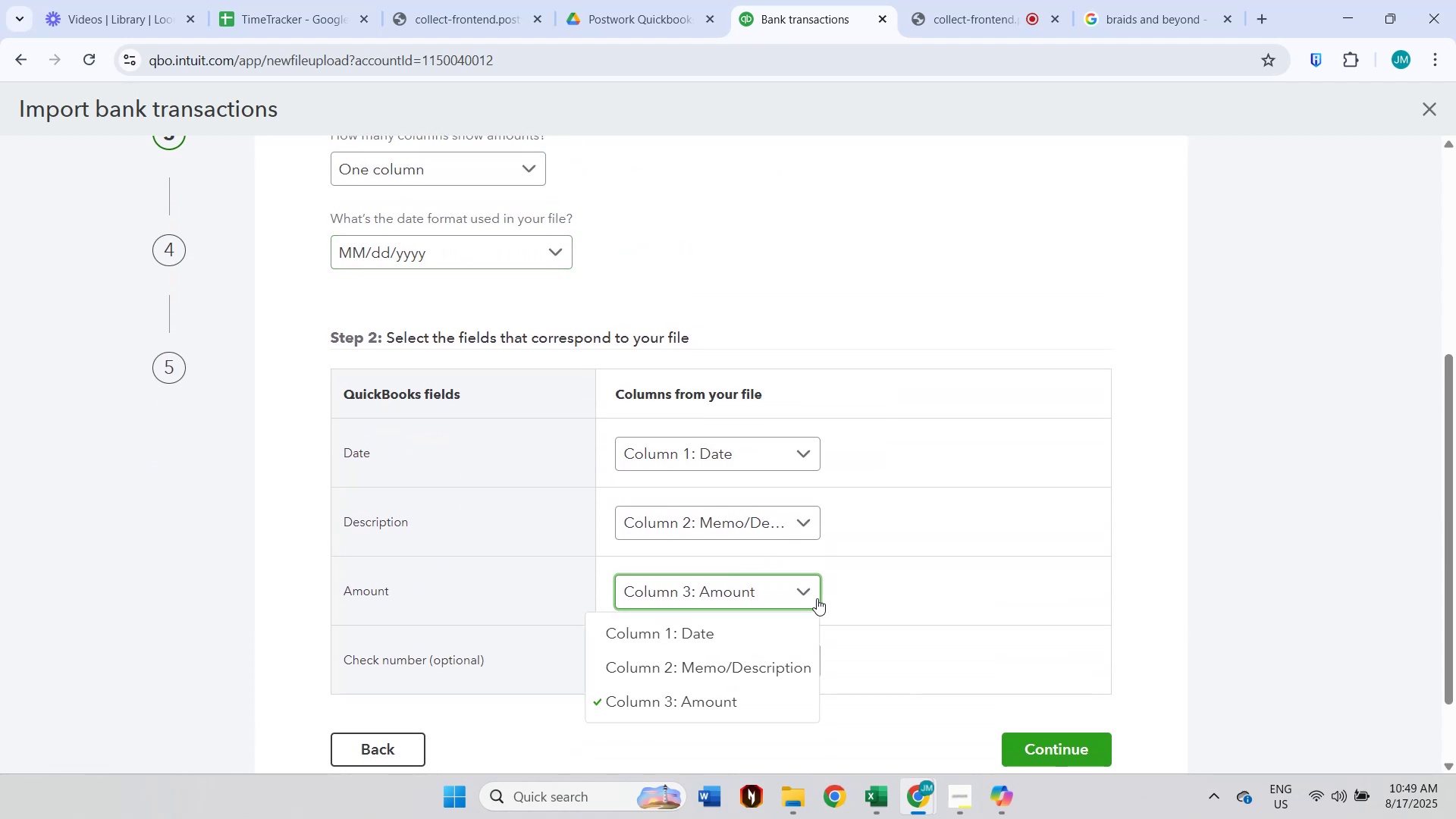 
scroll: coordinate [1063, 431], scroll_direction: up, amount: 5.0
 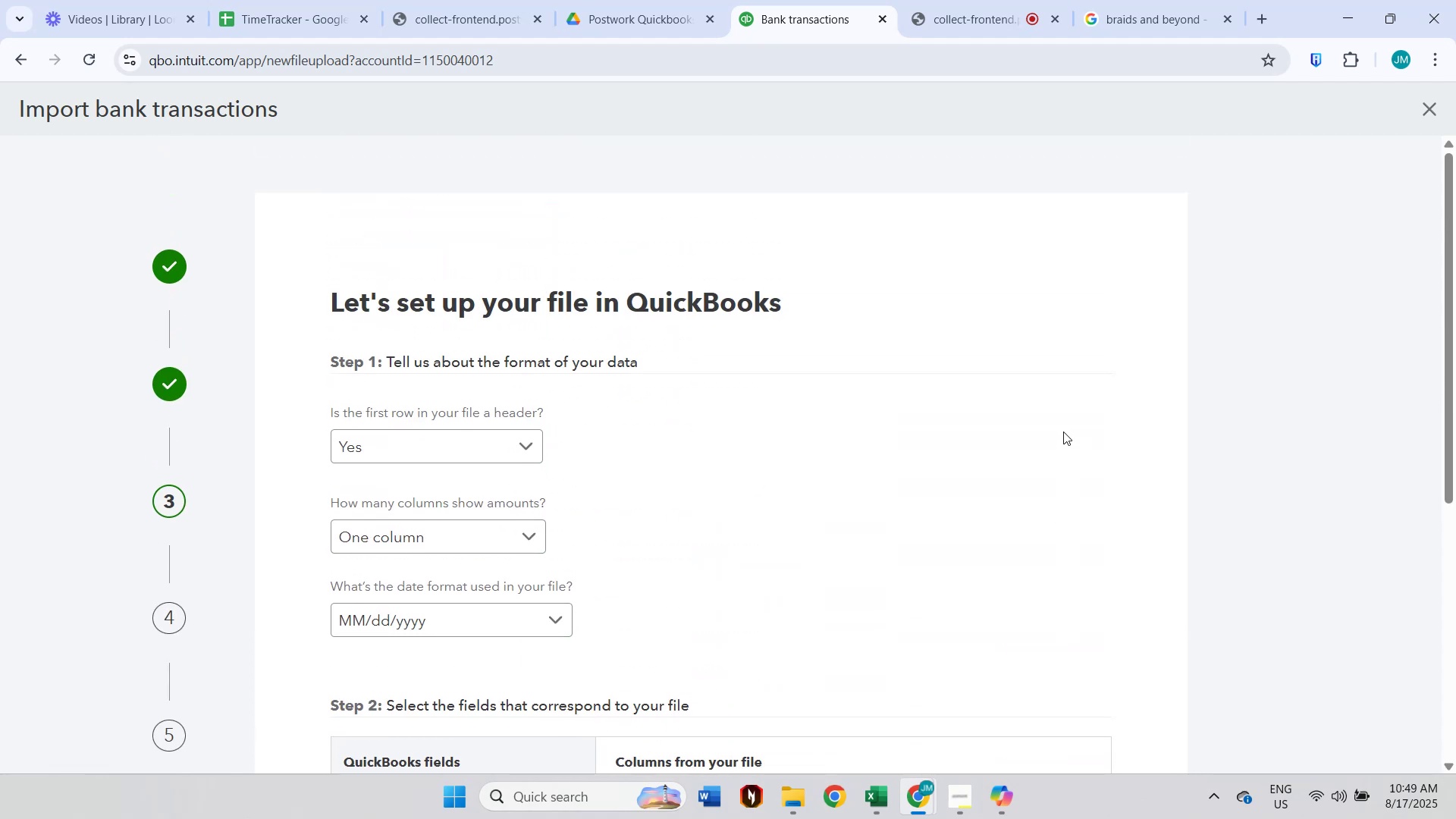 
scroll: coordinate [1063, 431], scroll_direction: down, amount: 4.0
 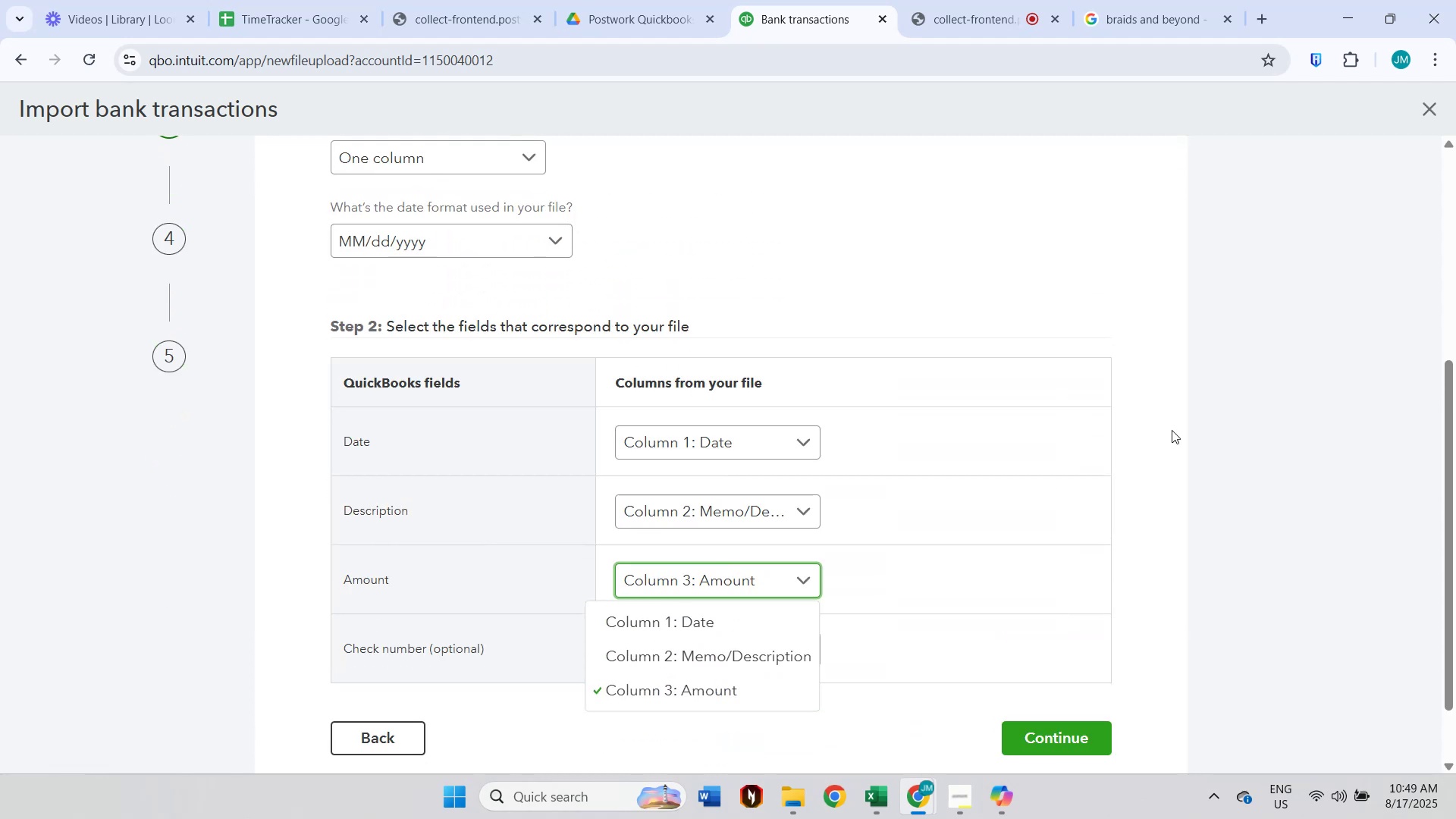 
left_click([1256, 463])
 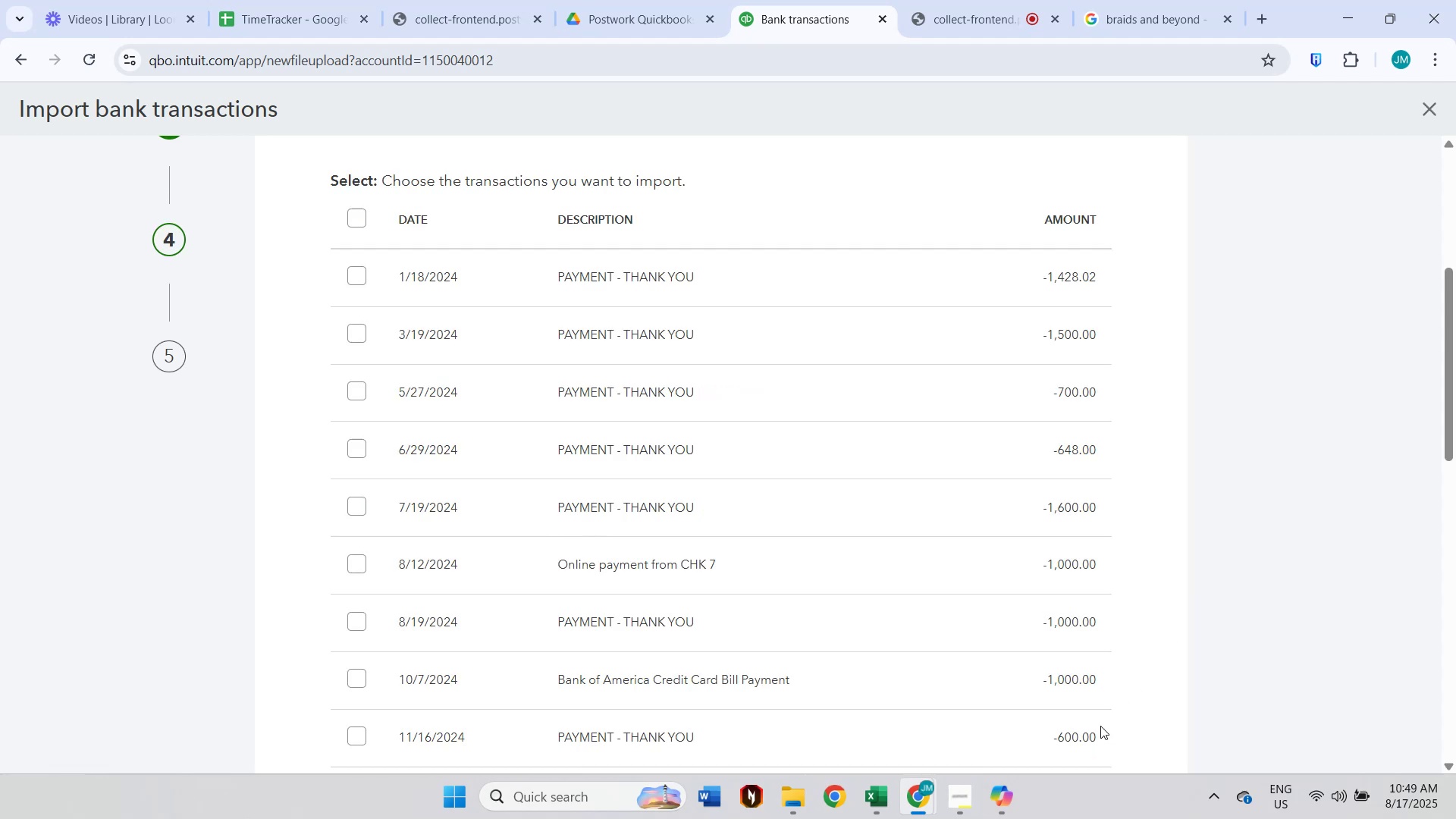 
scroll: coordinate [927, 513], scroll_direction: up, amount: 2.0
 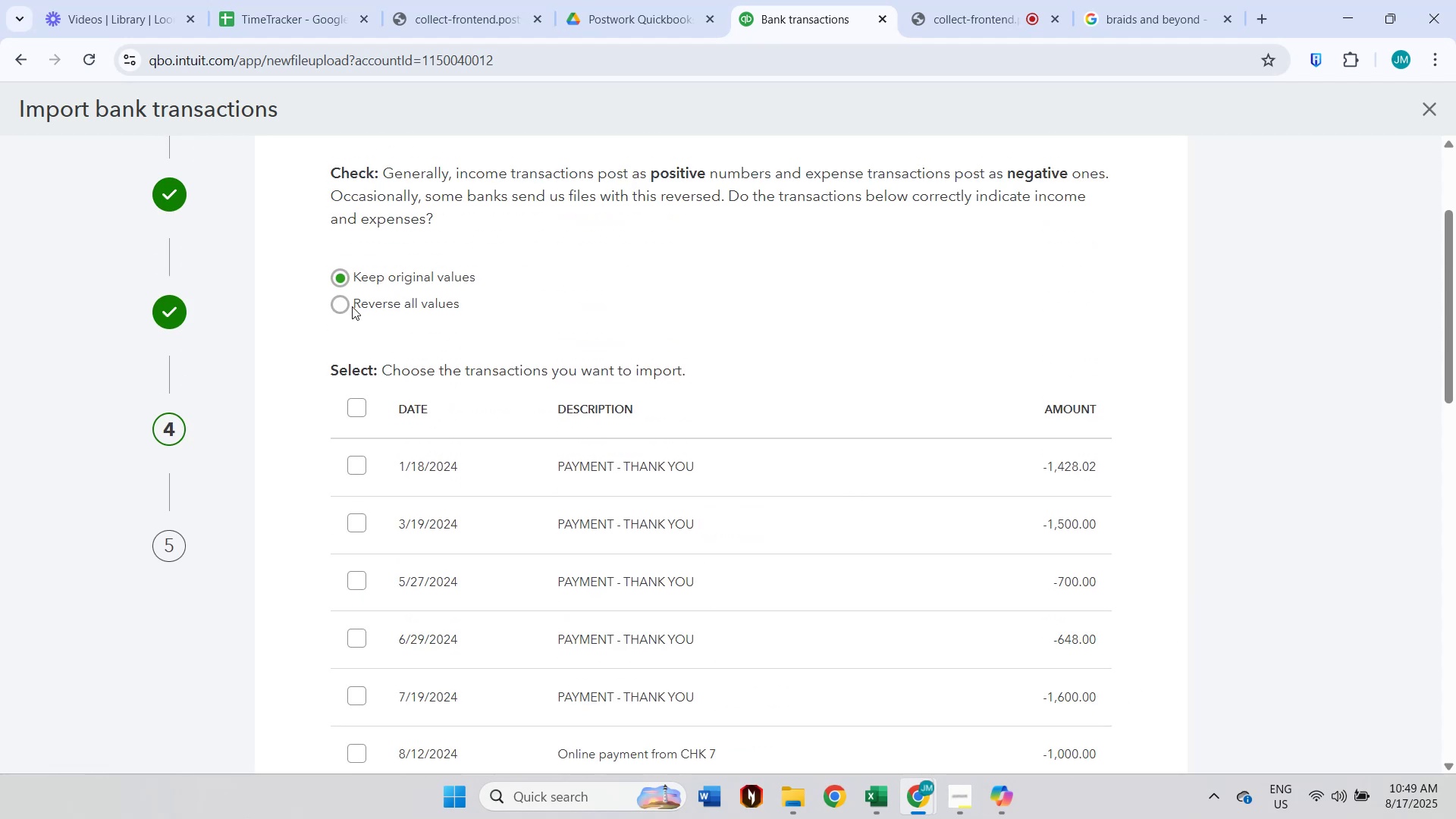 
left_click([341, 306])
 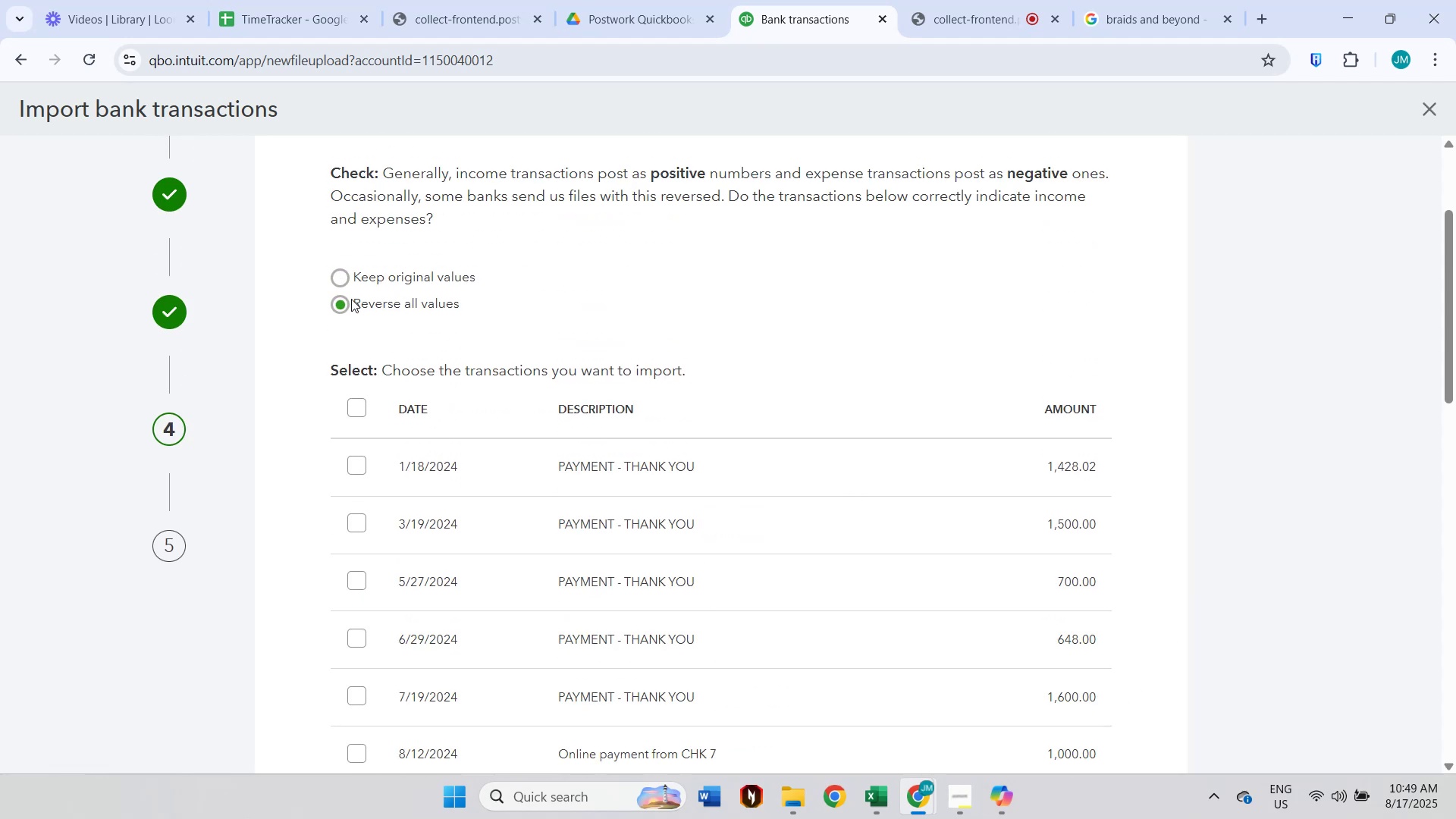 
left_click([343, 274])
 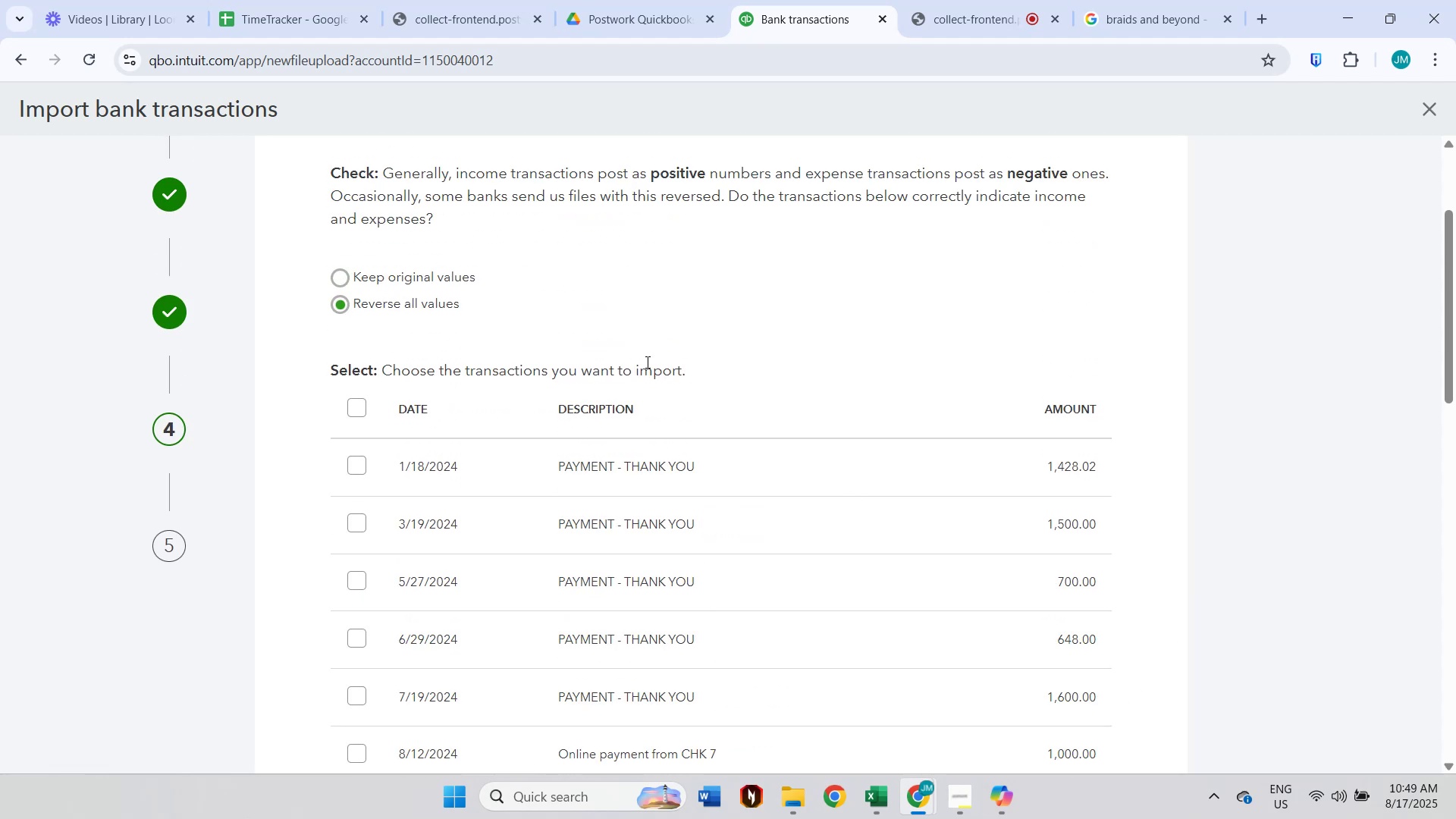 
scroll: coordinate [666, 382], scroll_direction: down, amount: 16.0
 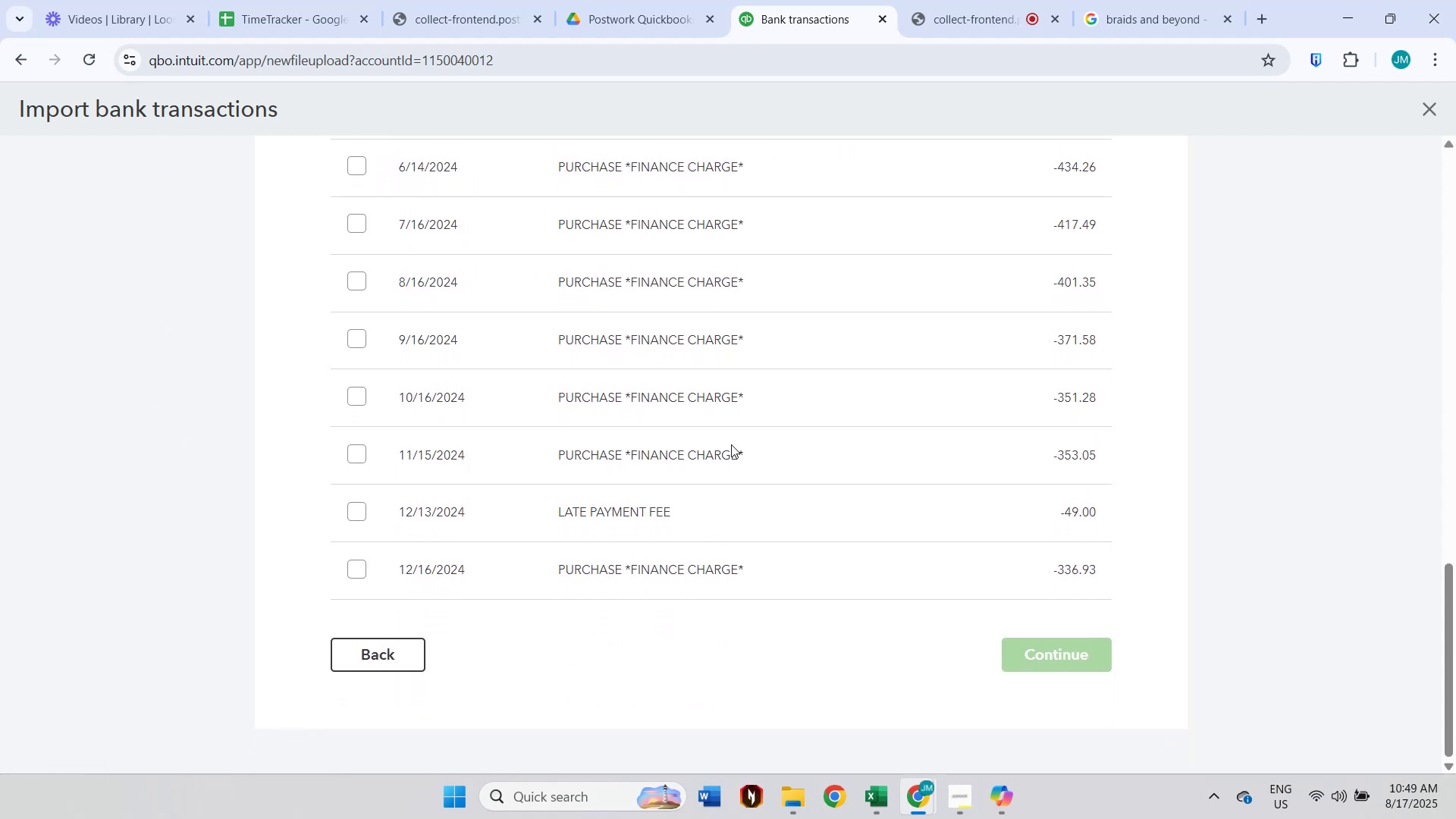 
scroll: coordinate [618, 444], scroll_direction: up, amount: 12.0
 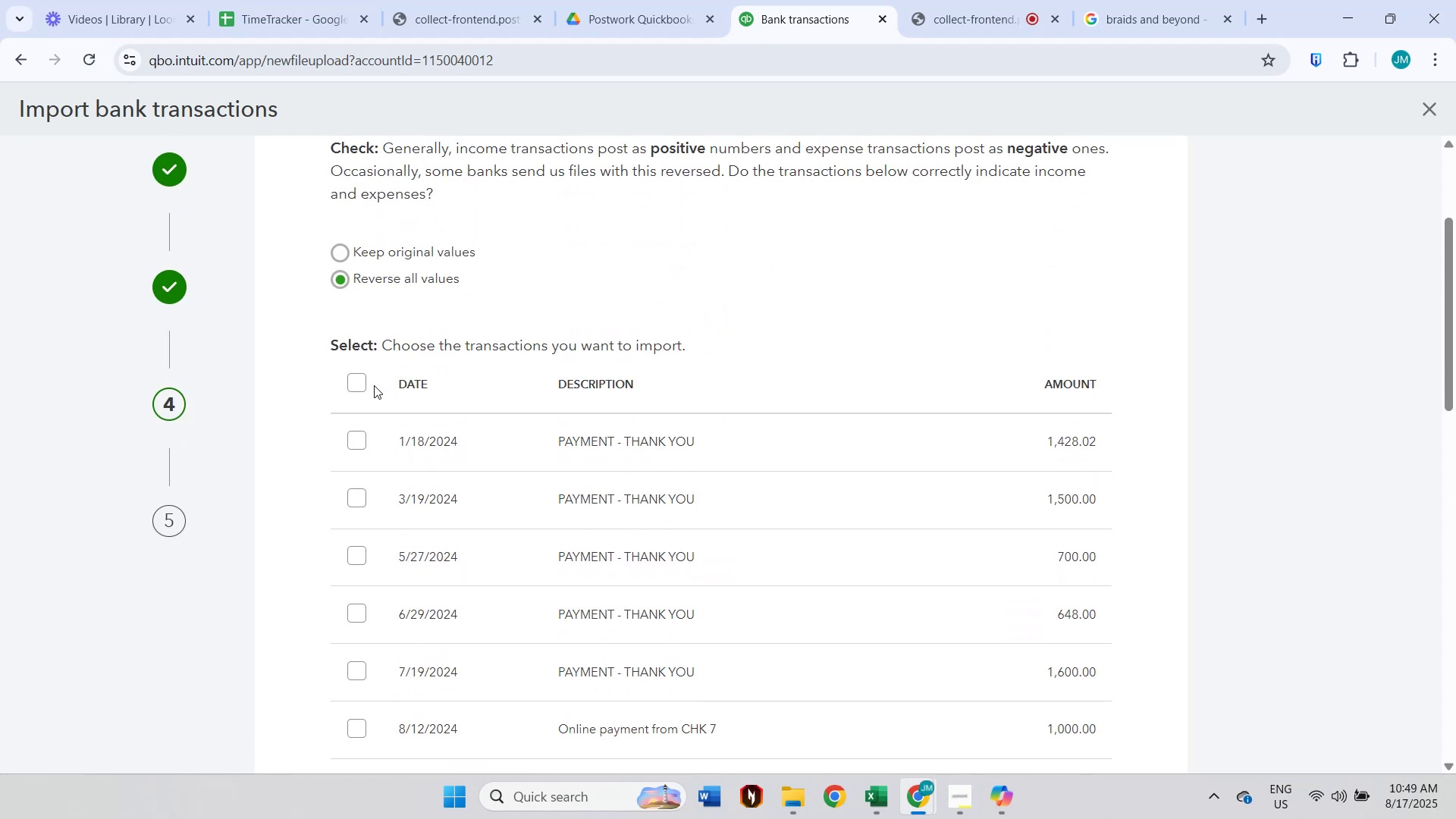 
double_click([362, 385])
 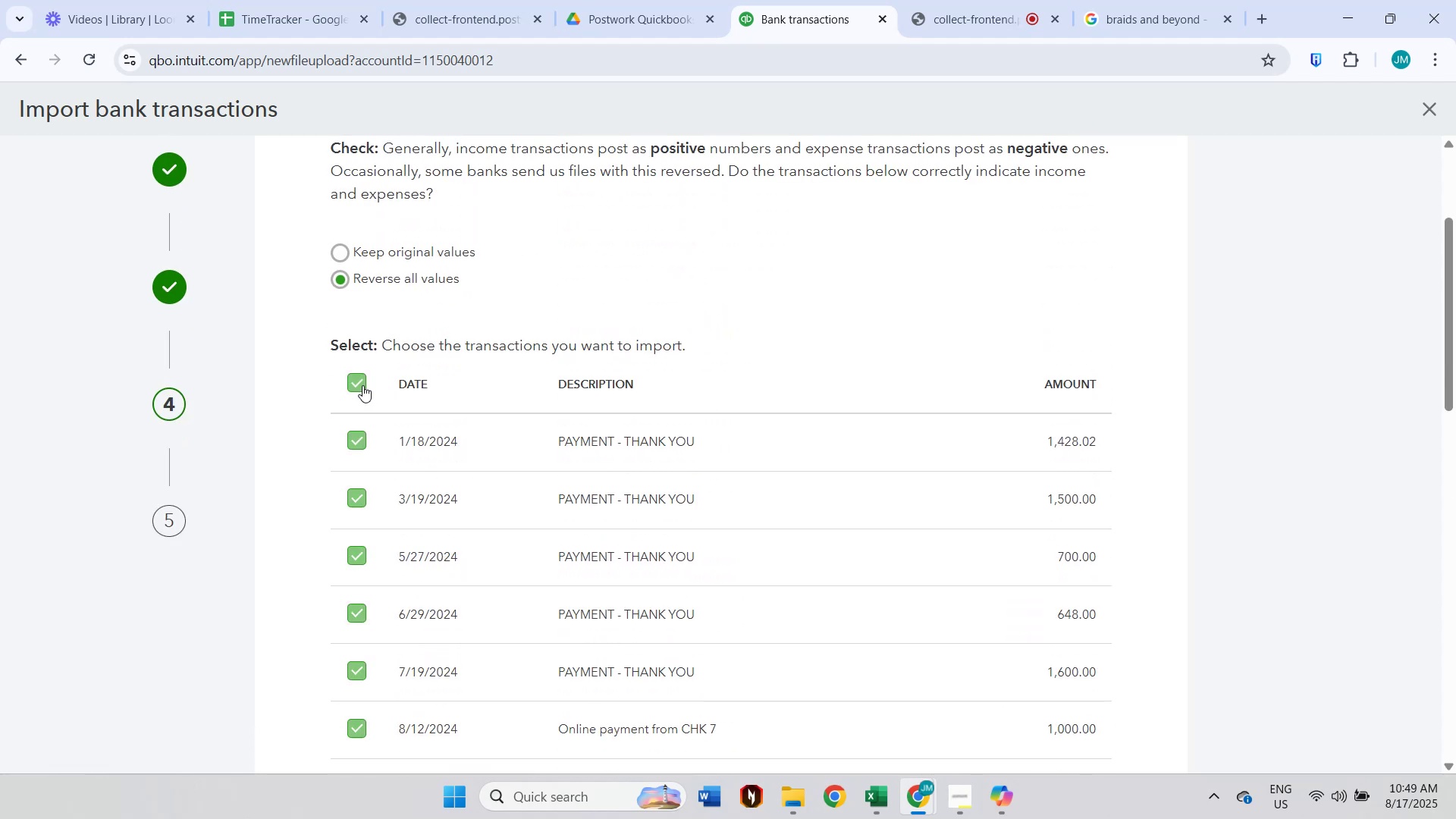 
scroll: coordinate [928, 595], scroll_direction: down, amount: 12.0
 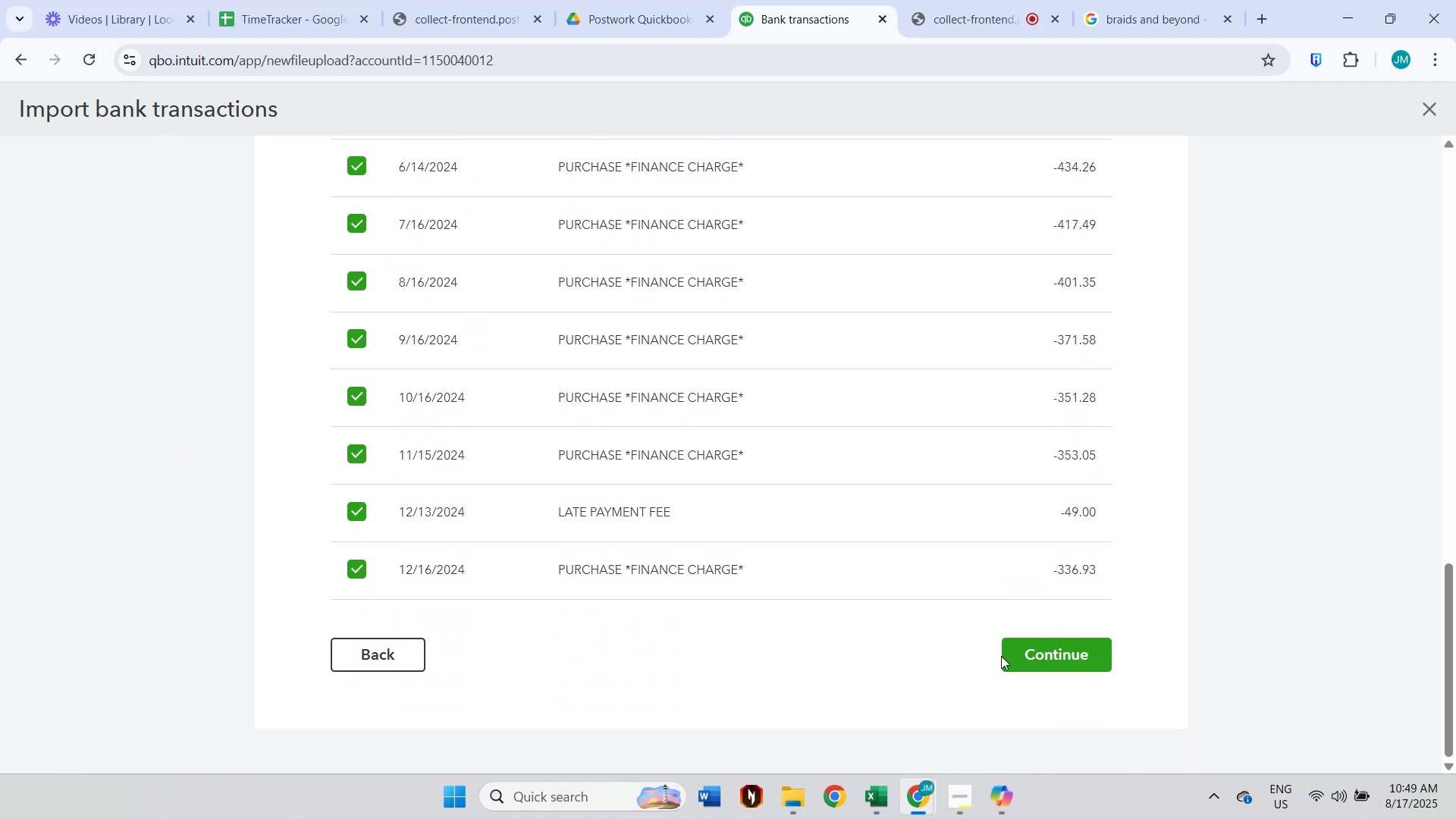 
left_click([1012, 657])
 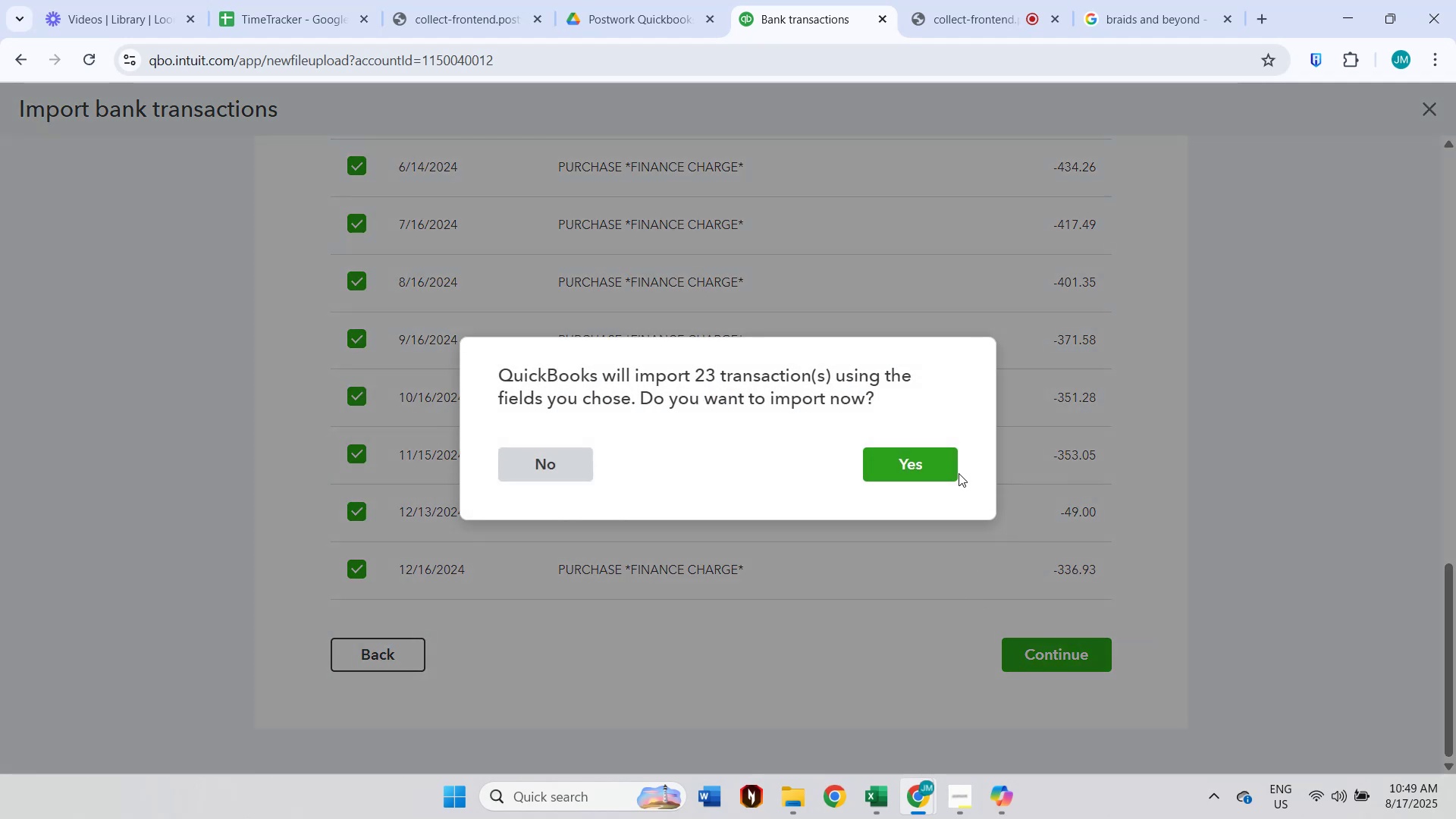 
wait(6.36)
 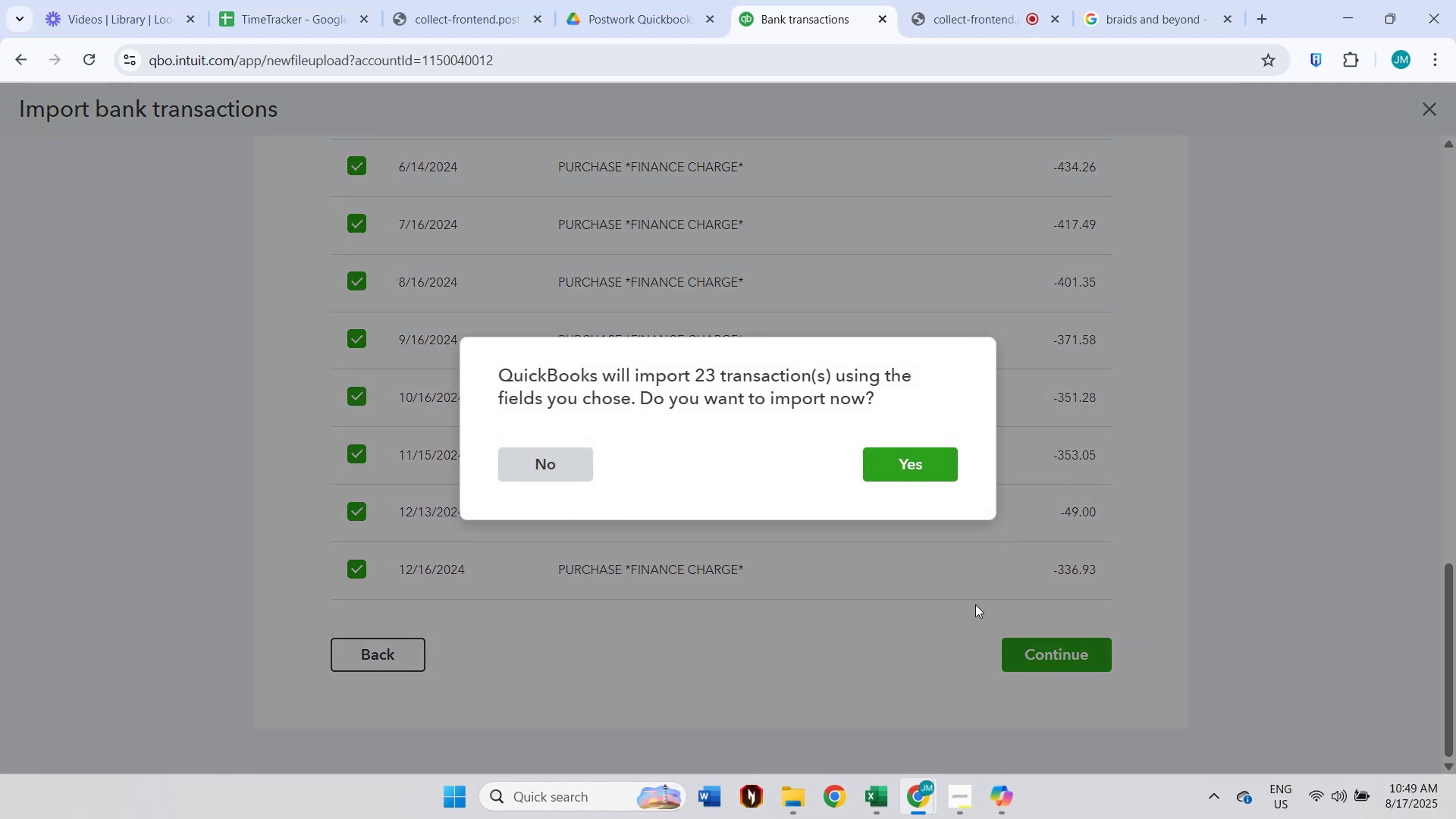 
left_click([406, 667])
 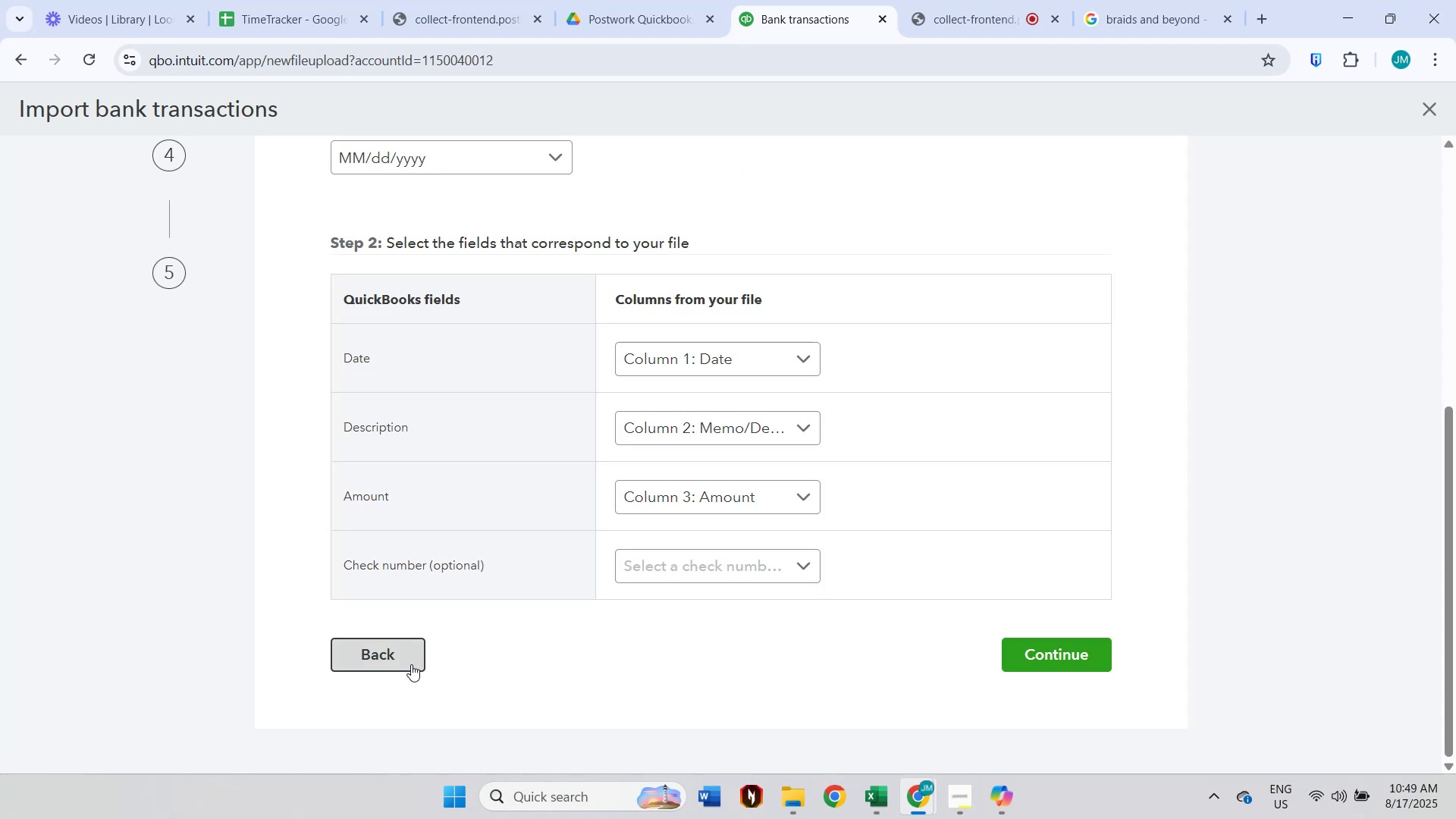 
scroll: coordinate [912, 576], scroll_direction: up, amount: 6.0
 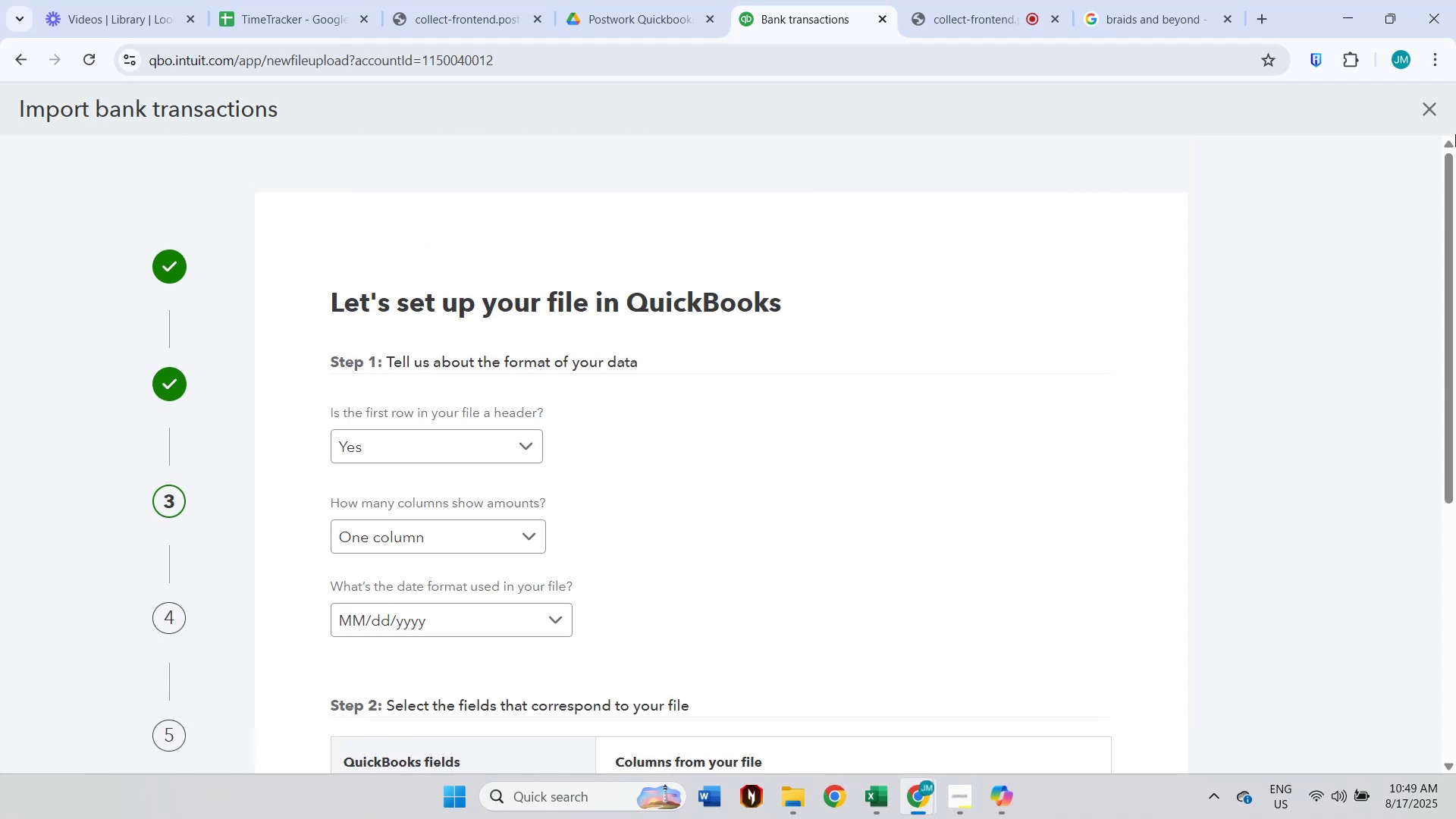 
left_click([1432, 117])
 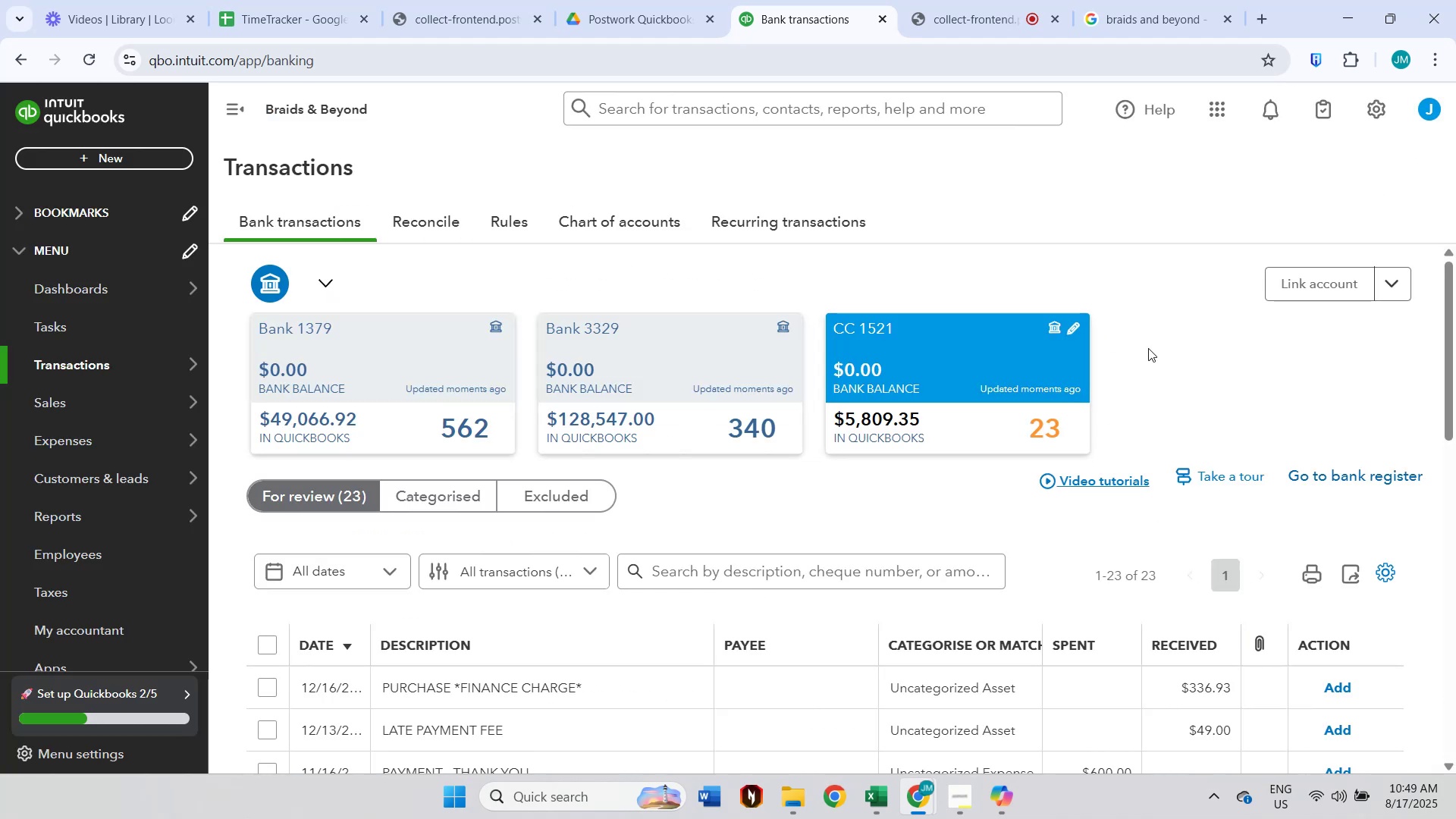 
wait(6.17)
 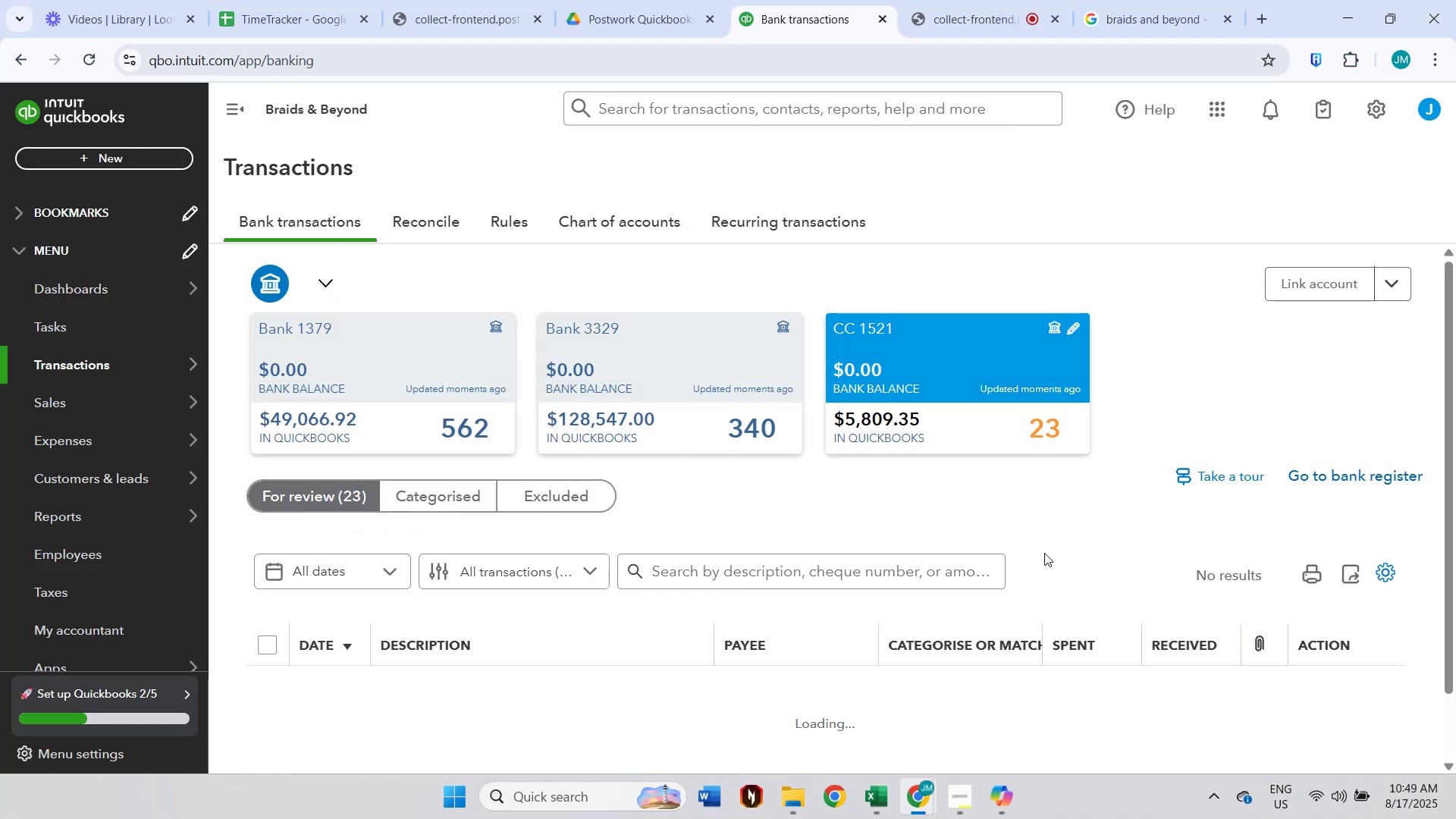 
scroll: coordinate [949, 461], scroll_direction: down, amount: 3.0
 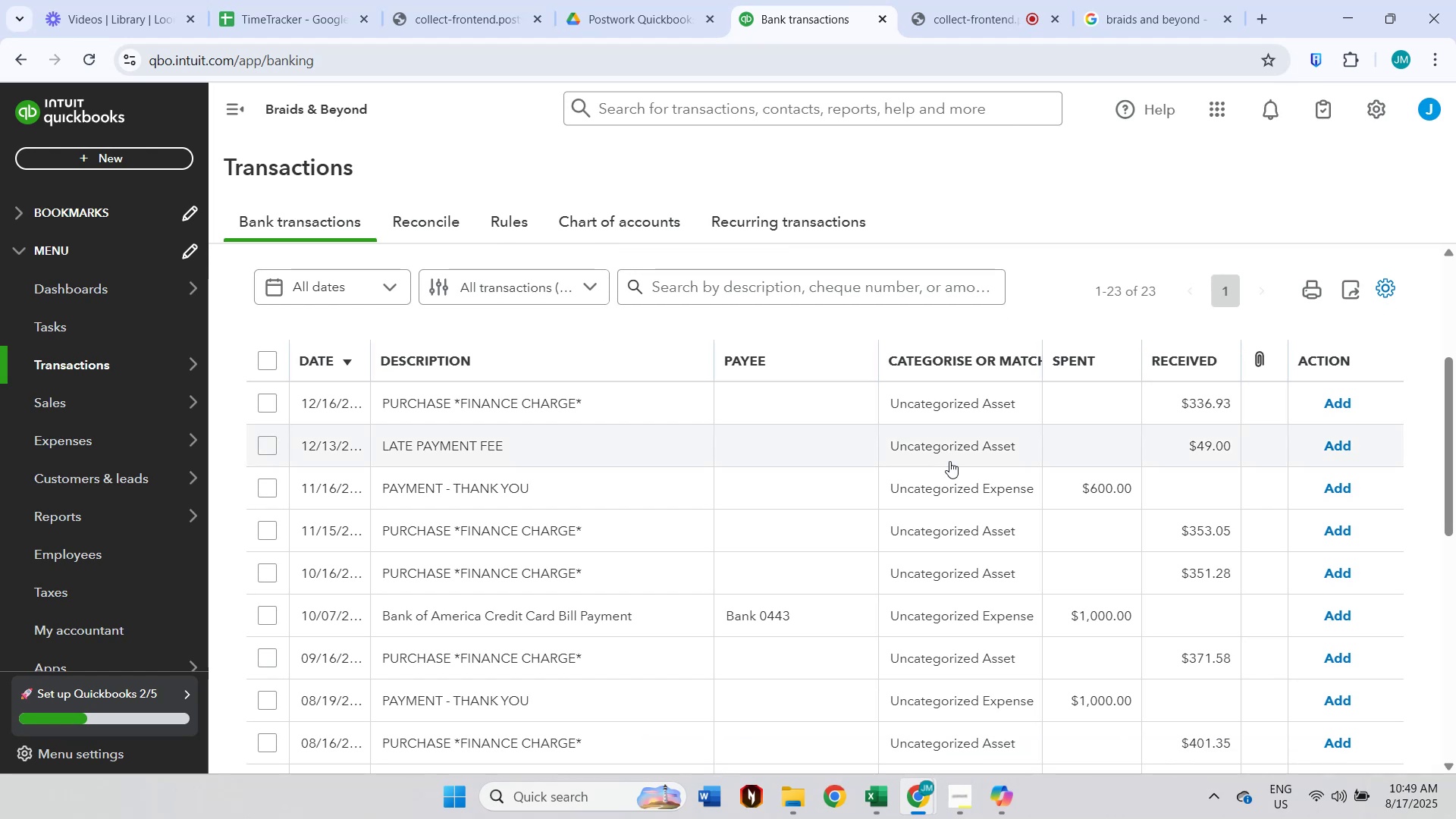 
wait(7.11)
 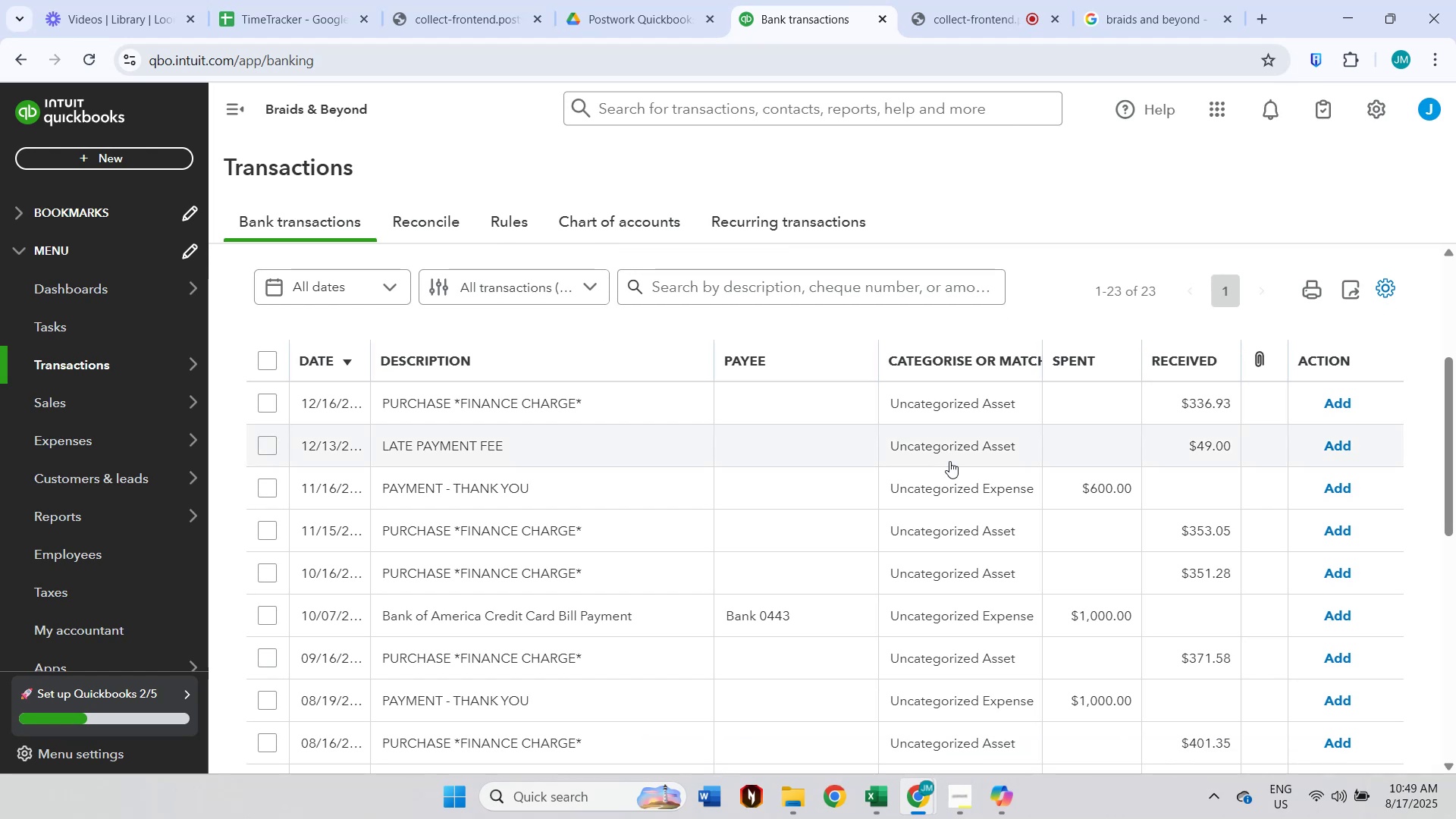 
scroll: coordinate [949, 461], scroll_direction: down, amount: 1.0
 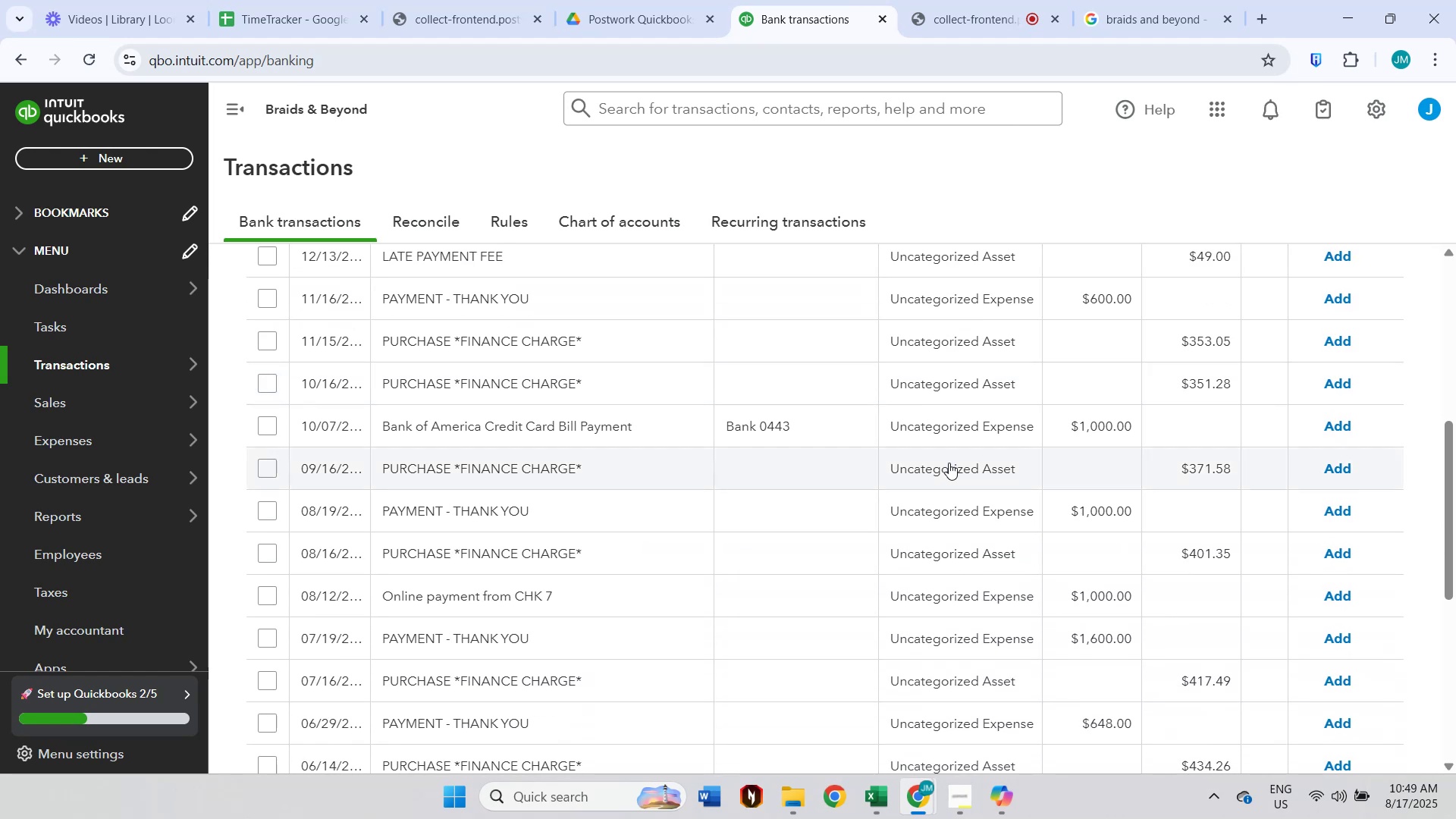 
scroll: coordinate [952, 465], scroll_direction: up, amount: 2.0
 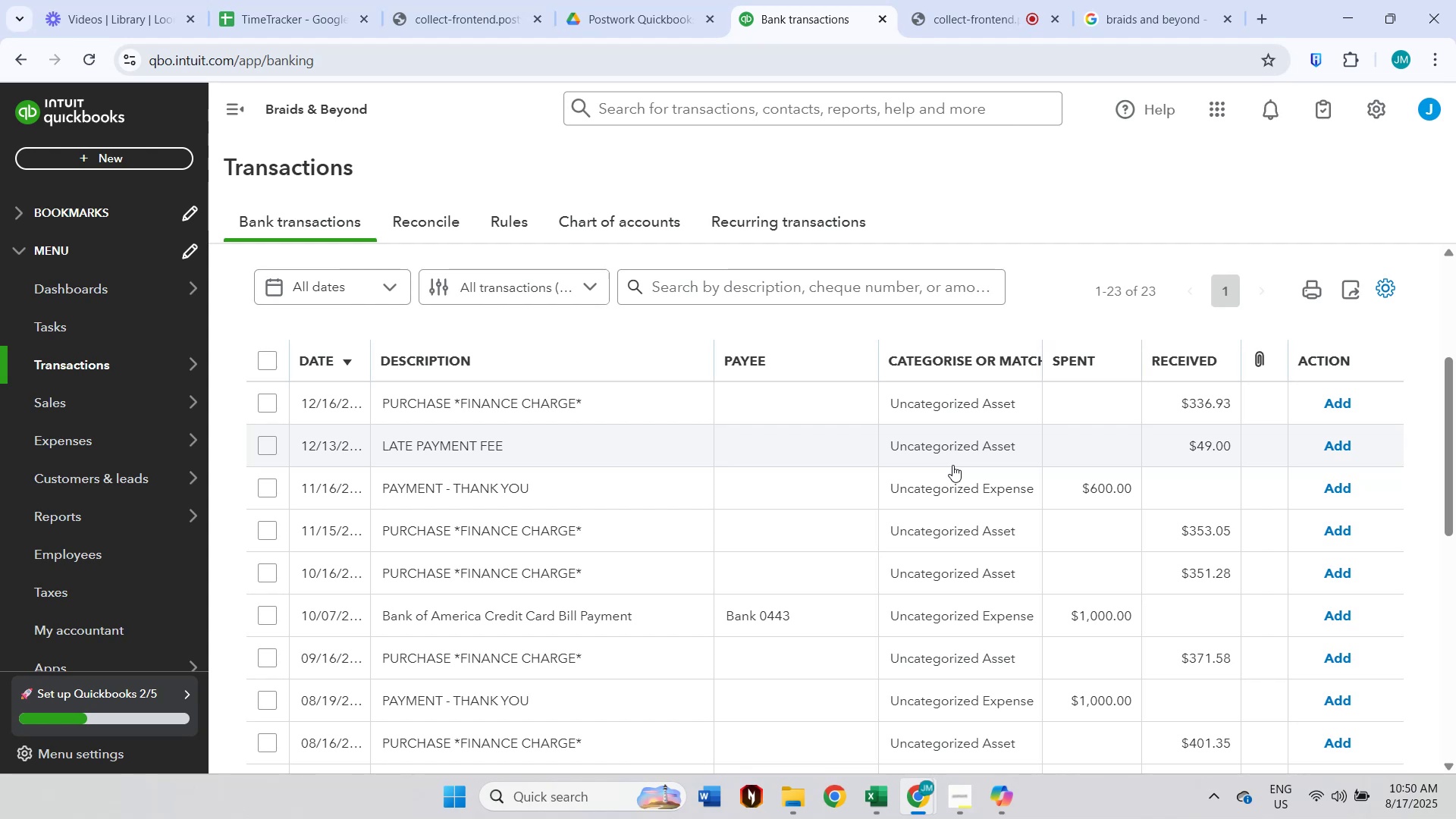 
wait(12.12)
 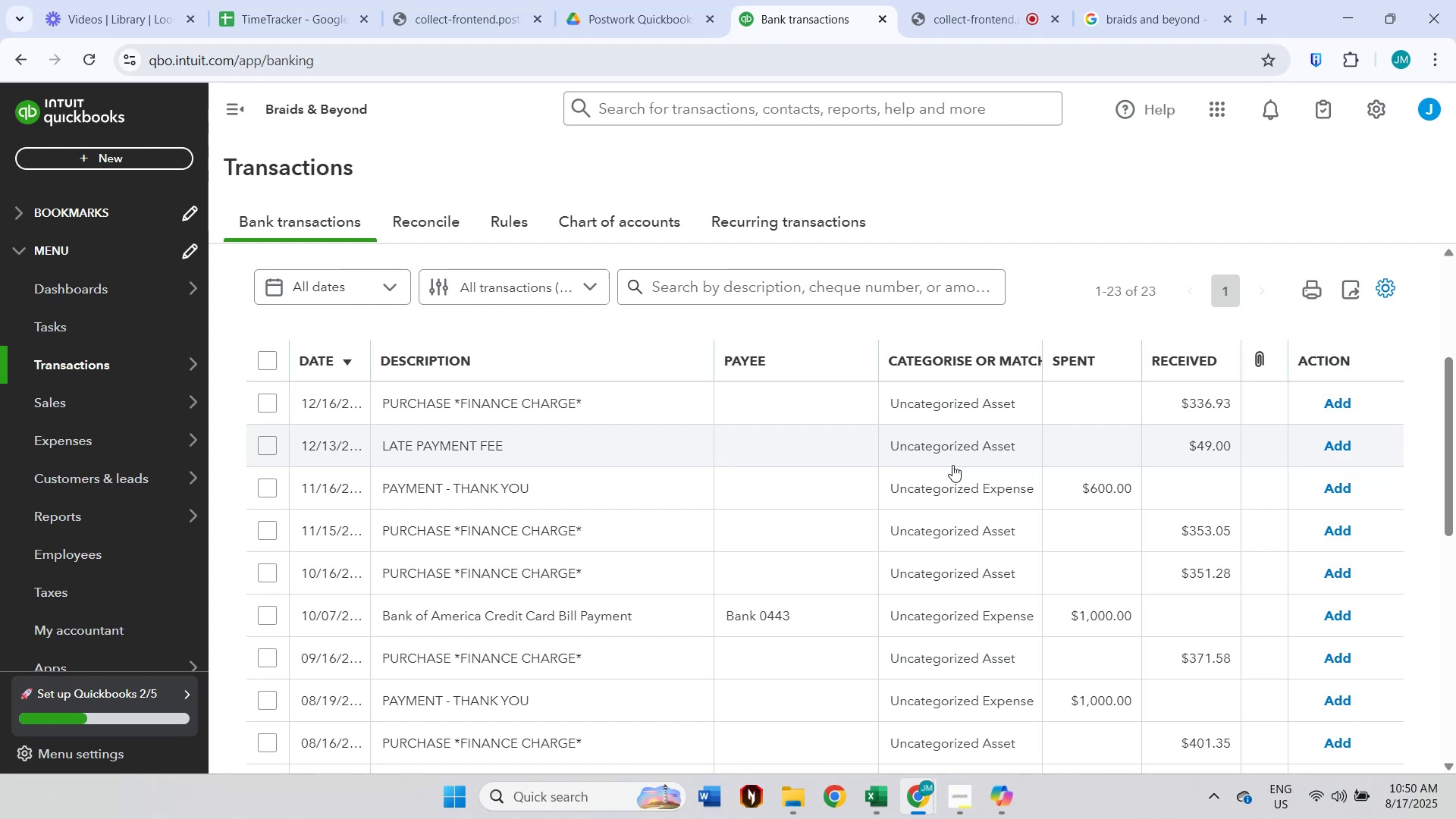 
scroll: coordinate [855, 504], scroll_direction: down, amount: 5.0
 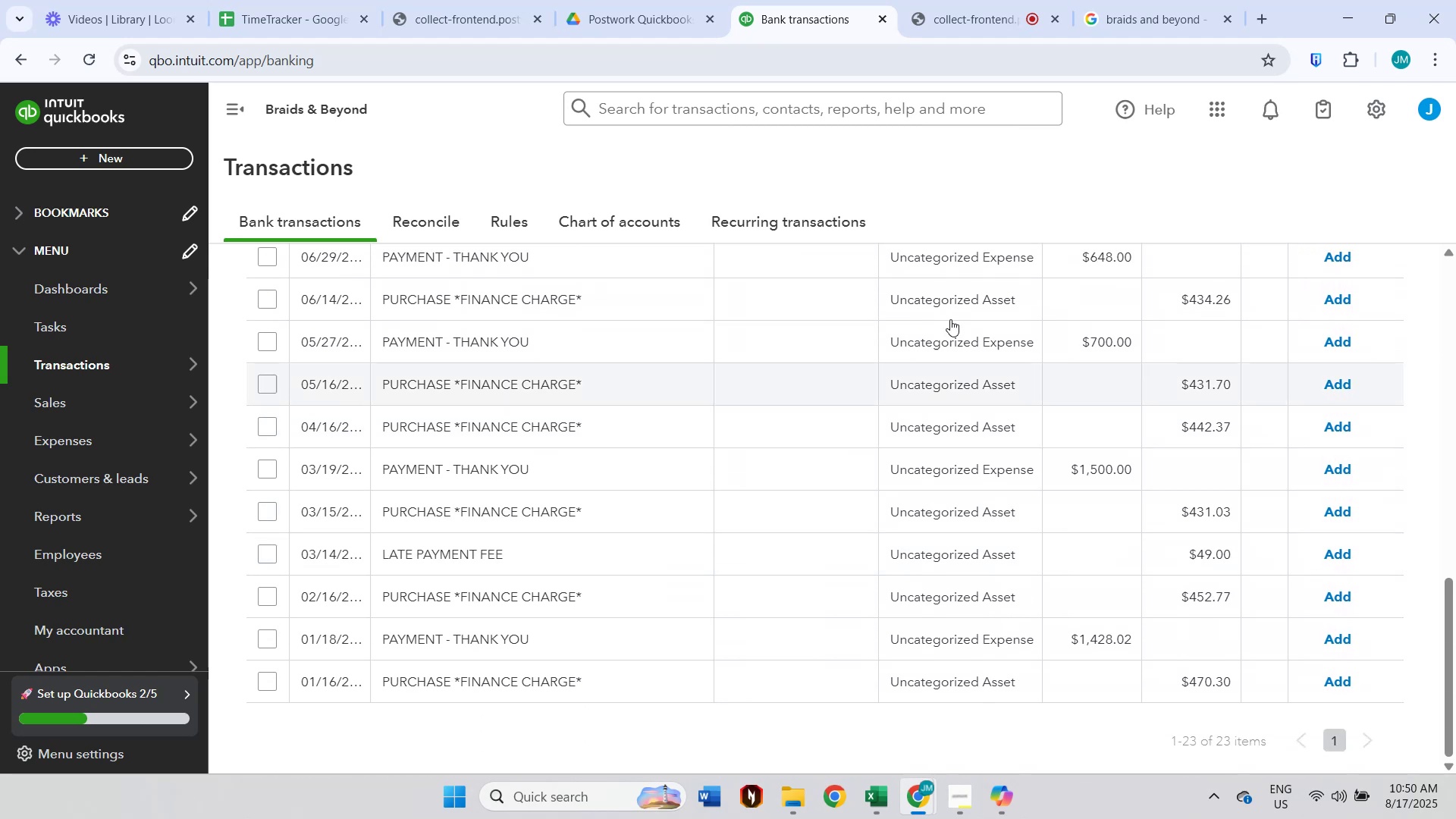 
key(Alt+AltLeft)
 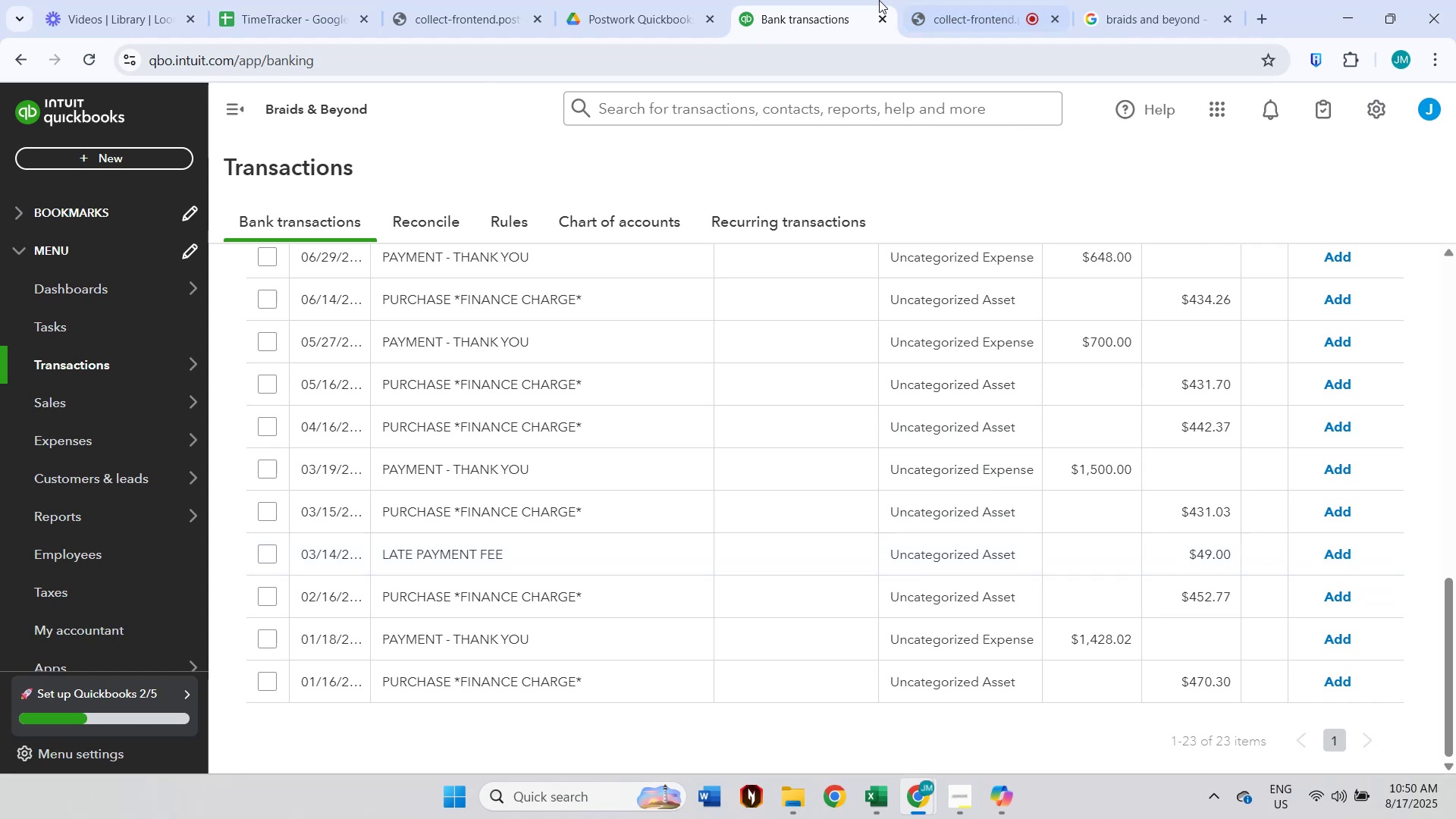 
key(Alt+Tab)
 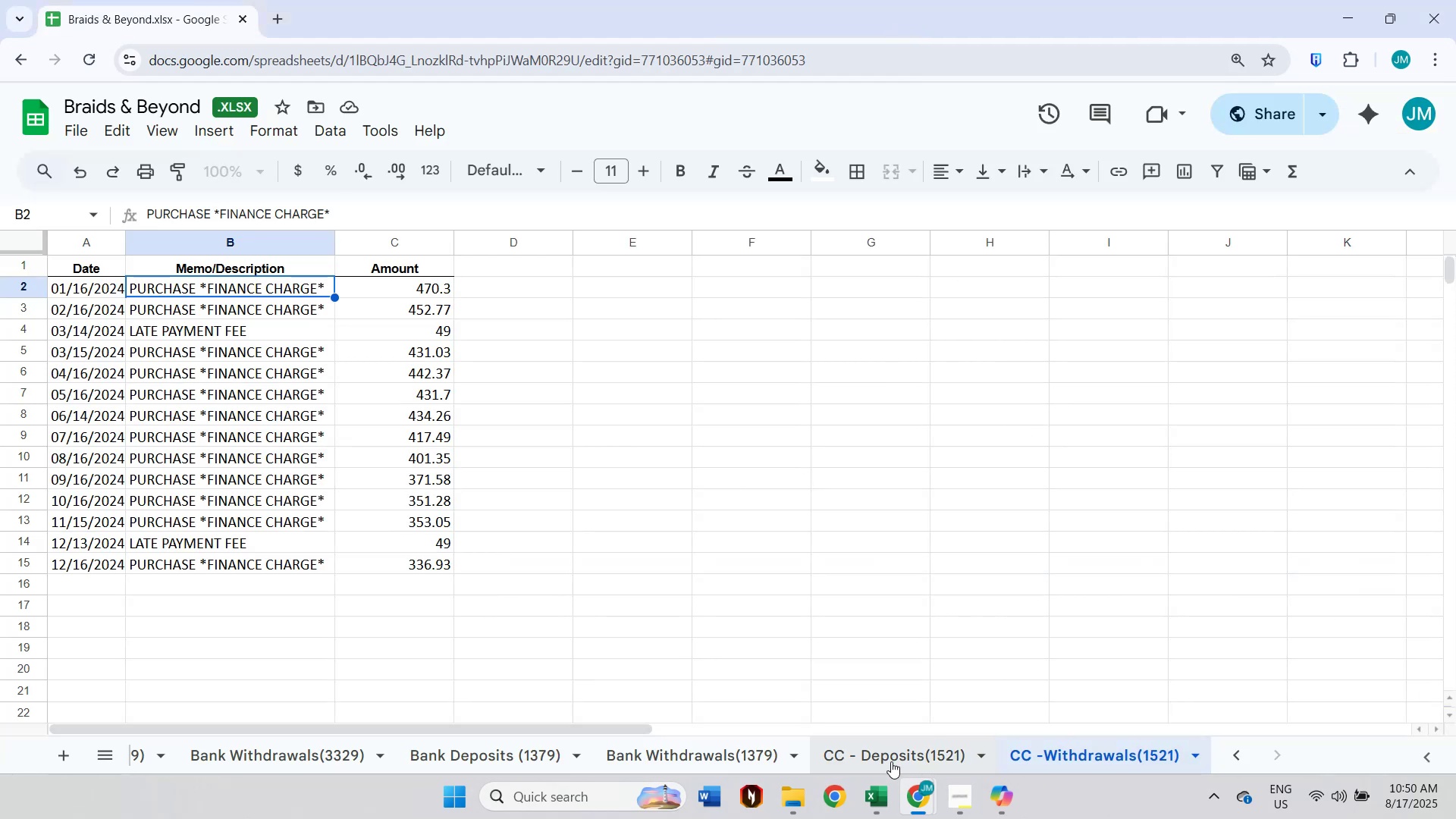 
left_click([891, 761])
 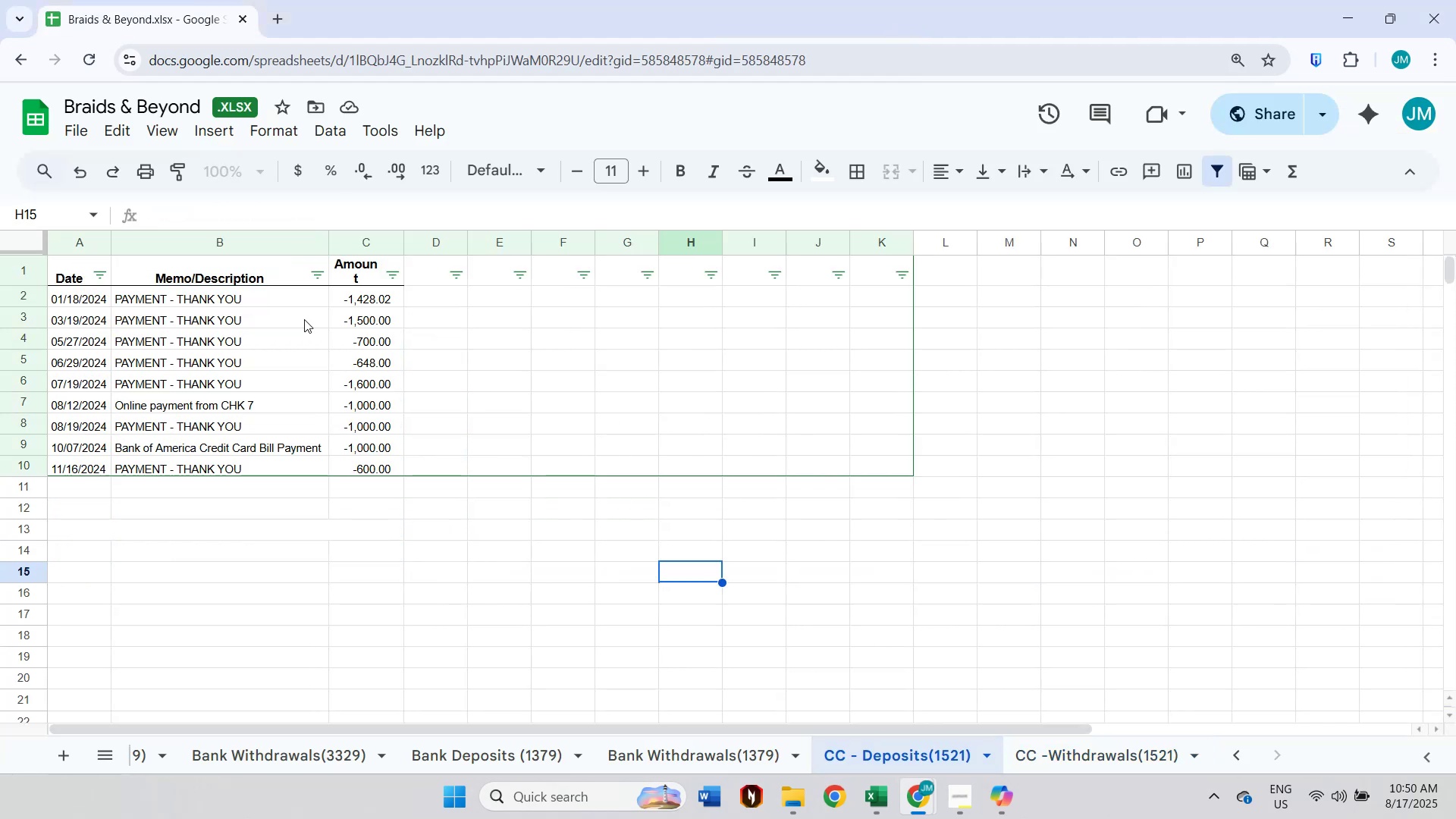 
left_click([202, 293])
 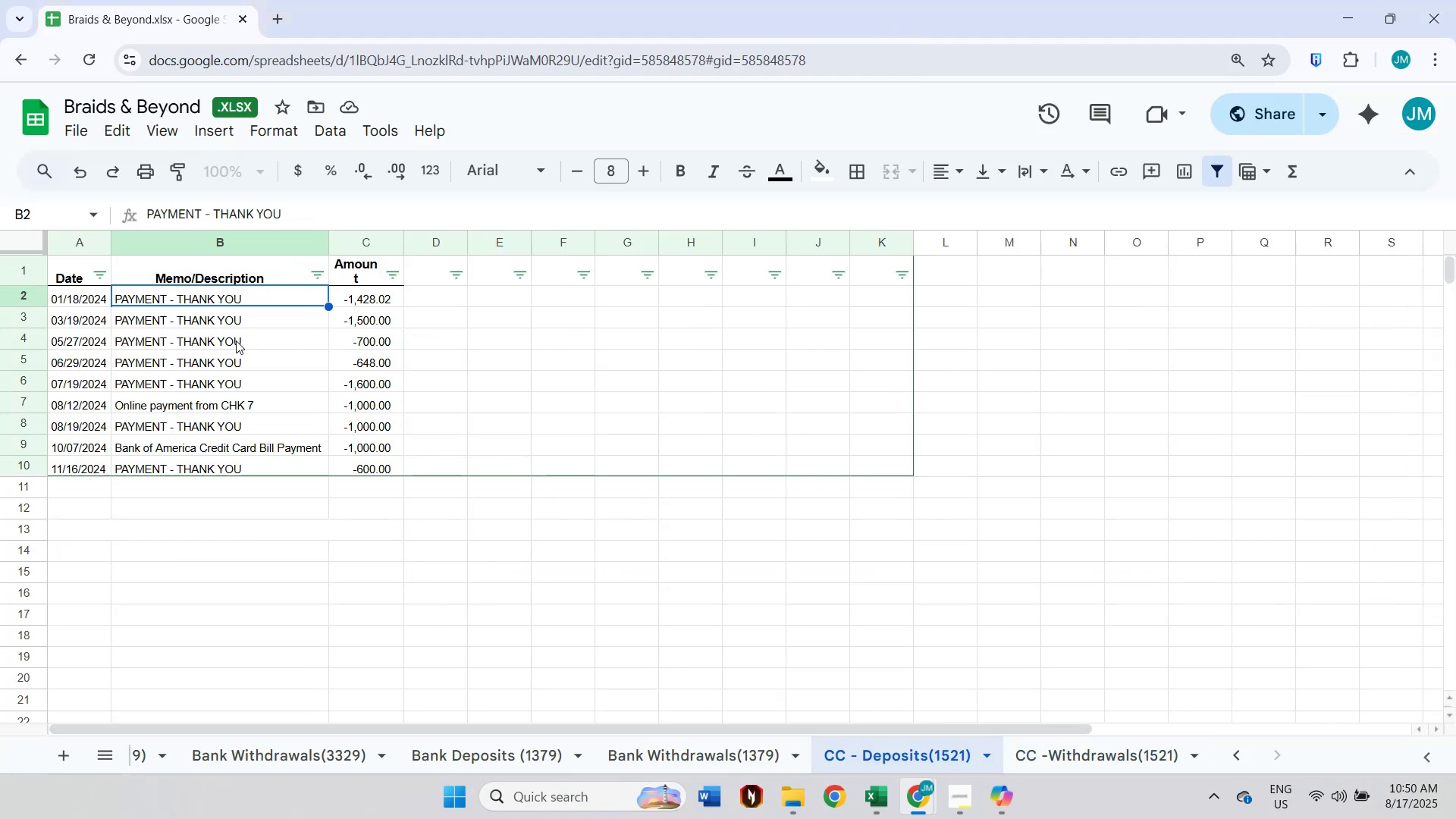 
scroll: coordinate [311, 410], scroll_direction: up, amount: 5.0
 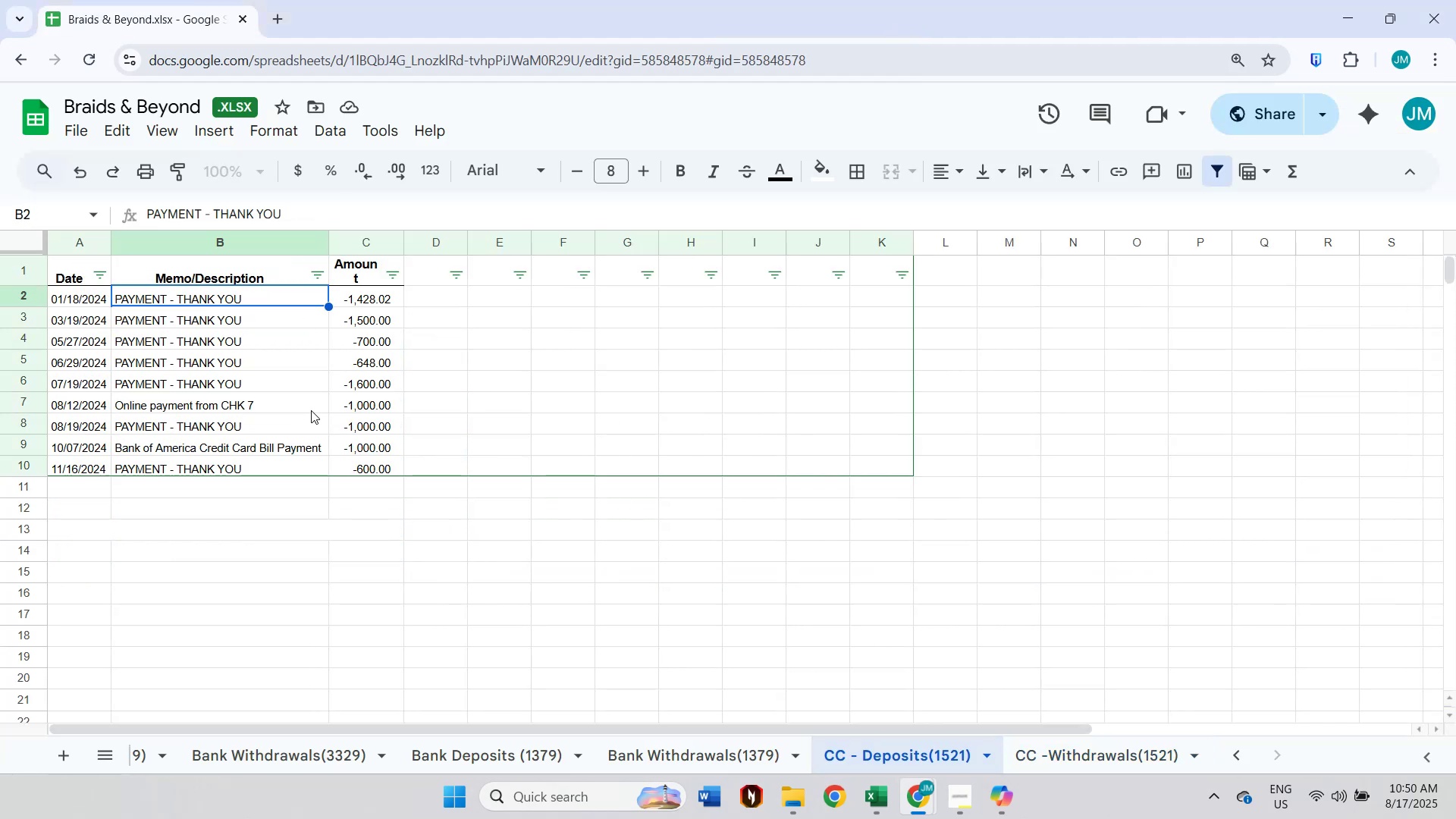 
key(Alt+AltLeft)
 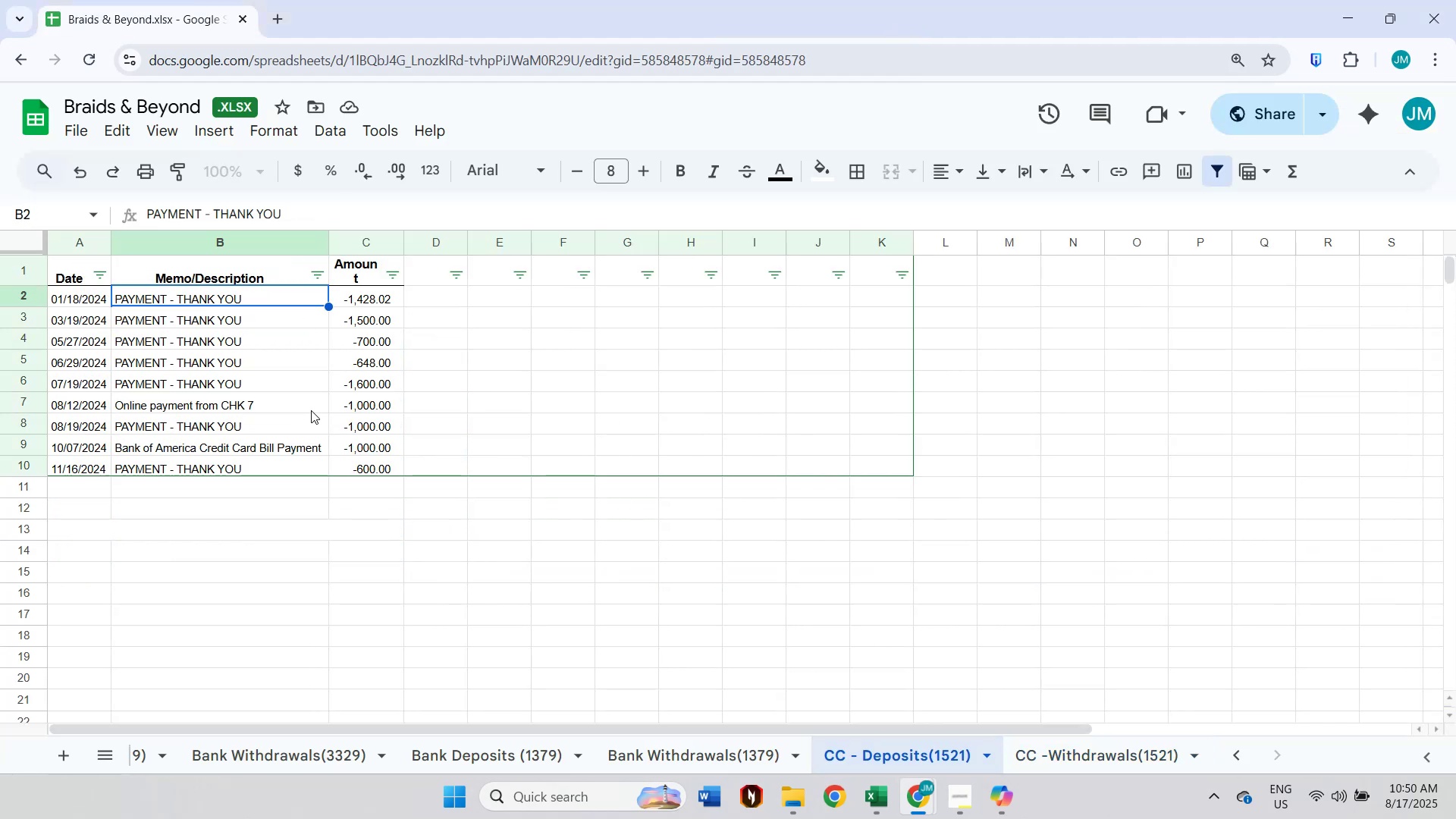 
key(Alt+Tab)
 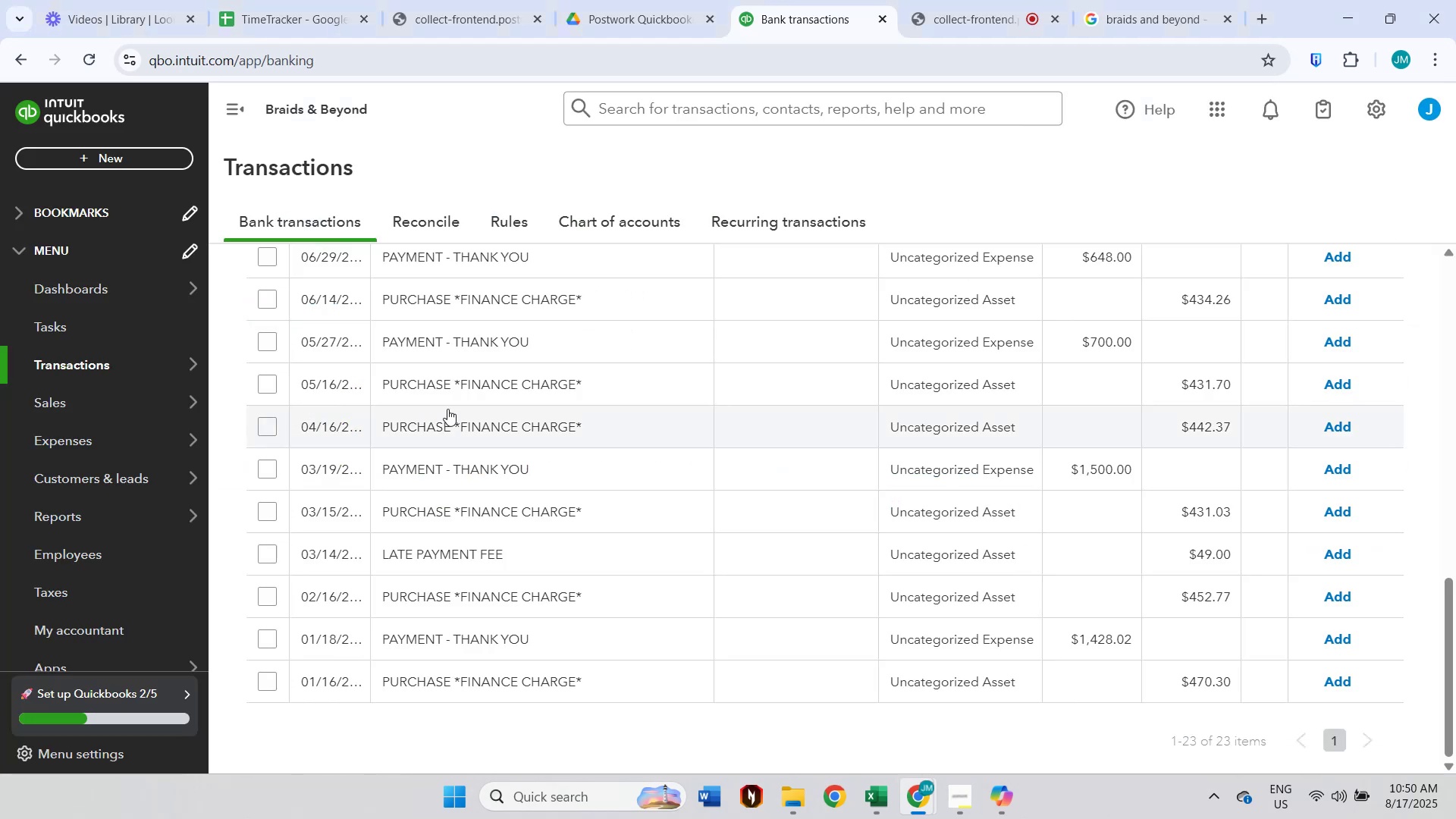 
scroll: coordinate [490, 403], scroll_direction: up, amount: 5.0
 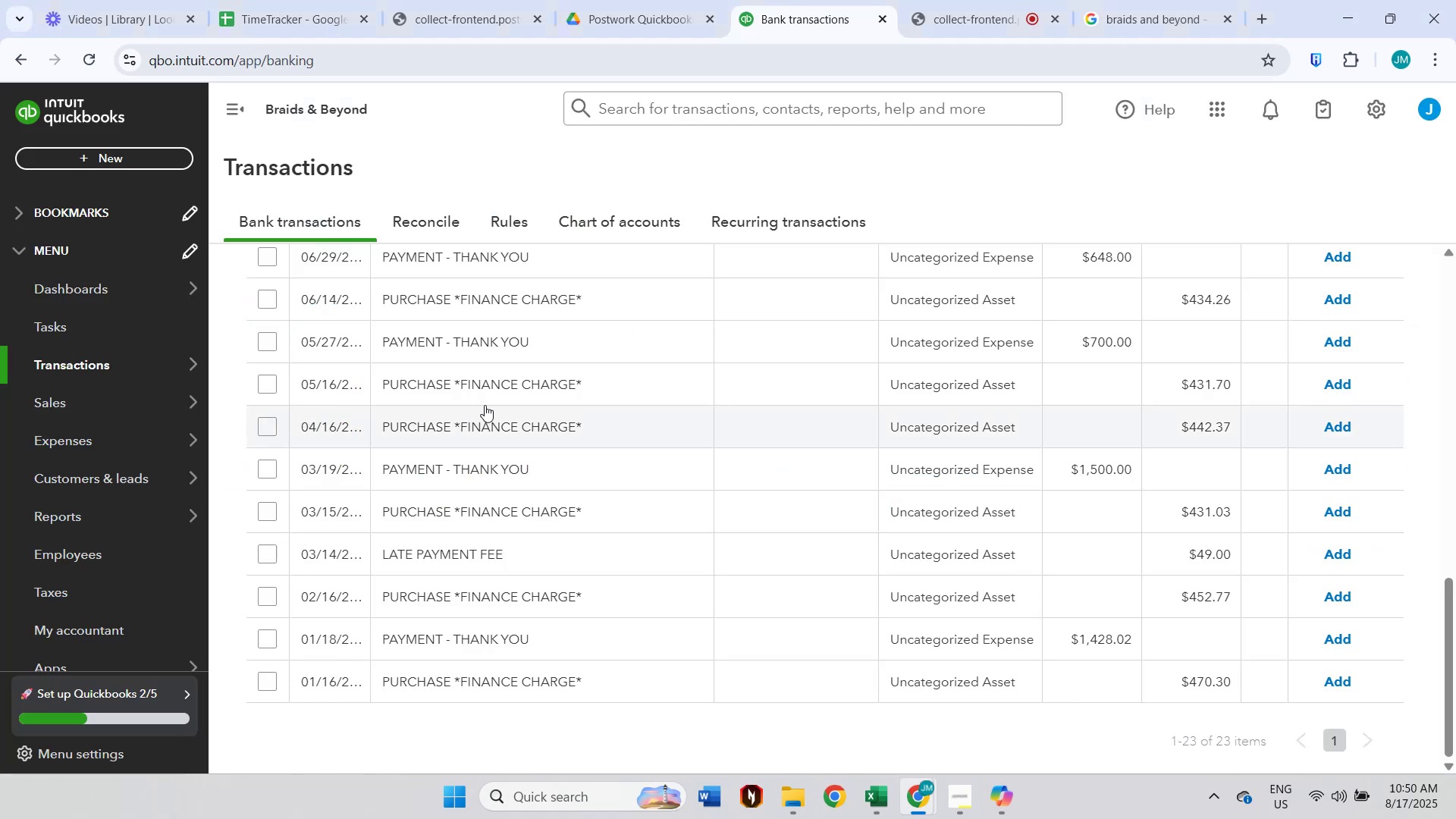 
mouse_move([475, 399])
 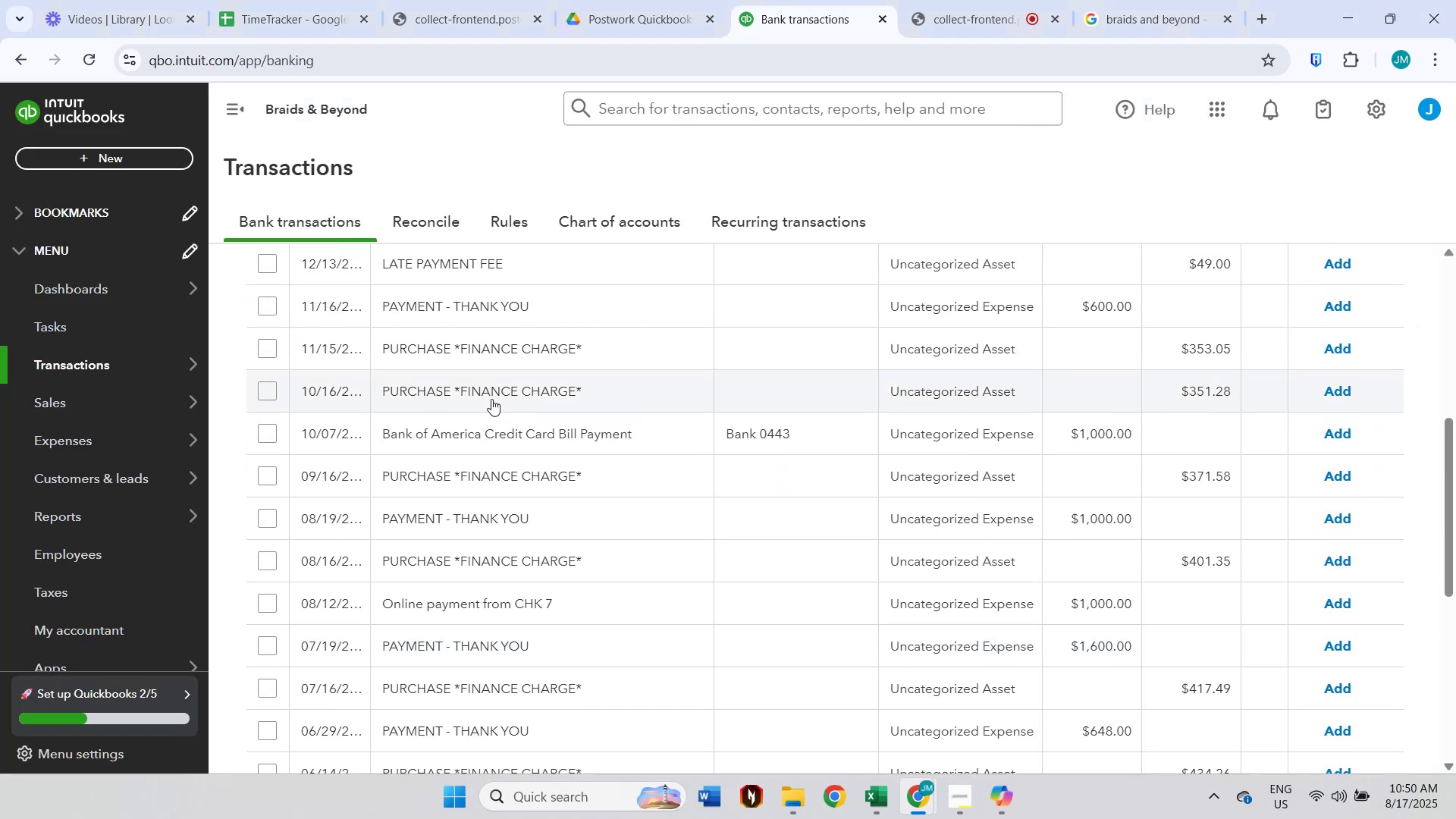 
scroll: coordinate [404, 399], scroll_direction: up, amount: 8.0
 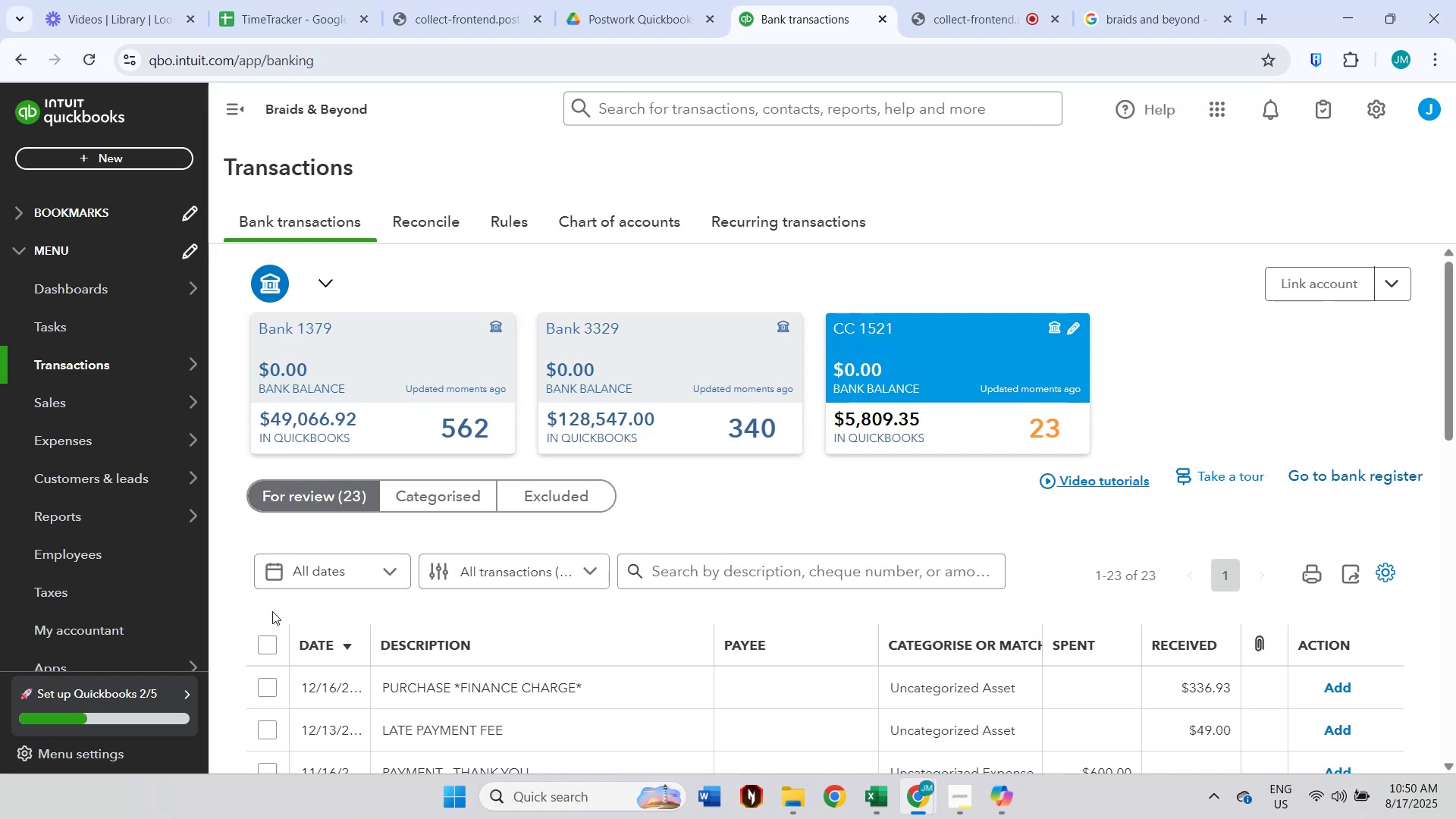 
left_click([265, 645])
 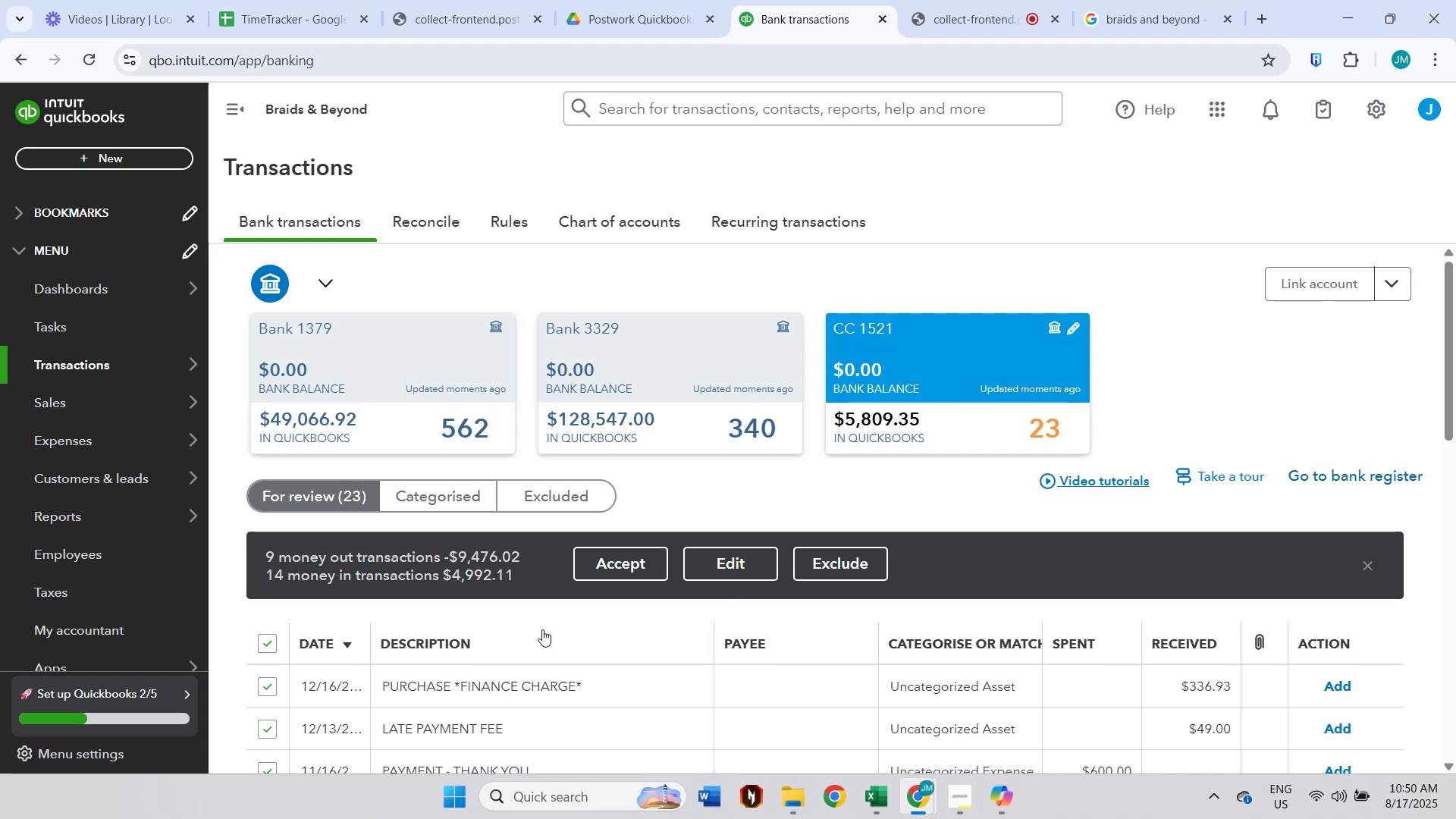 
scroll: coordinate [759, 631], scroll_direction: down, amount: 2.0
 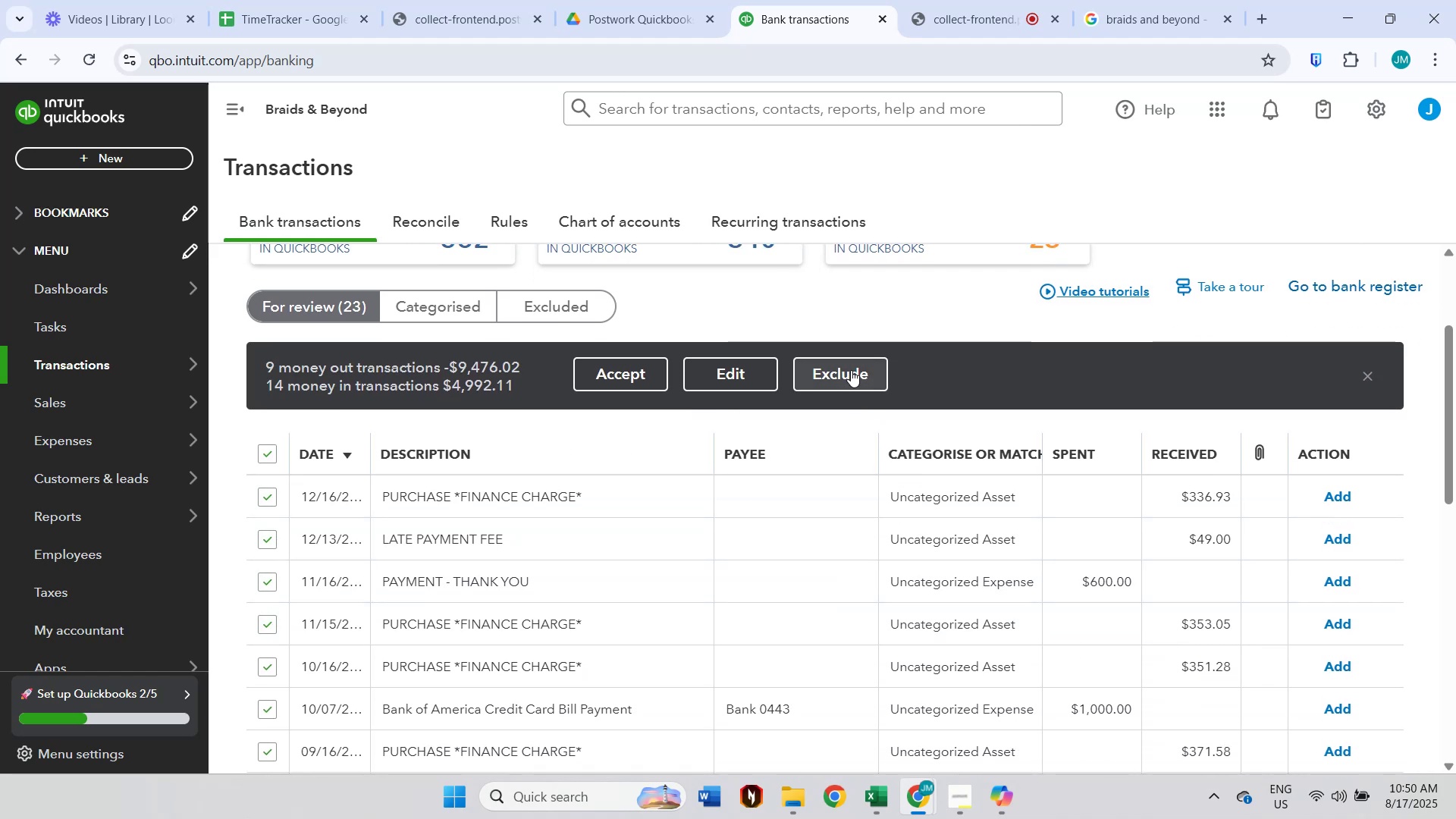 
left_click([851, 370])
 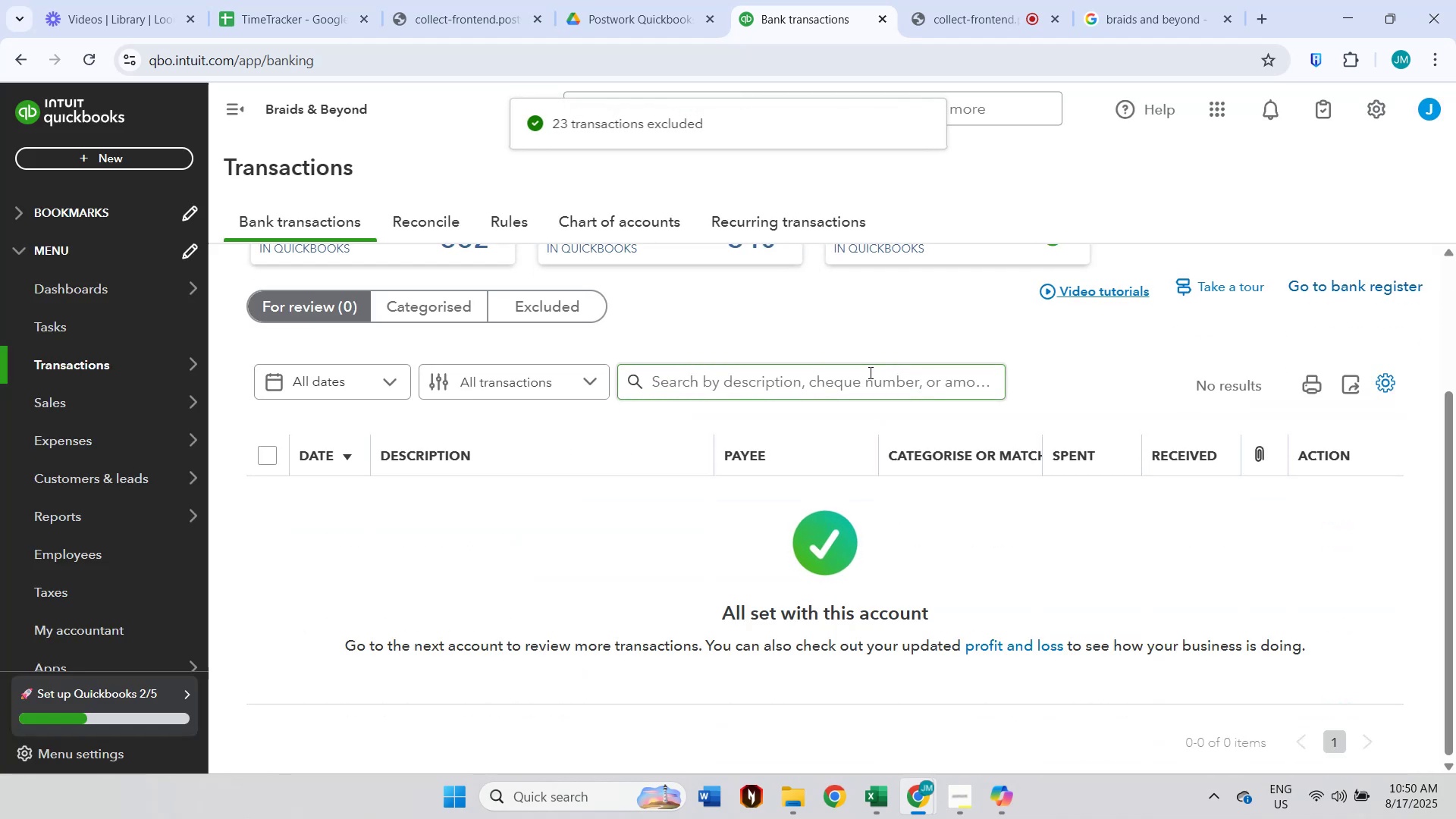 
left_click([566, 300])
 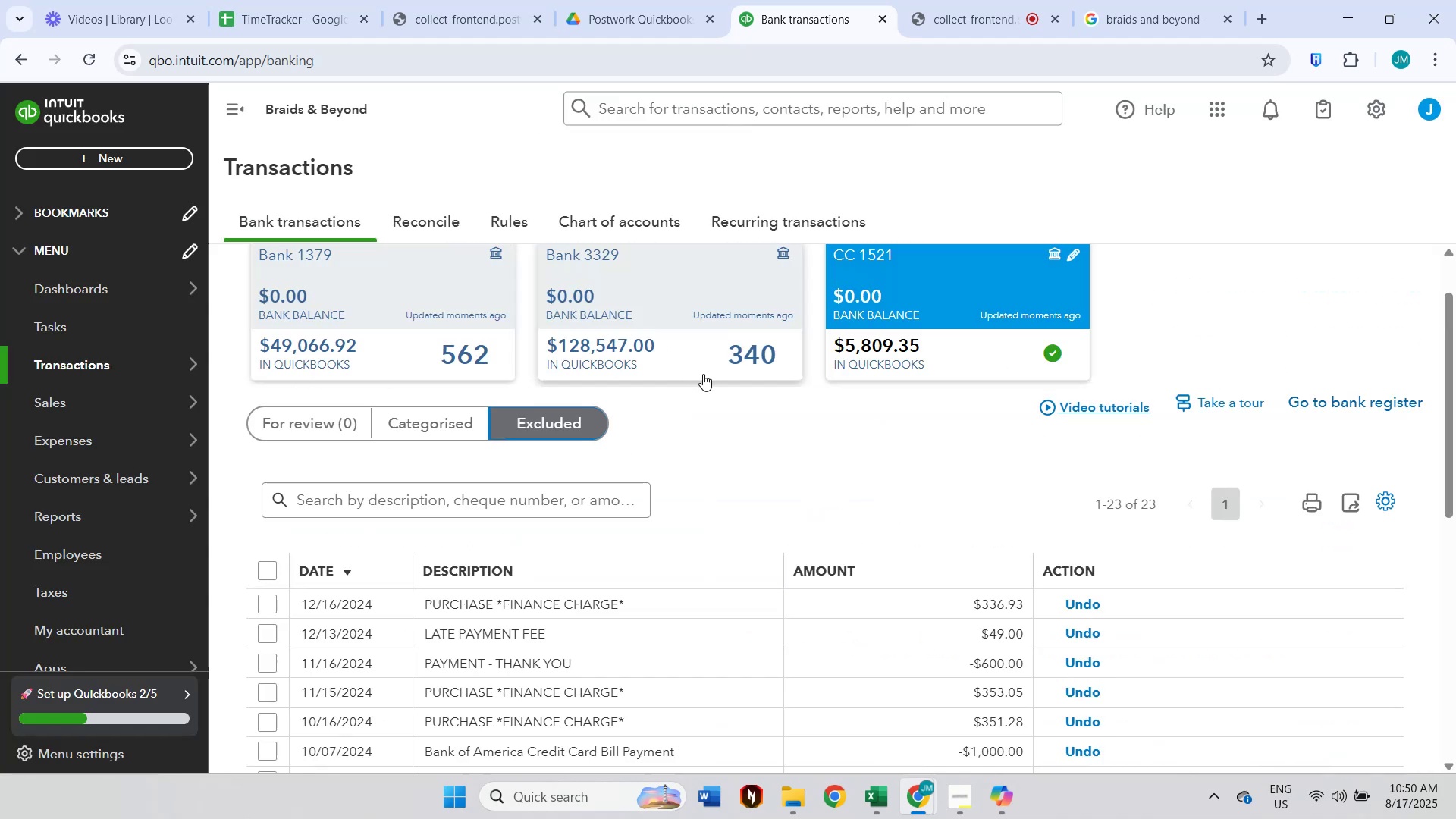 
scroll: coordinate [744, 416], scroll_direction: down, amount: 2.0
 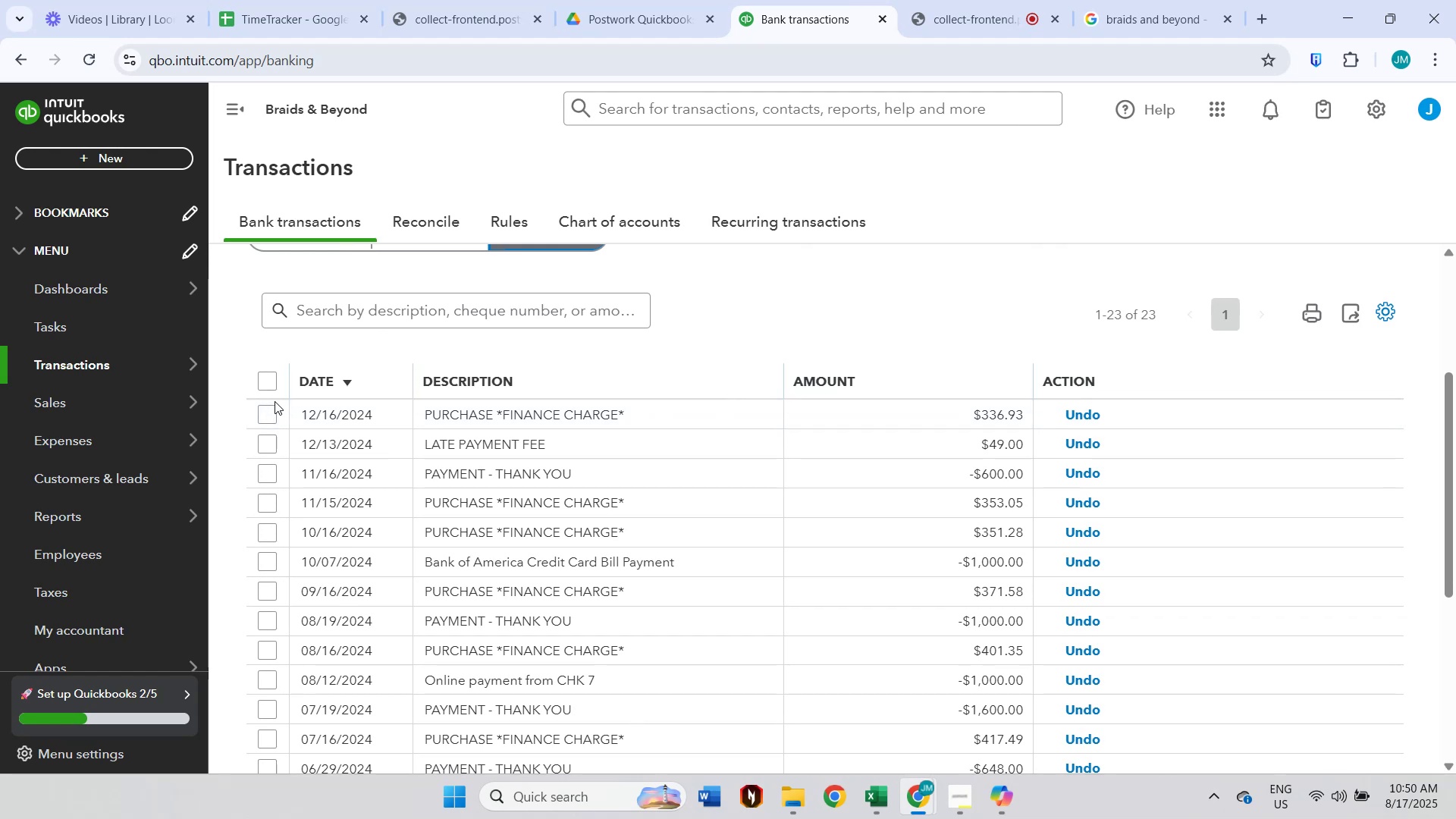 
left_click([270, 382])
 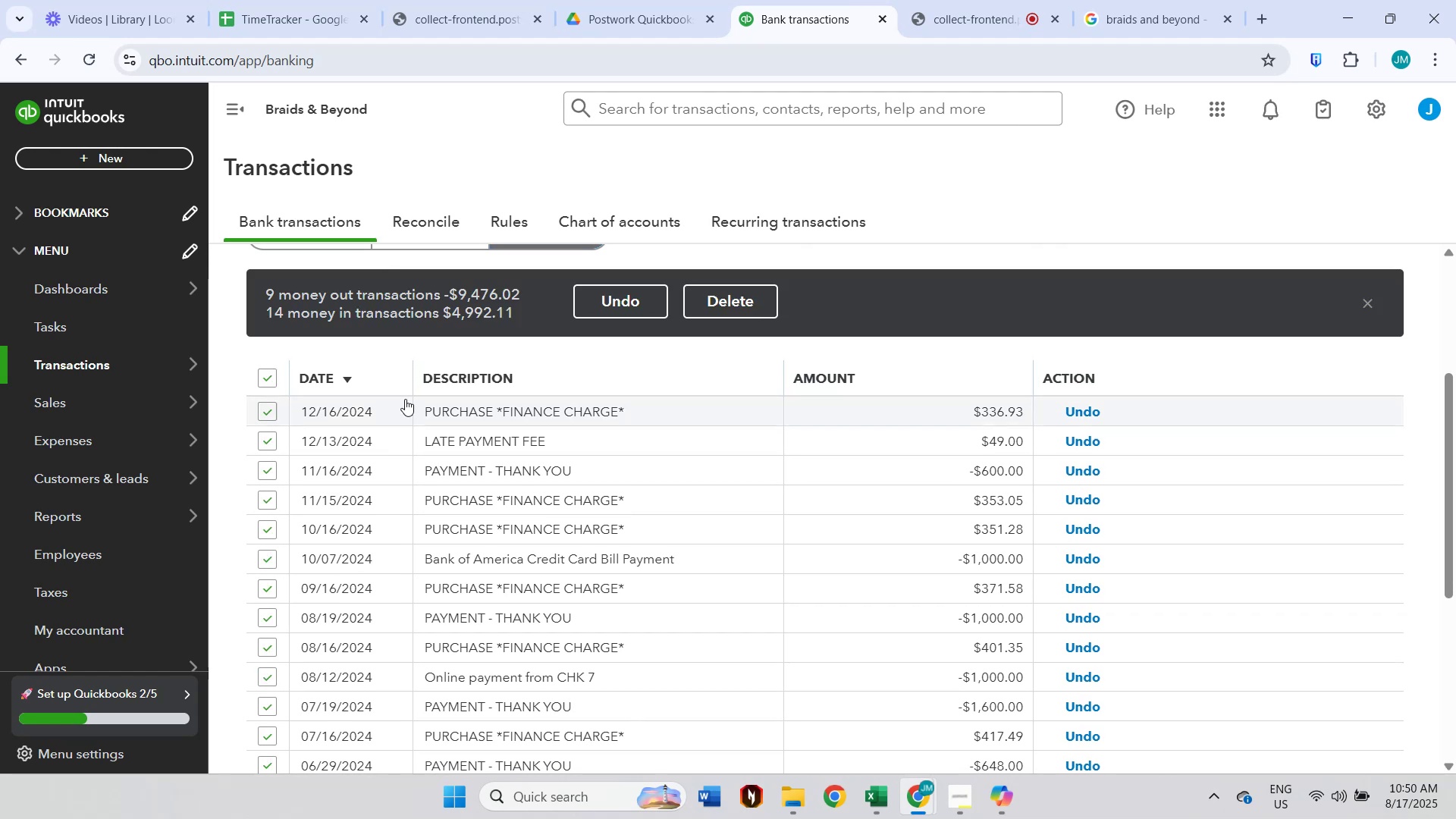 
scroll: coordinate [703, 419], scroll_direction: up, amount: 1.0
 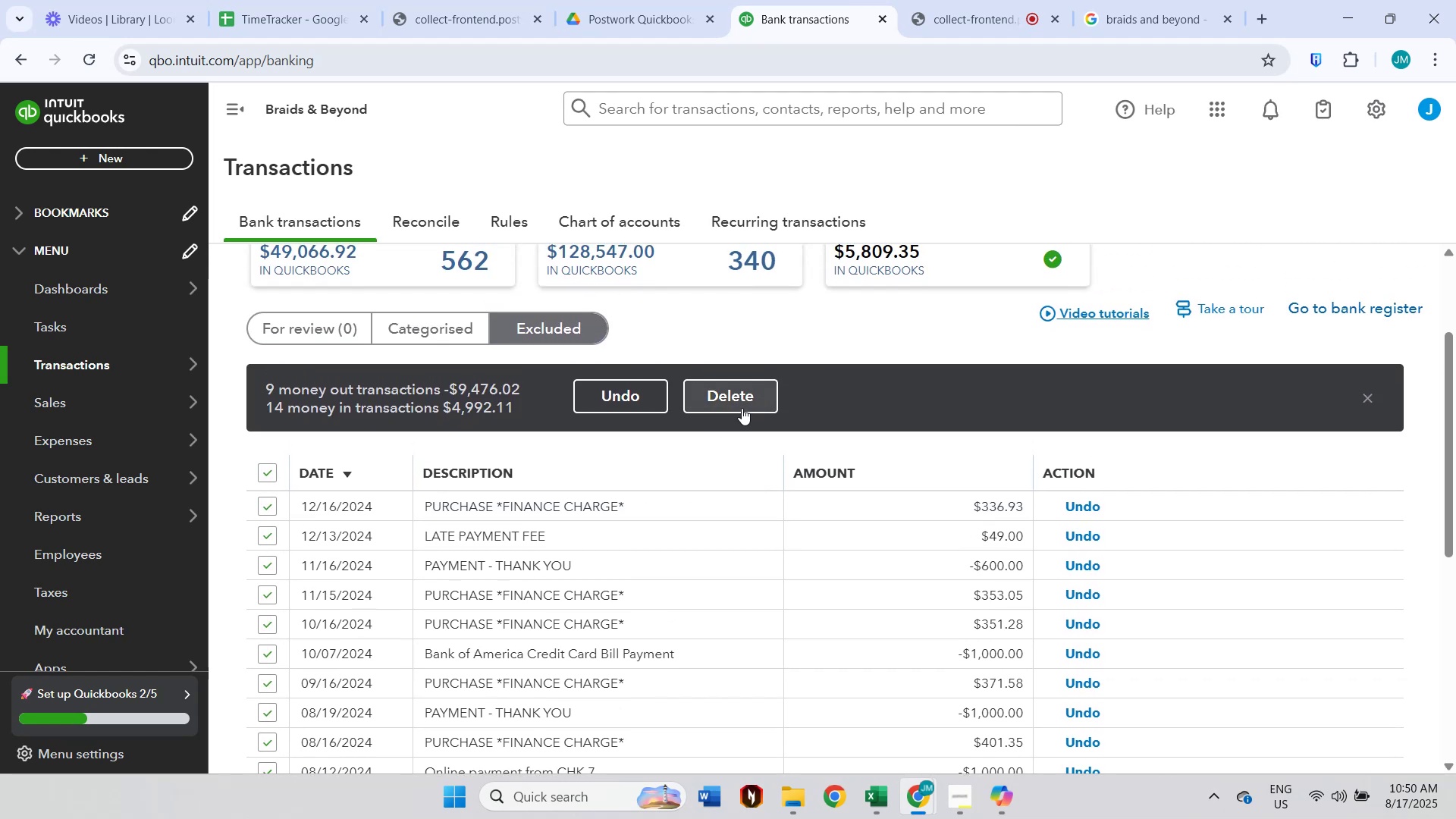 
scroll: coordinate [782, 466], scroll_direction: down, amount: 4.0
 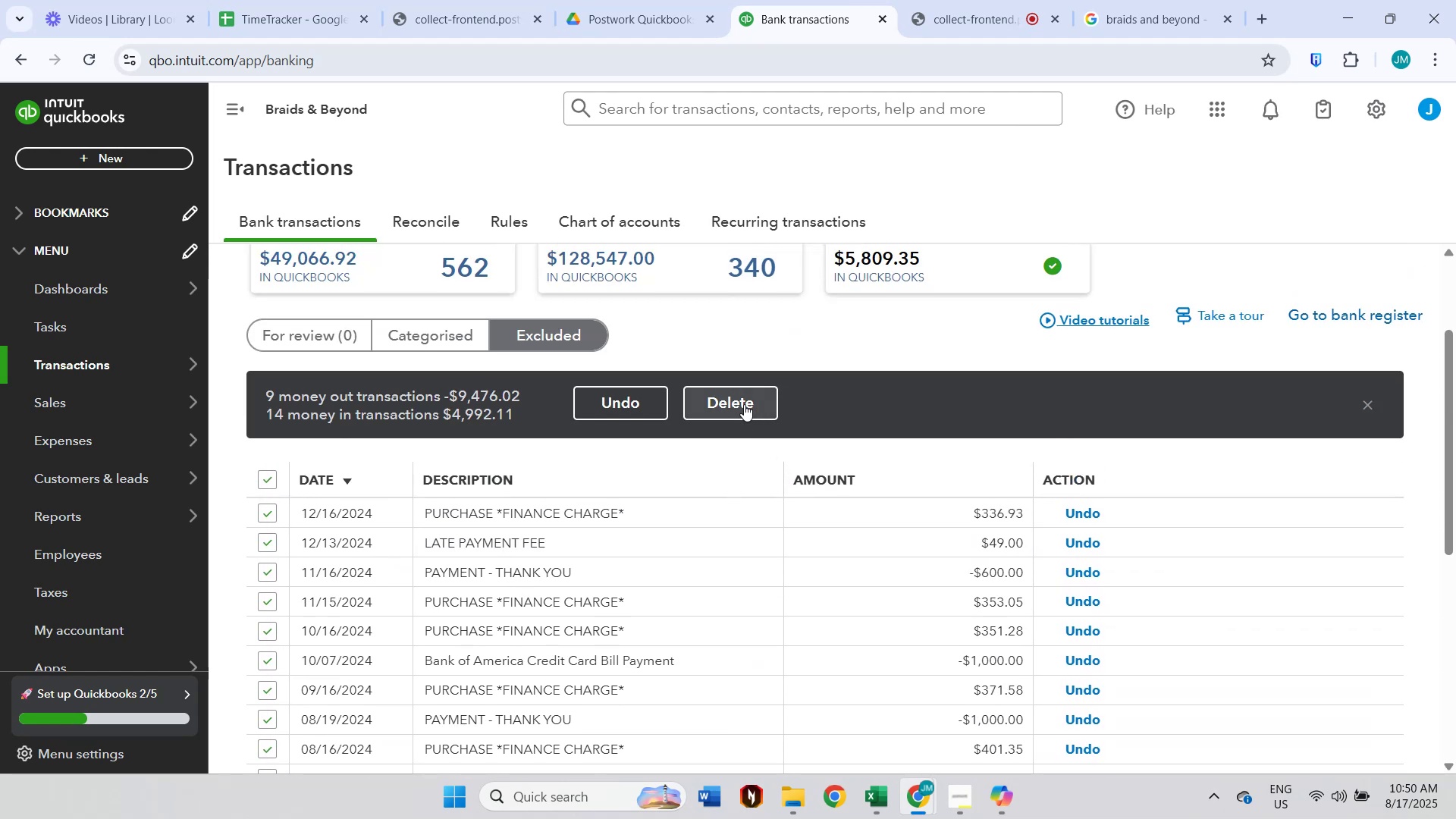 
wait(6.33)
 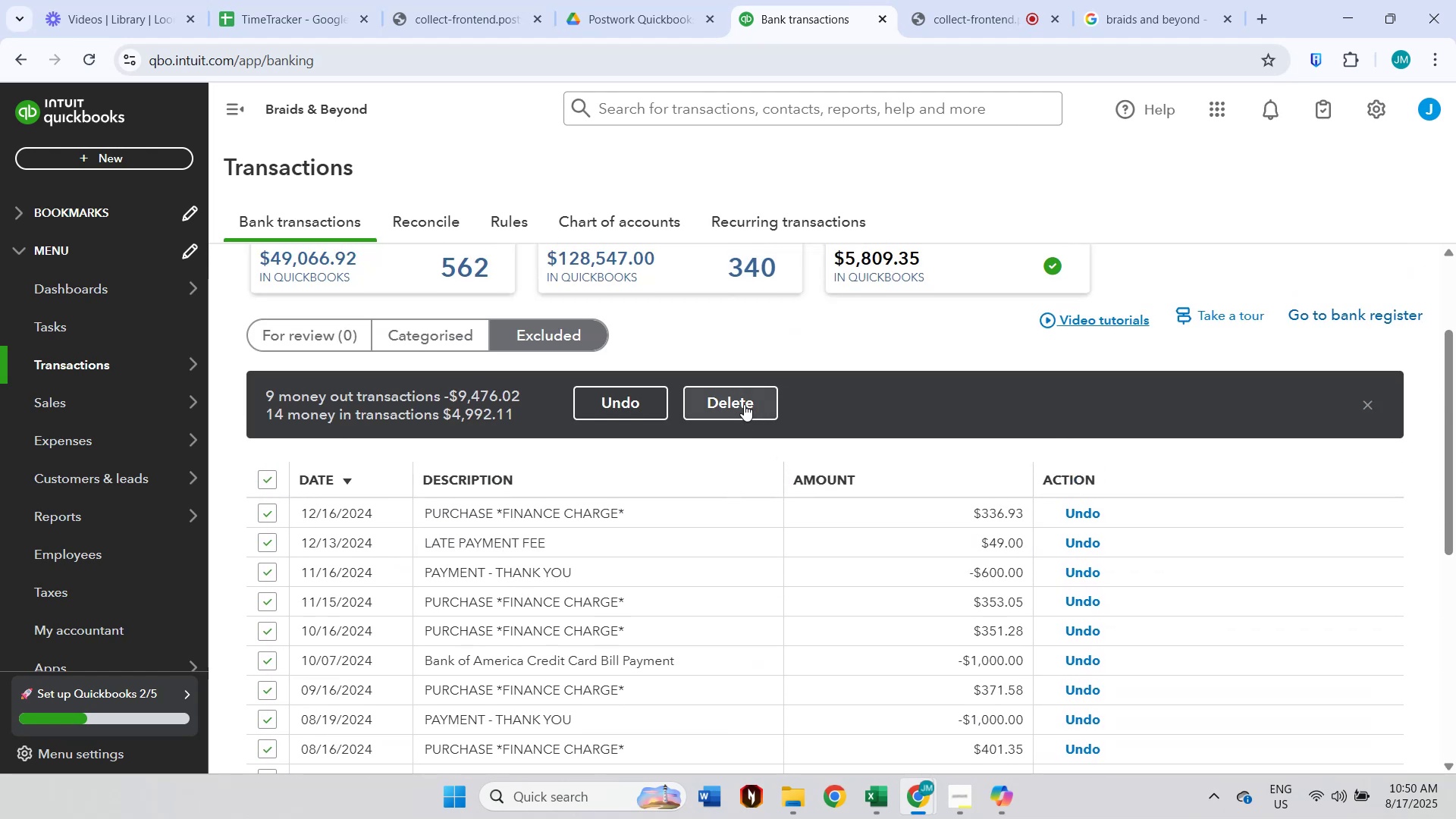 
scroll: coordinate [885, 623], scroll_direction: down, amount: 3.0
 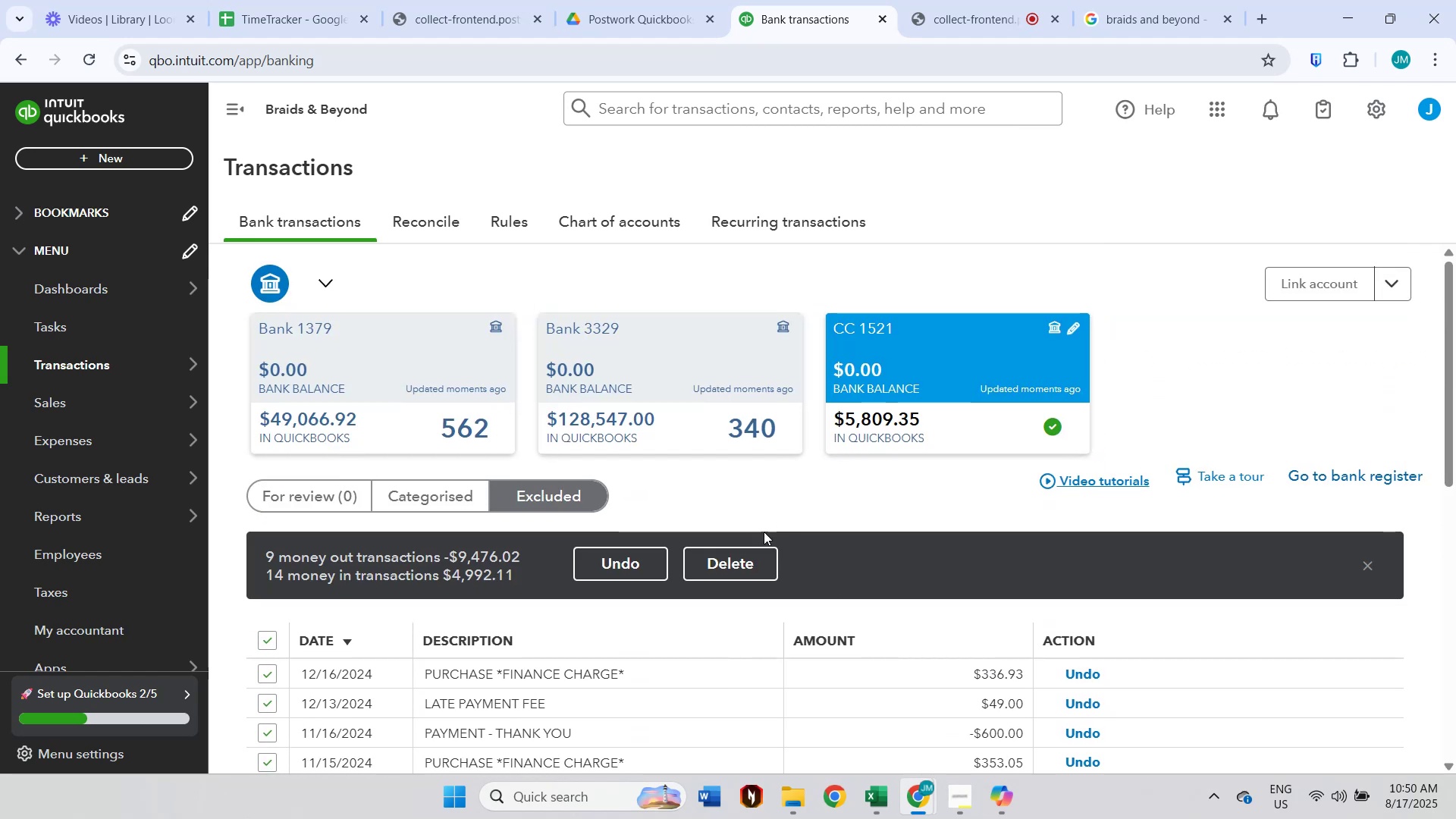 
left_click([764, 573])
 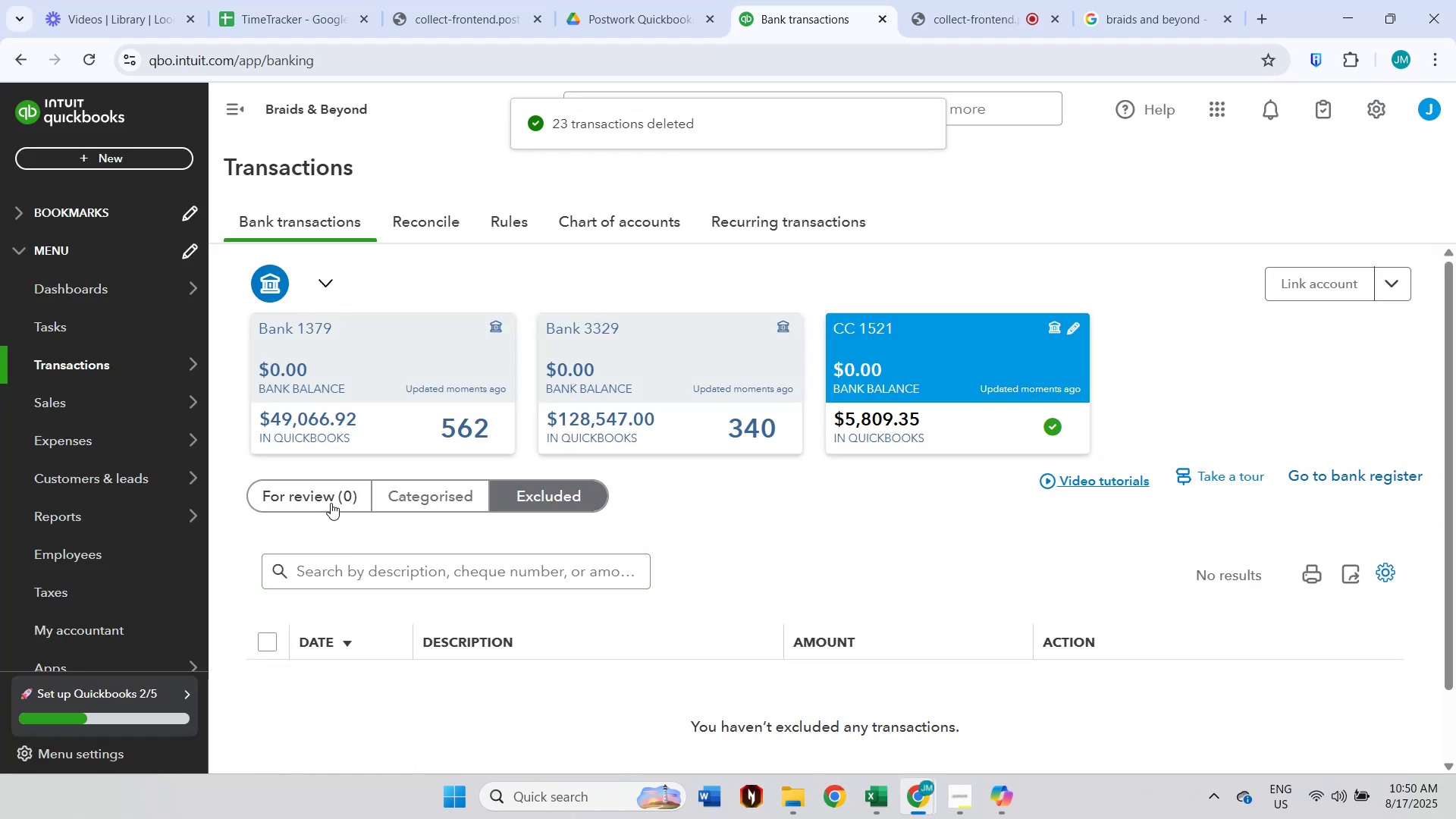 
left_click([1025, 368])
 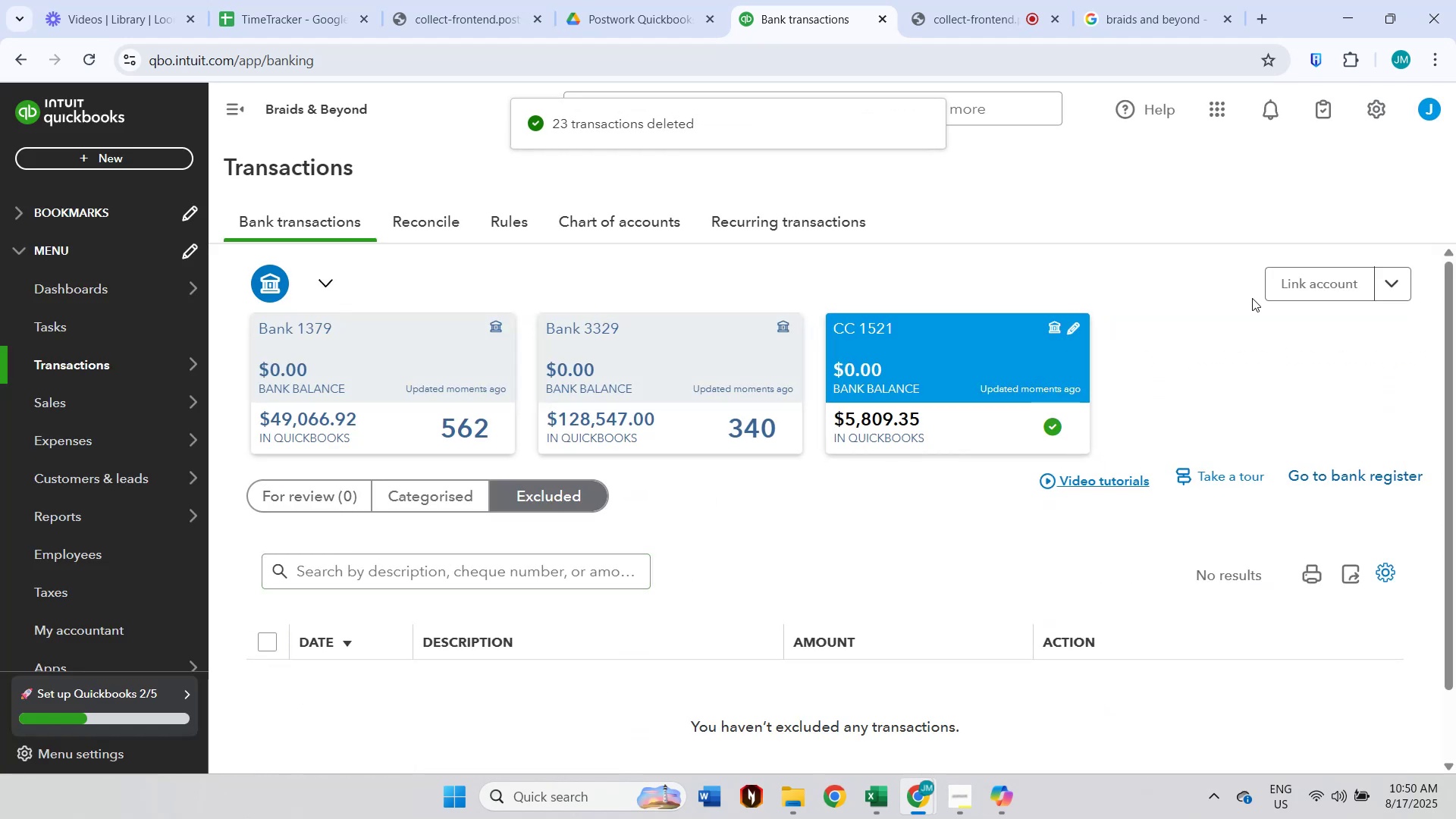 
scroll: coordinate [1355, 282], scroll_direction: none, amount: 0.0
 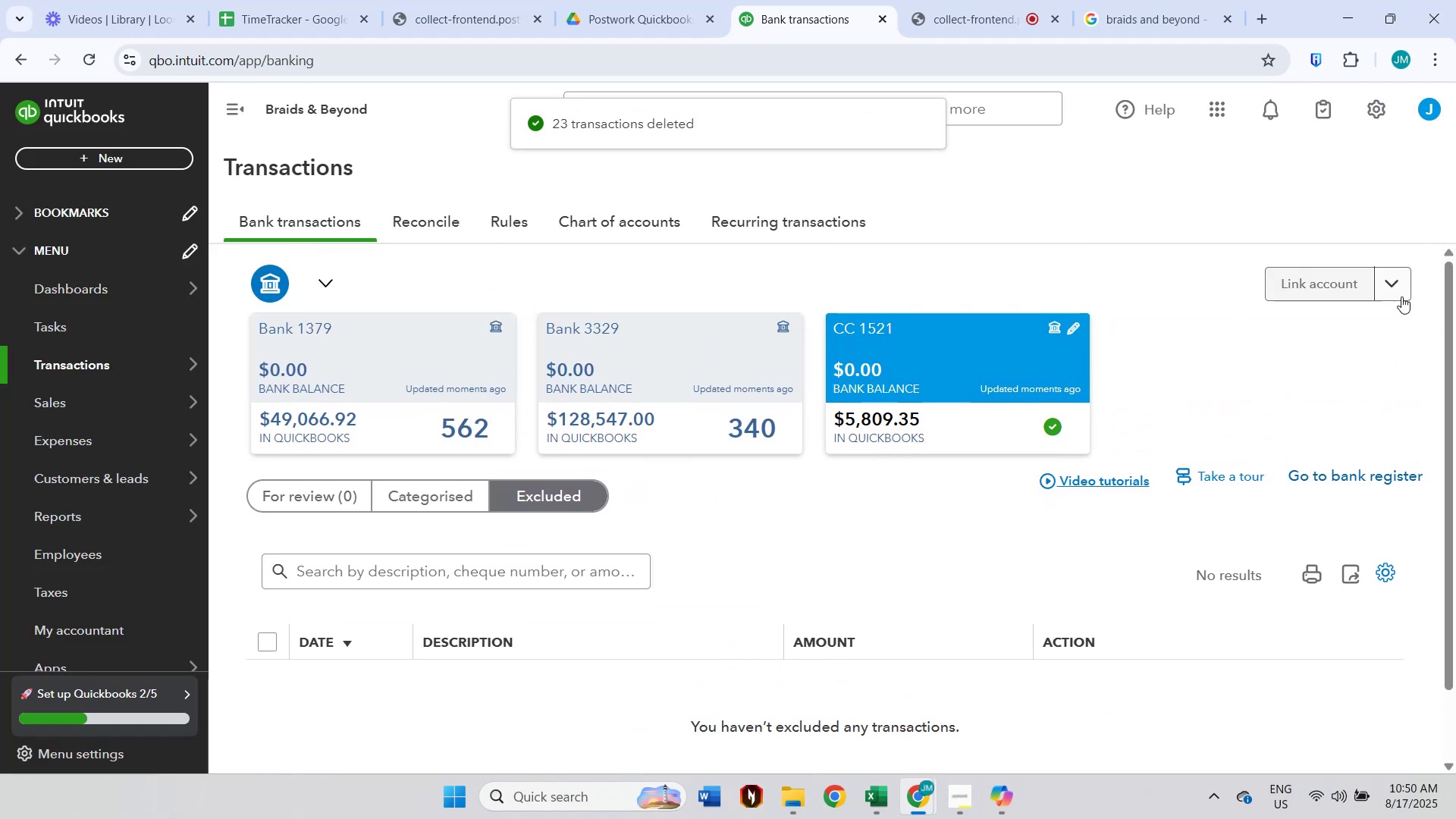 
left_click([1403, 297])
 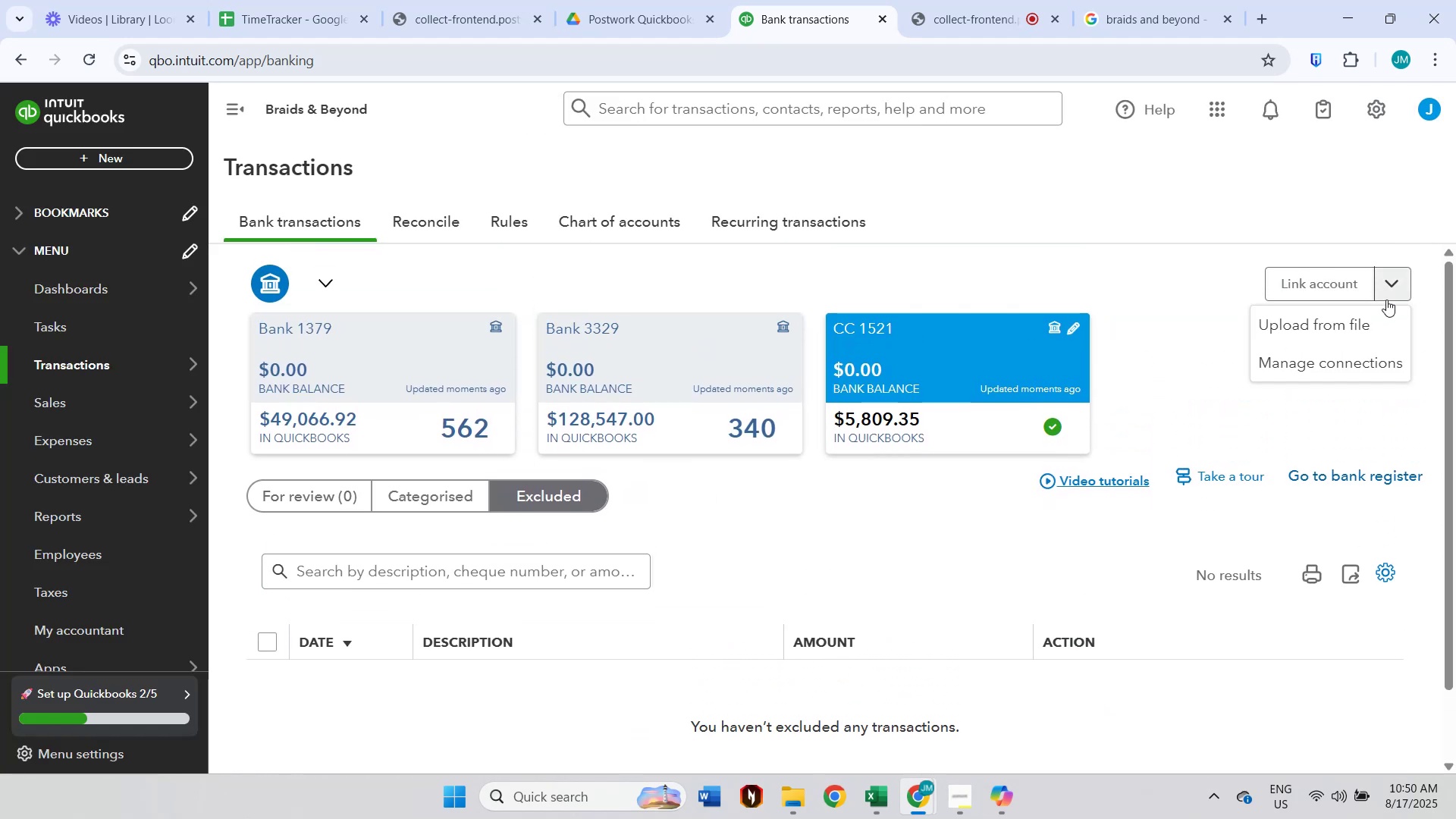 
left_click([1367, 315])
 